 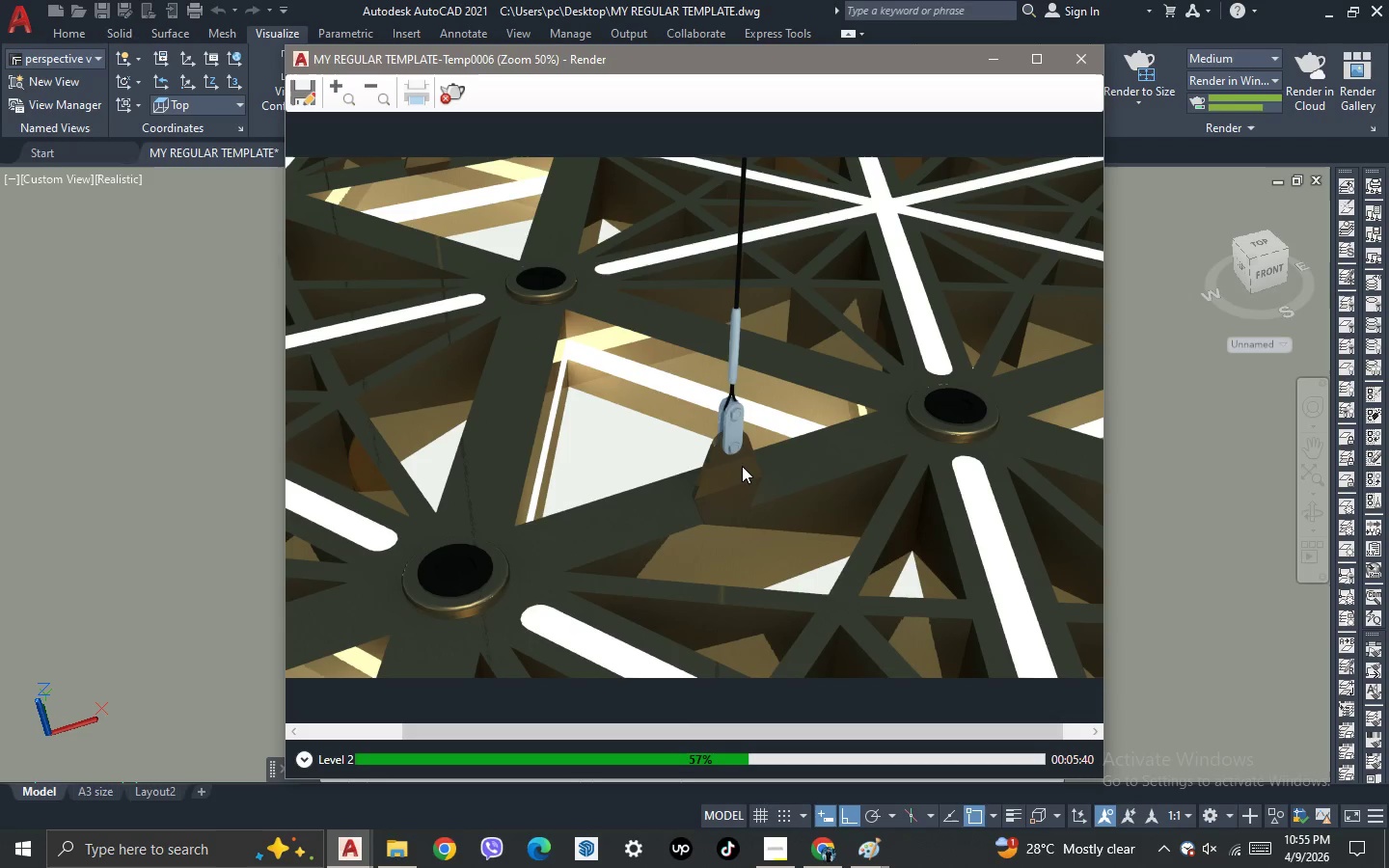 
scroll: coordinate [742, 466], scroll_direction: none, amount: 0.0
 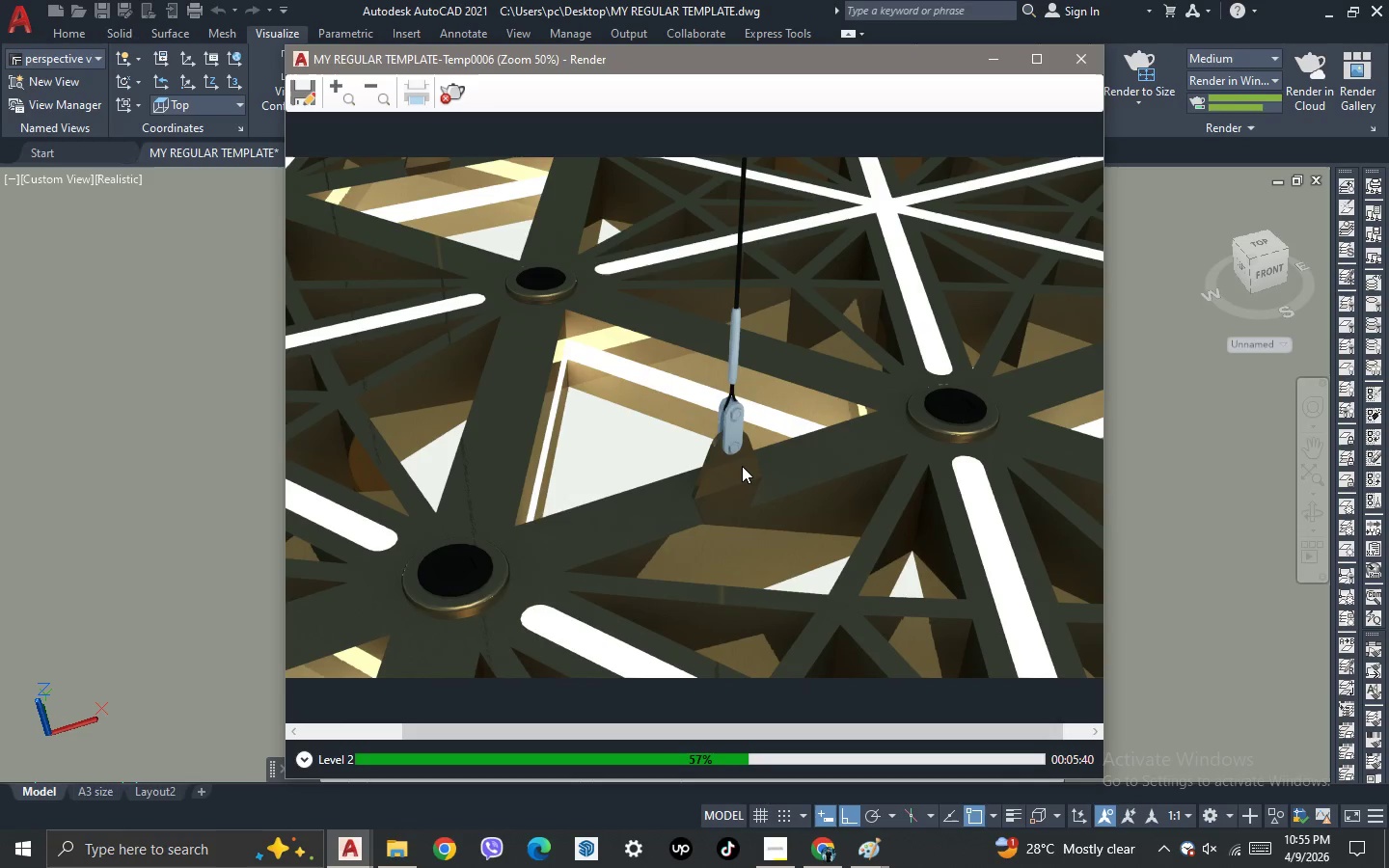 
scroll: coordinate [742, 466], scroll_direction: up, amount: 1.0
 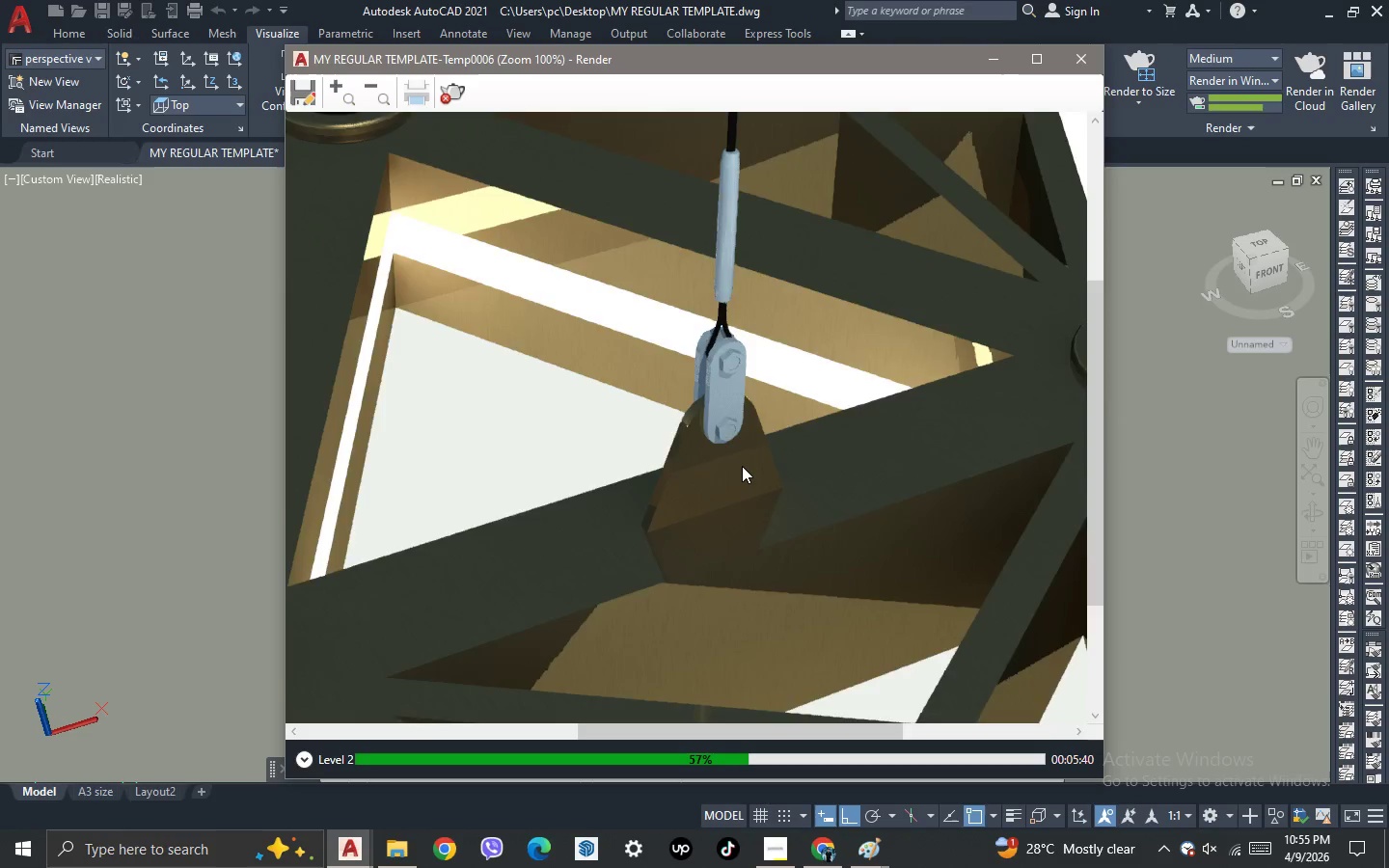 
scroll: coordinate [742, 466], scroll_direction: none, amount: 0.0
 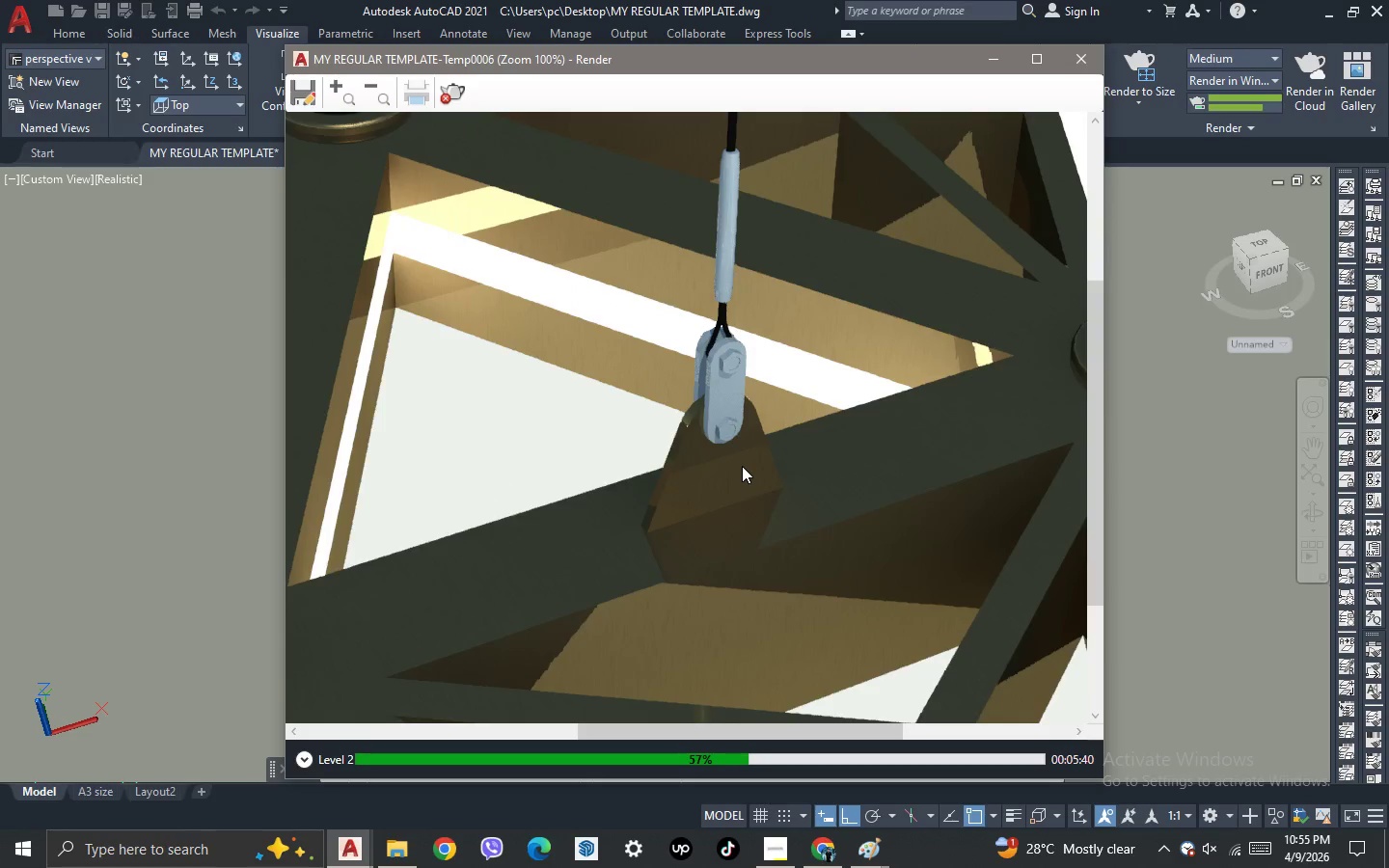 
scroll: coordinate [742, 466], scroll_direction: down, amount: 1.0
 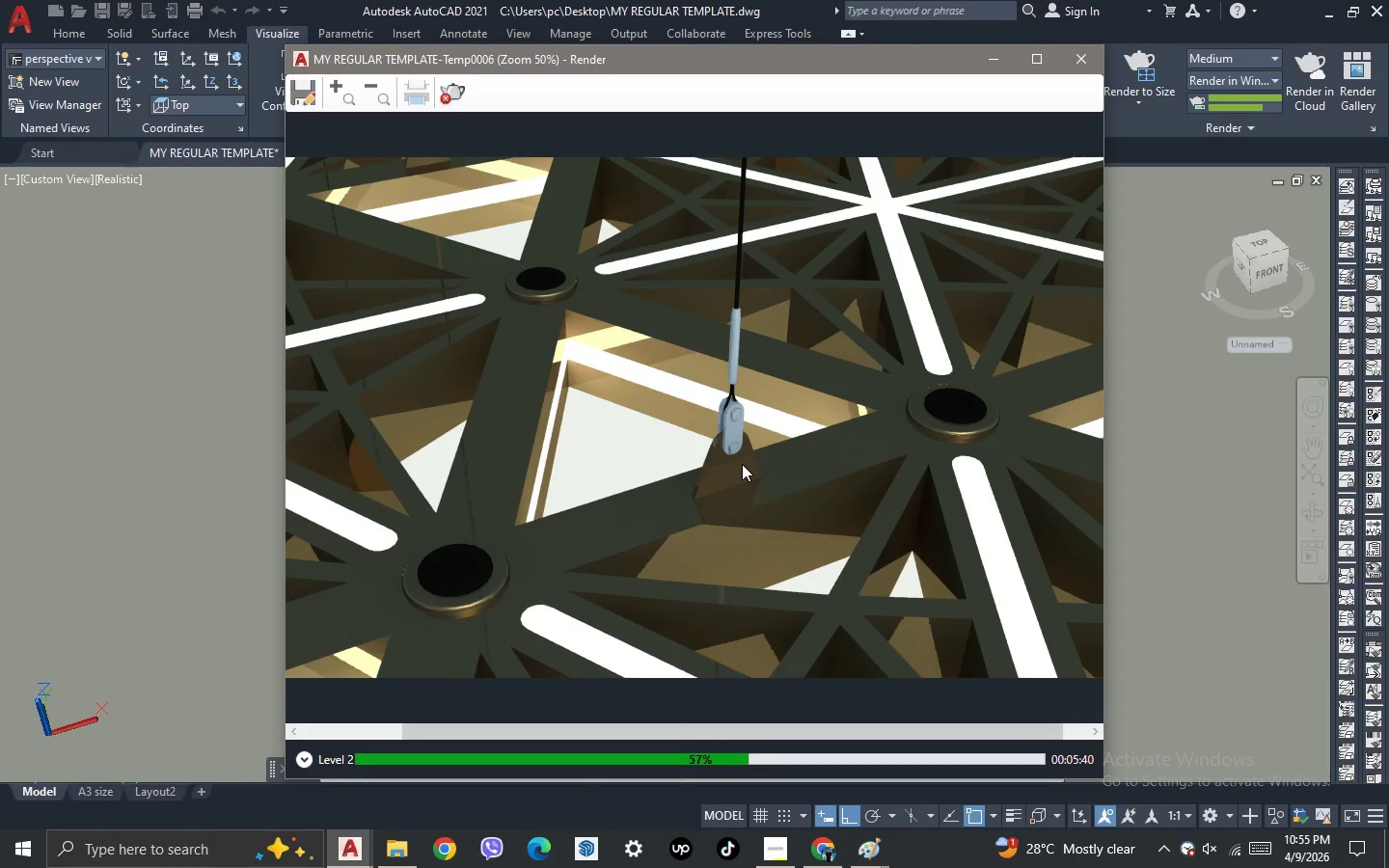 
scroll: coordinate [742, 464], scroll_direction: up, amount: 1.0
 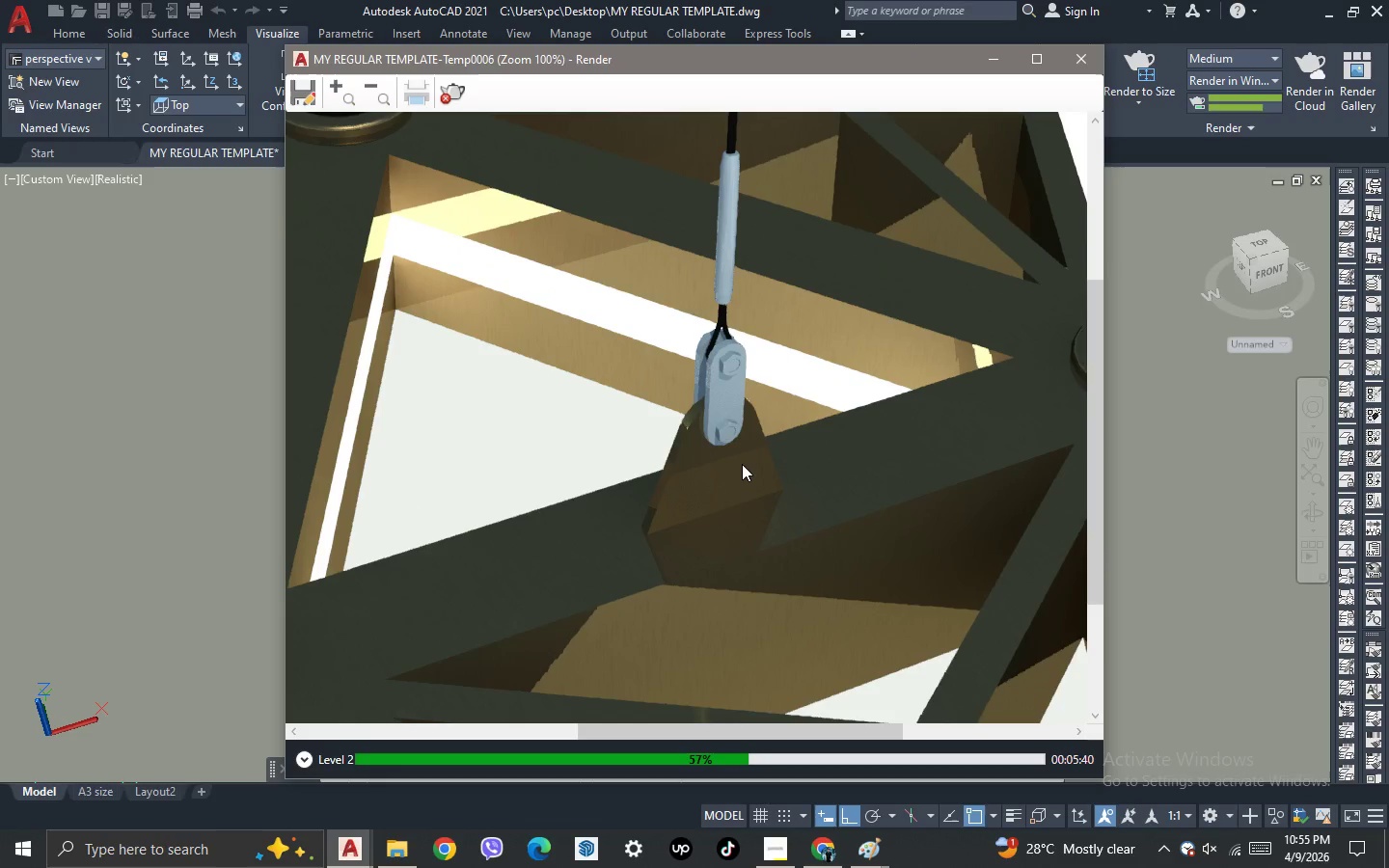 
scroll: coordinate [742, 464], scroll_direction: down, amount: 2.0
 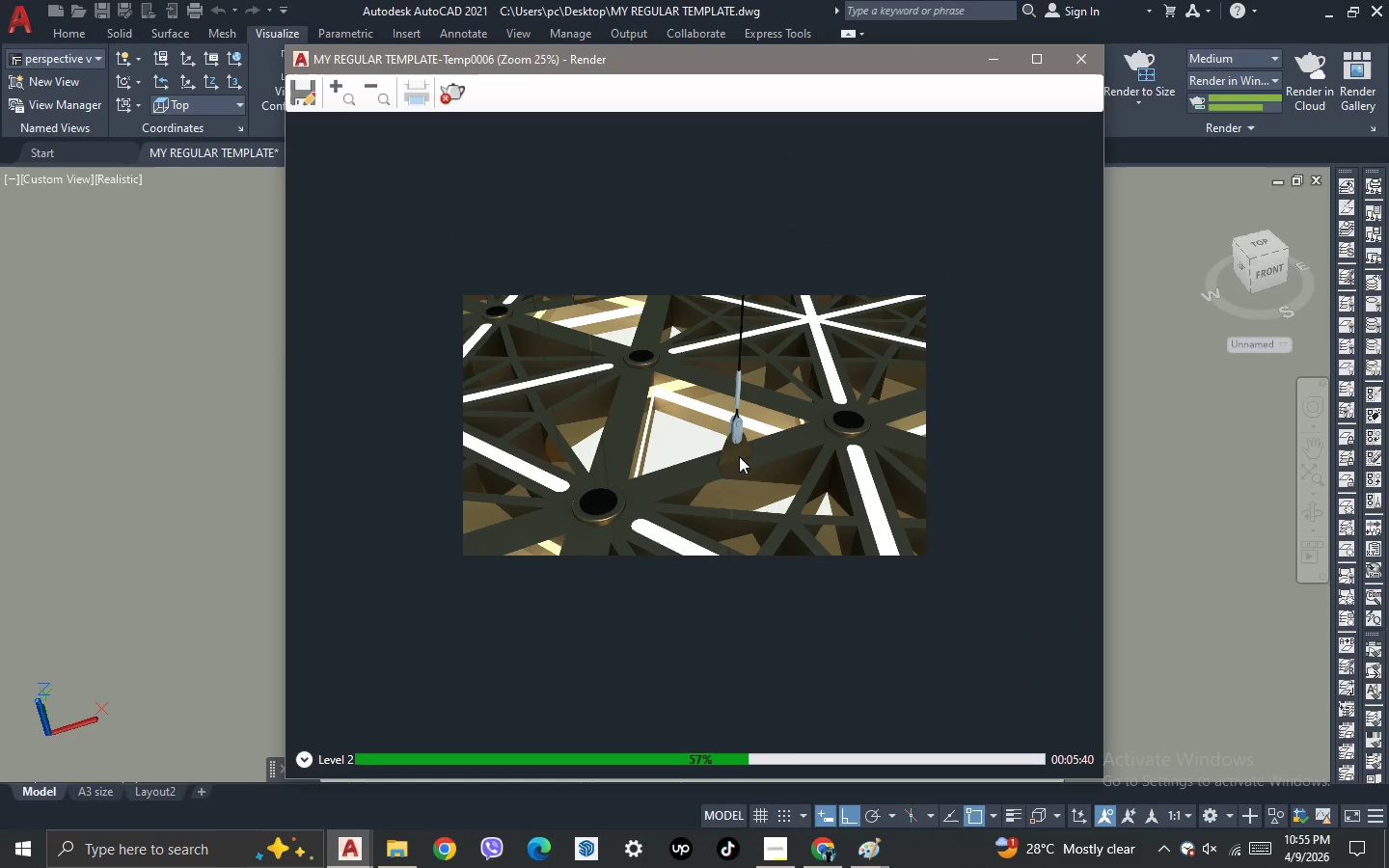 
scroll: coordinate [719, 420], scroll_direction: up, amount: 1.0
 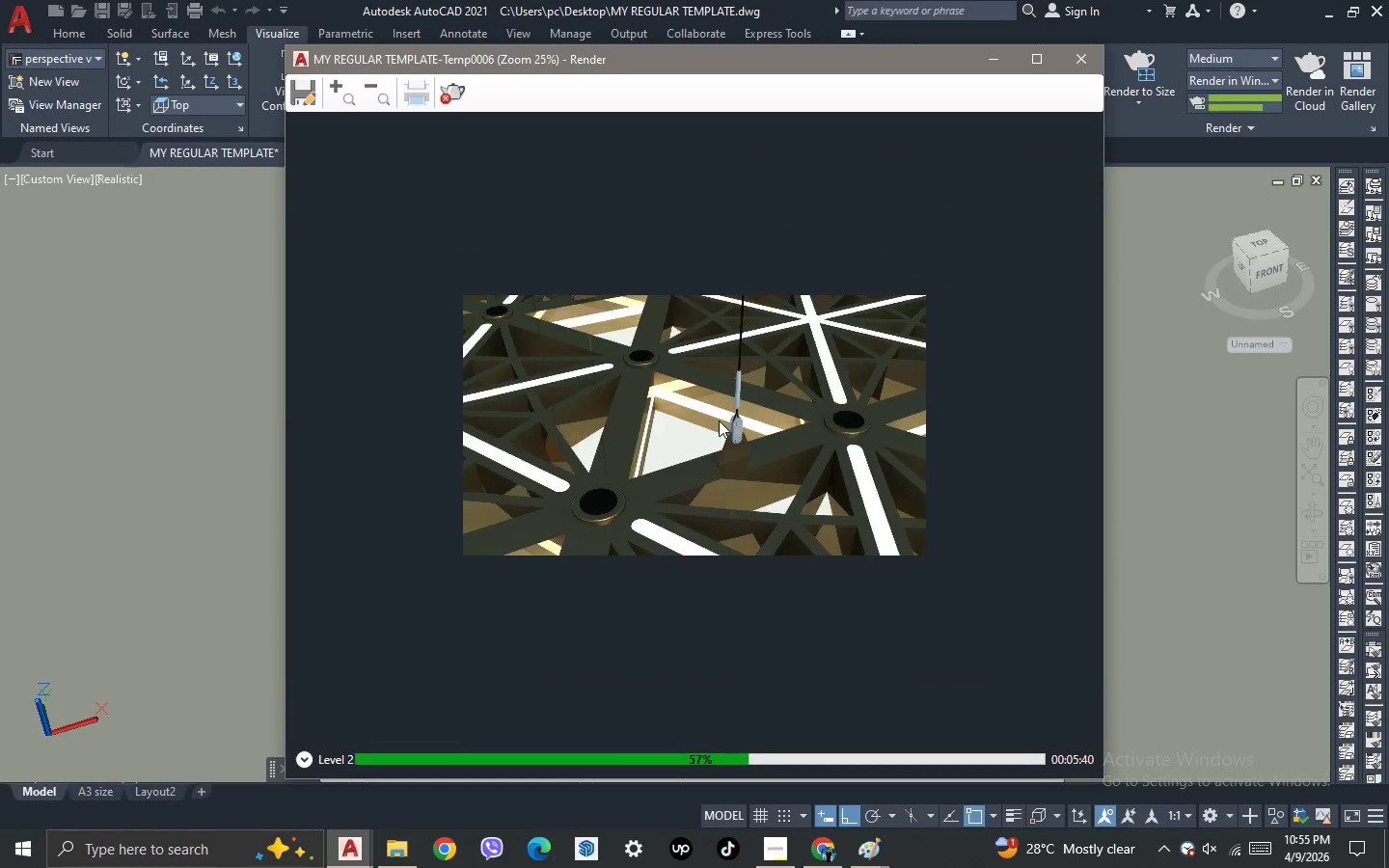 
scroll: coordinate [719, 420], scroll_direction: down, amount: 1.0
 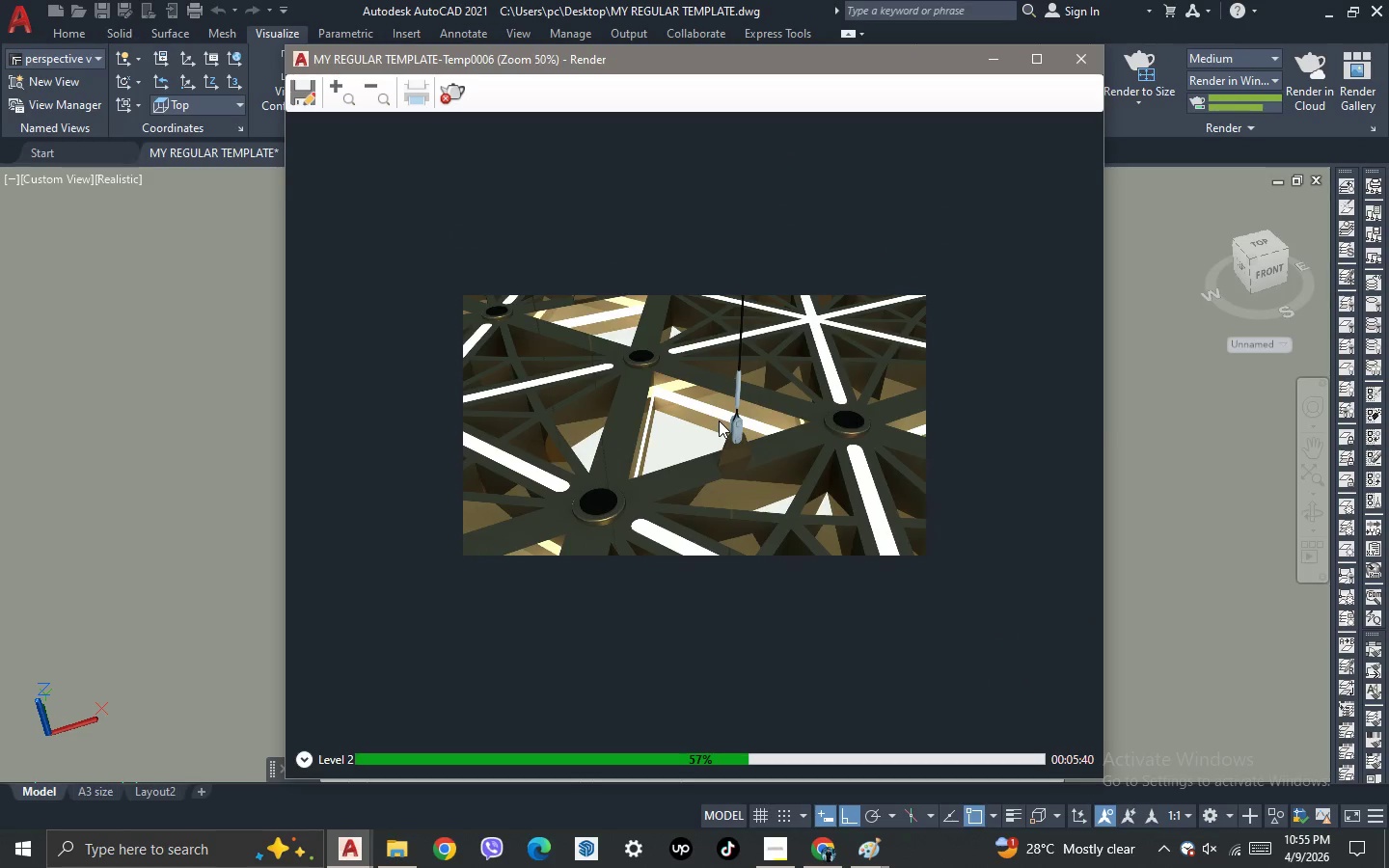 
scroll: coordinate [719, 420], scroll_direction: up, amount: 1.0
 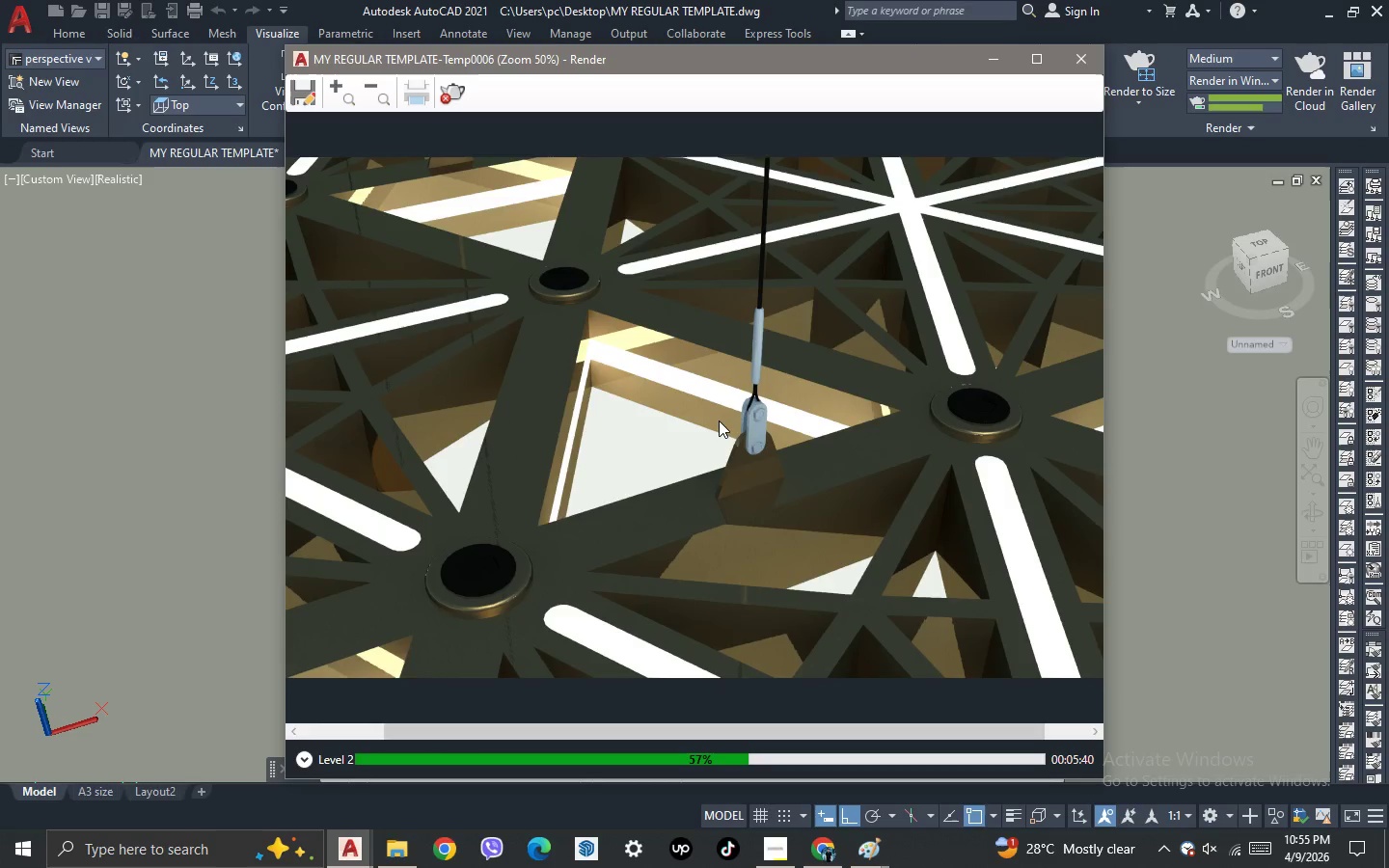 
scroll: coordinate [719, 420], scroll_direction: down, amount: 1.0
 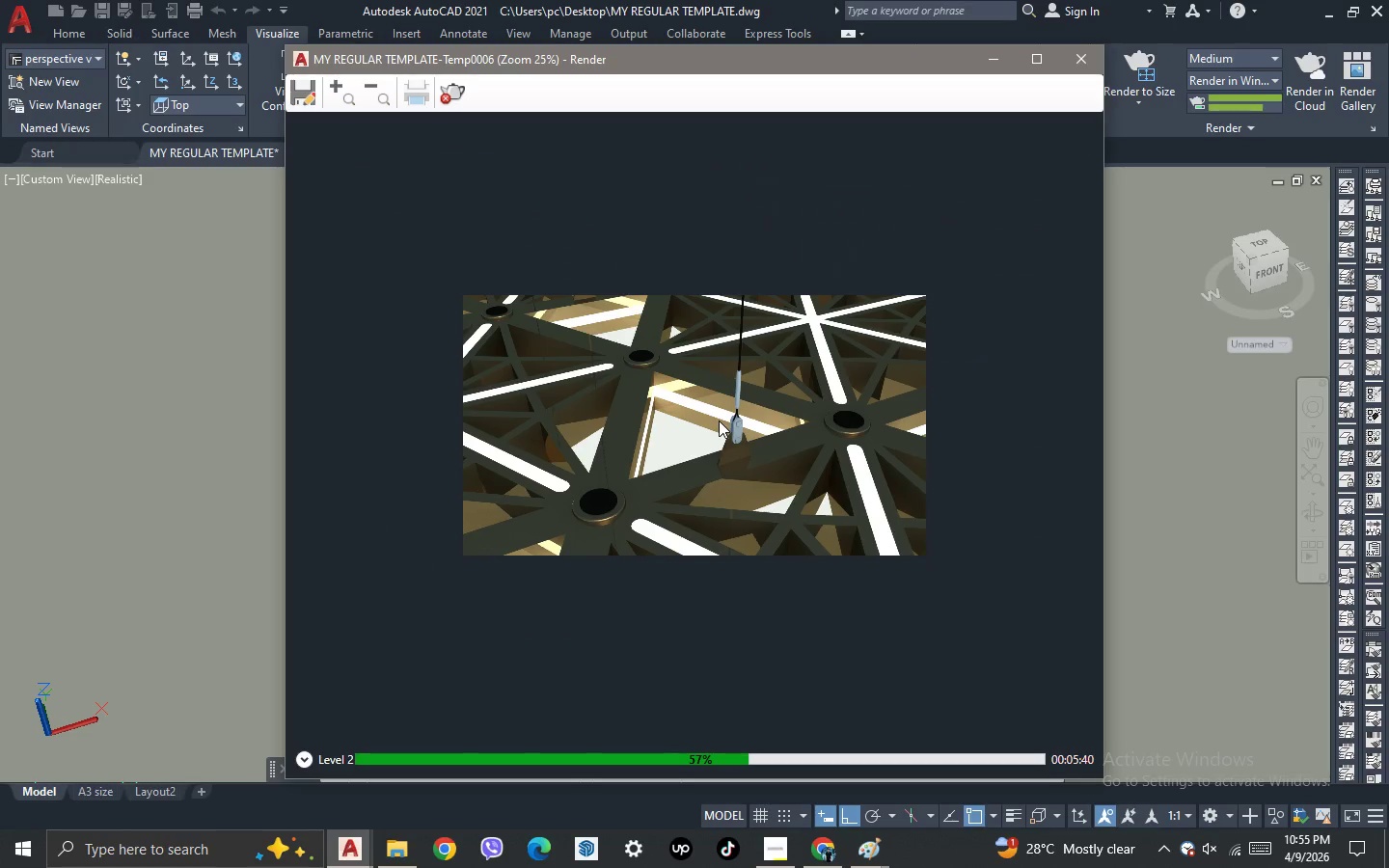 
scroll: coordinate [719, 420], scroll_direction: up, amount: 1.0
 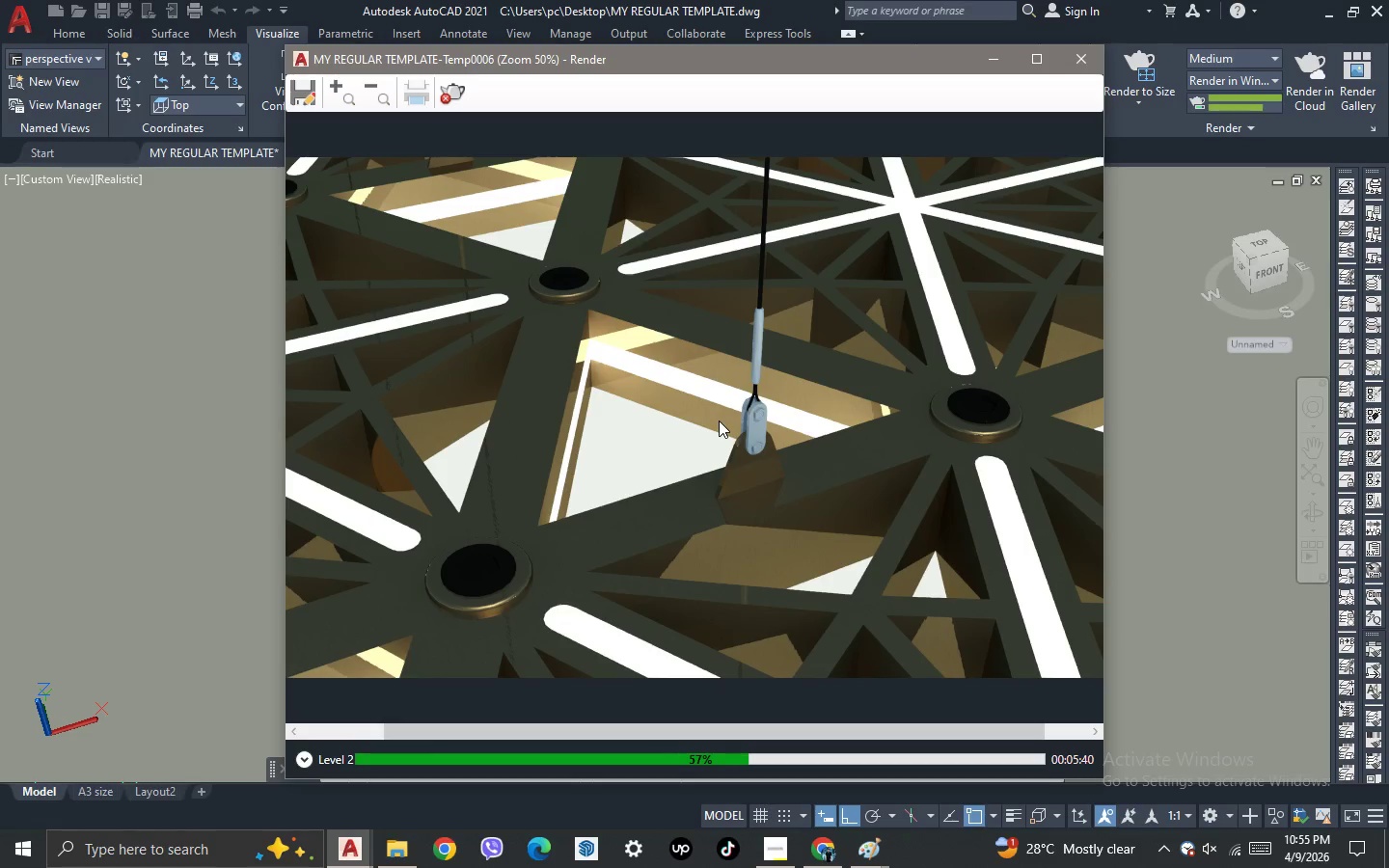 
scroll: coordinate [719, 420], scroll_direction: down, amount: 1.0
 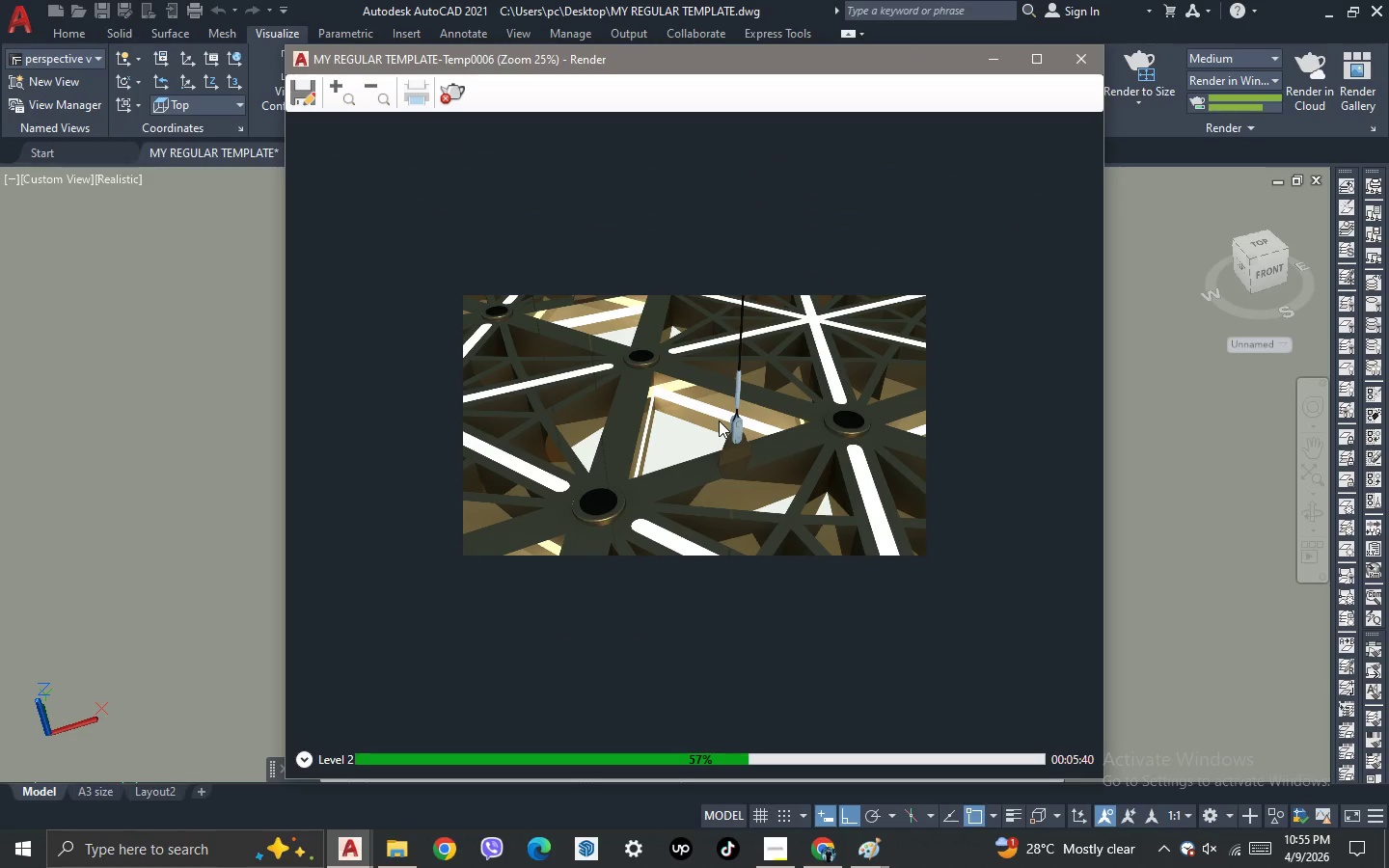 
scroll: coordinate [719, 420], scroll_direction: up, amount: 1.0
 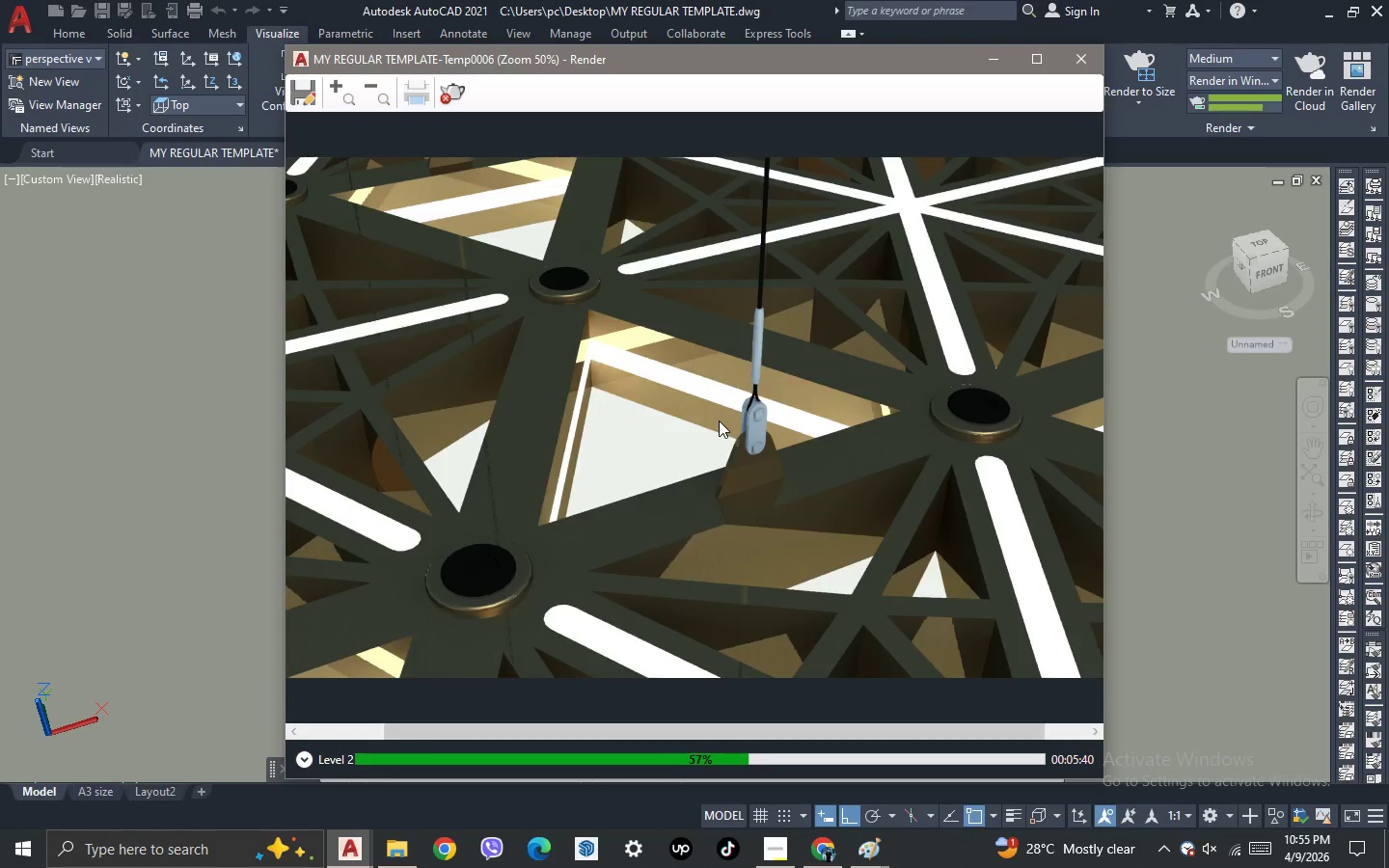 
scroll: coordinate [719, 420], scroll_direction: down, amount: 1.0
 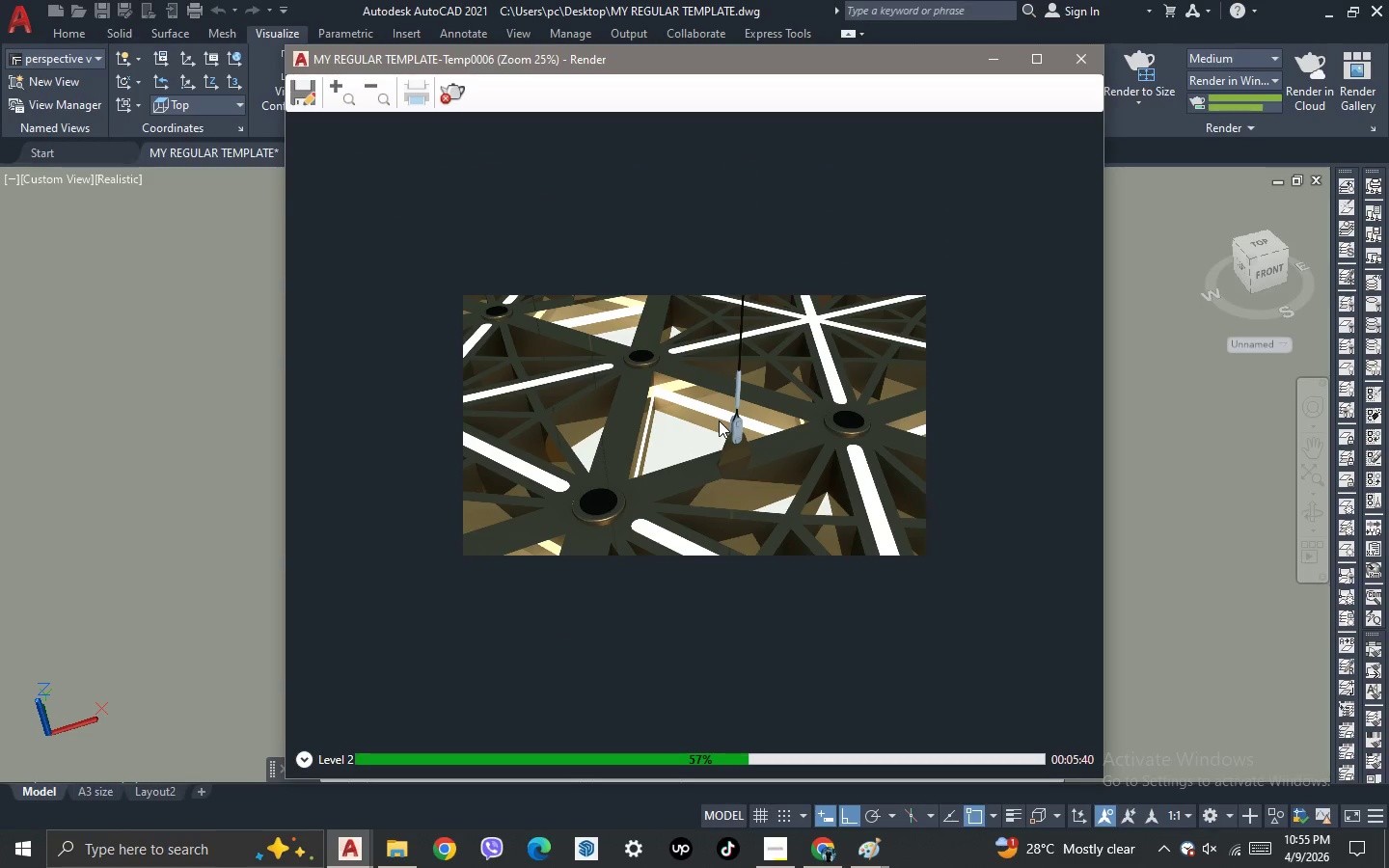 
scroll: coordinate [719, 420], scroll_direction: up, amount: 1.0
 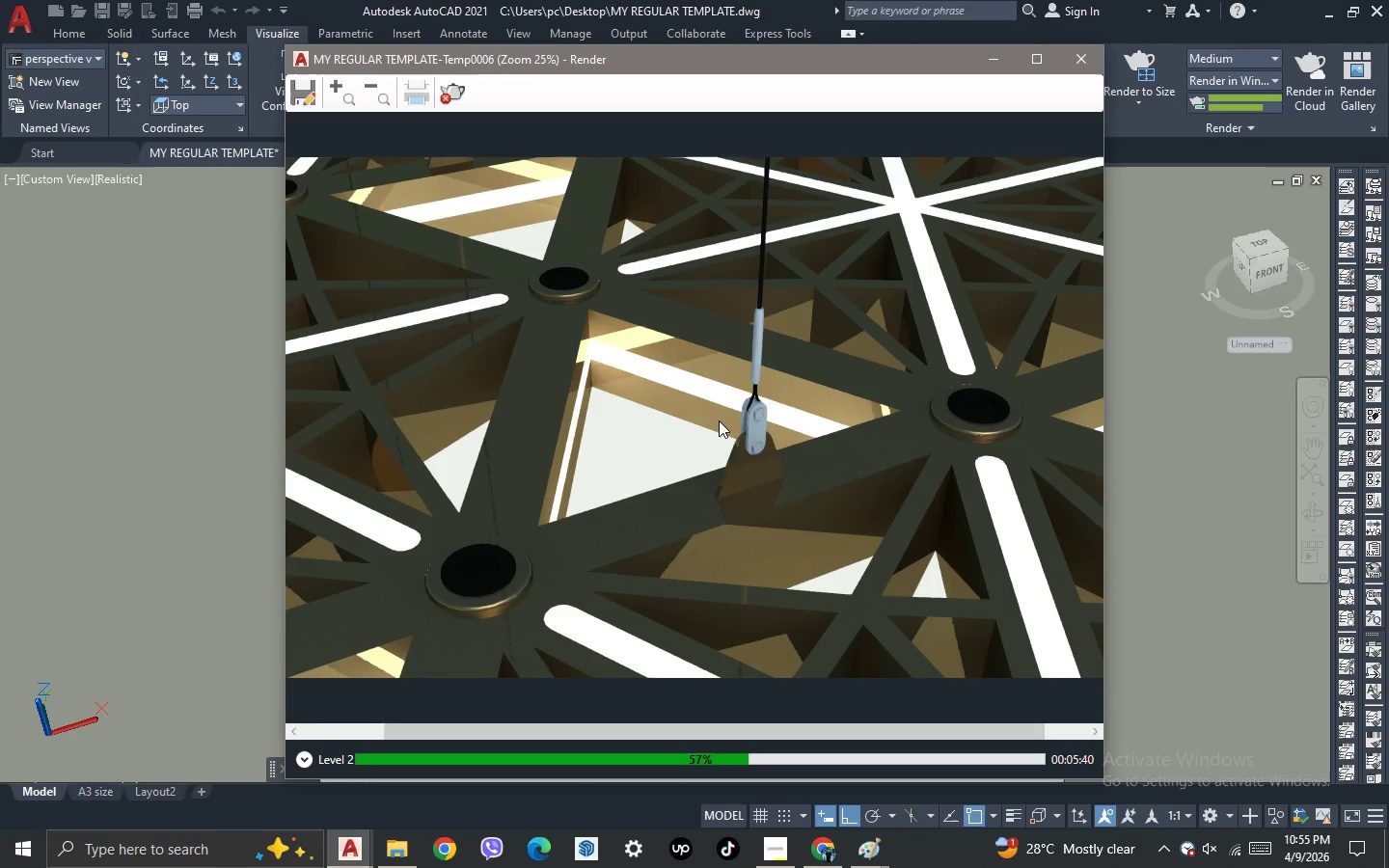 
scroll: coordinate [719, 420], scroll_direction: down, amount: 1.0
 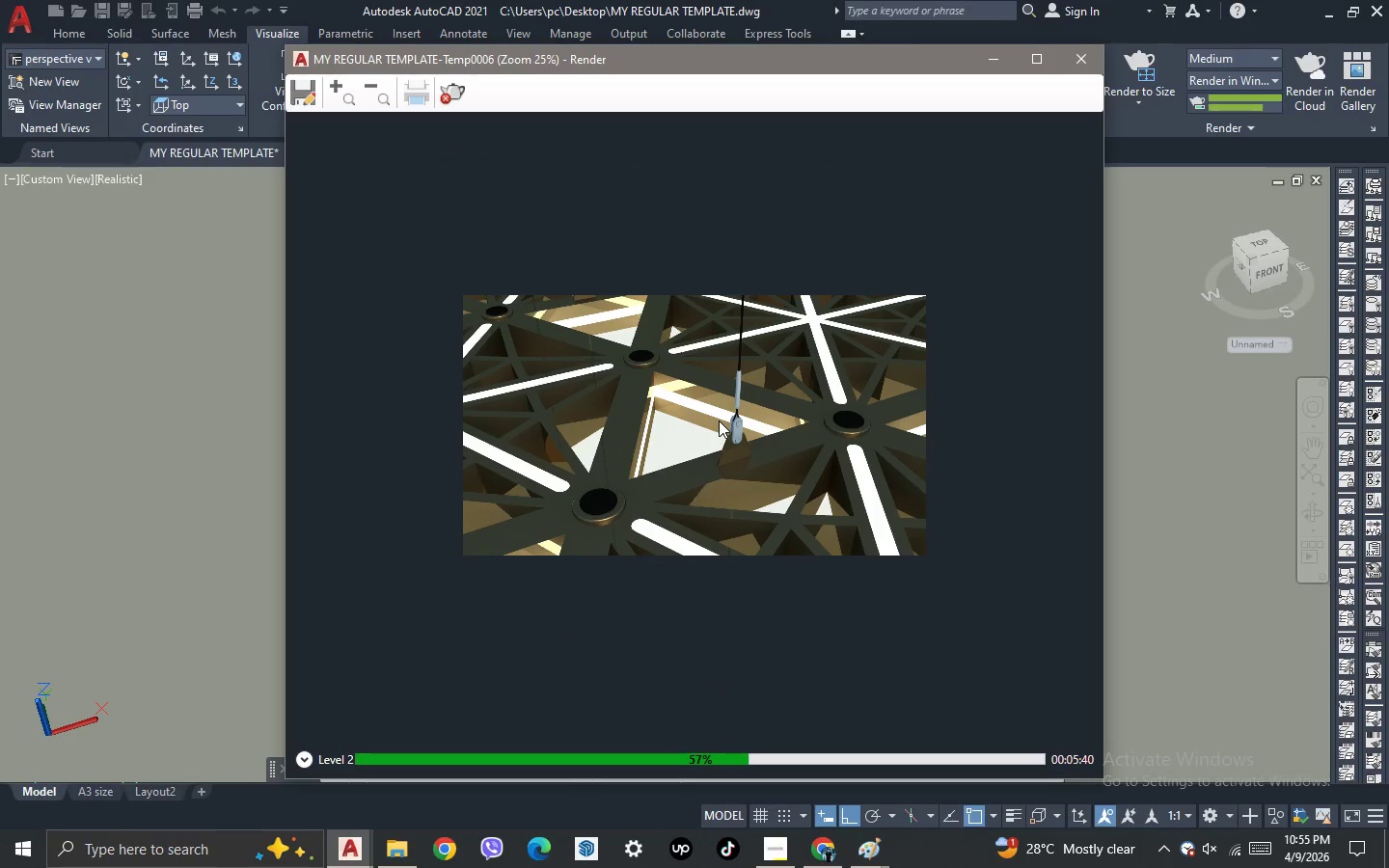 
scroll: coordinate [719, 420], scroll_direction: none, amount: 0.0
 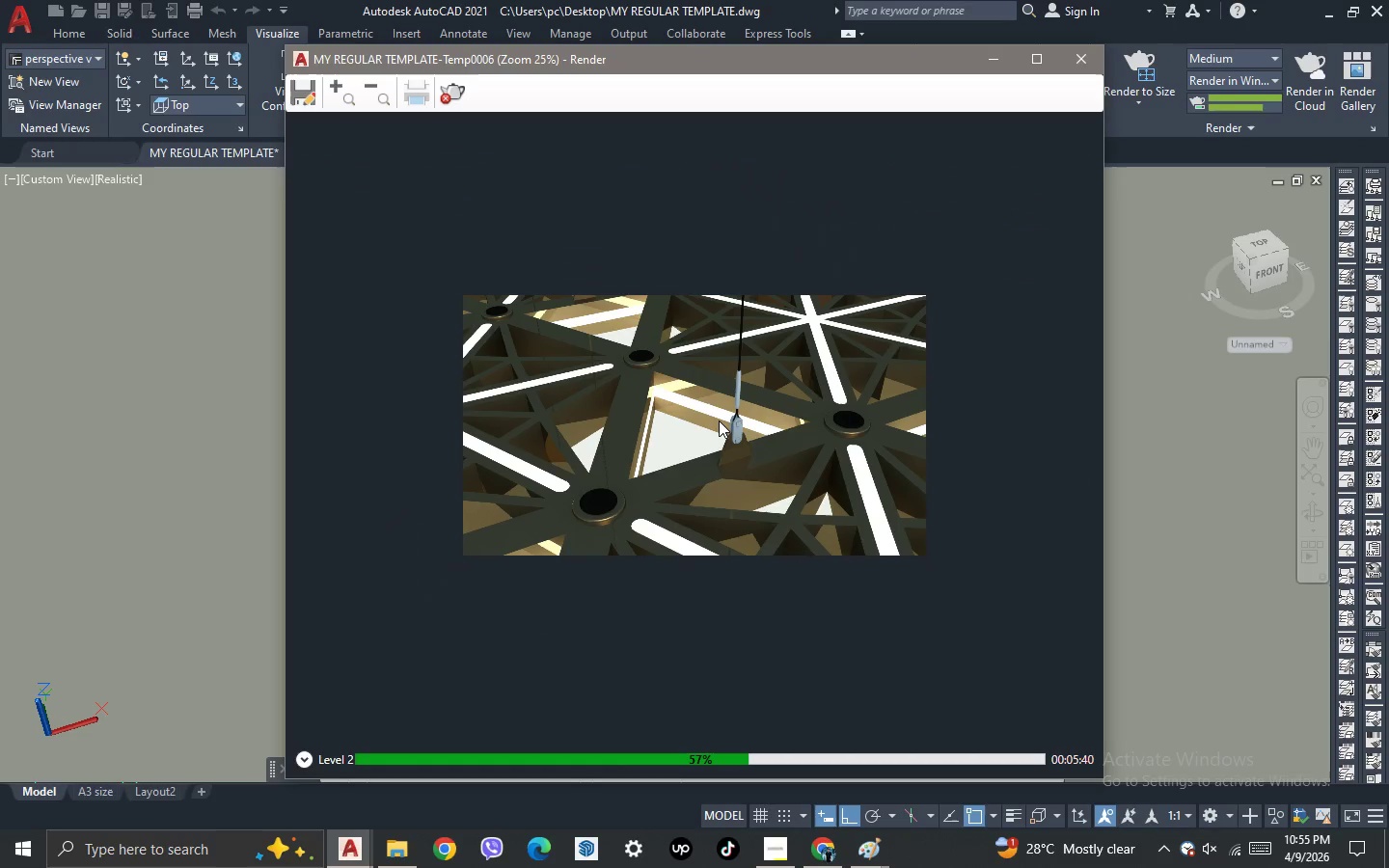 
scroll: coordinate [719, 420], scroll_direction: up, amount: 1.0
 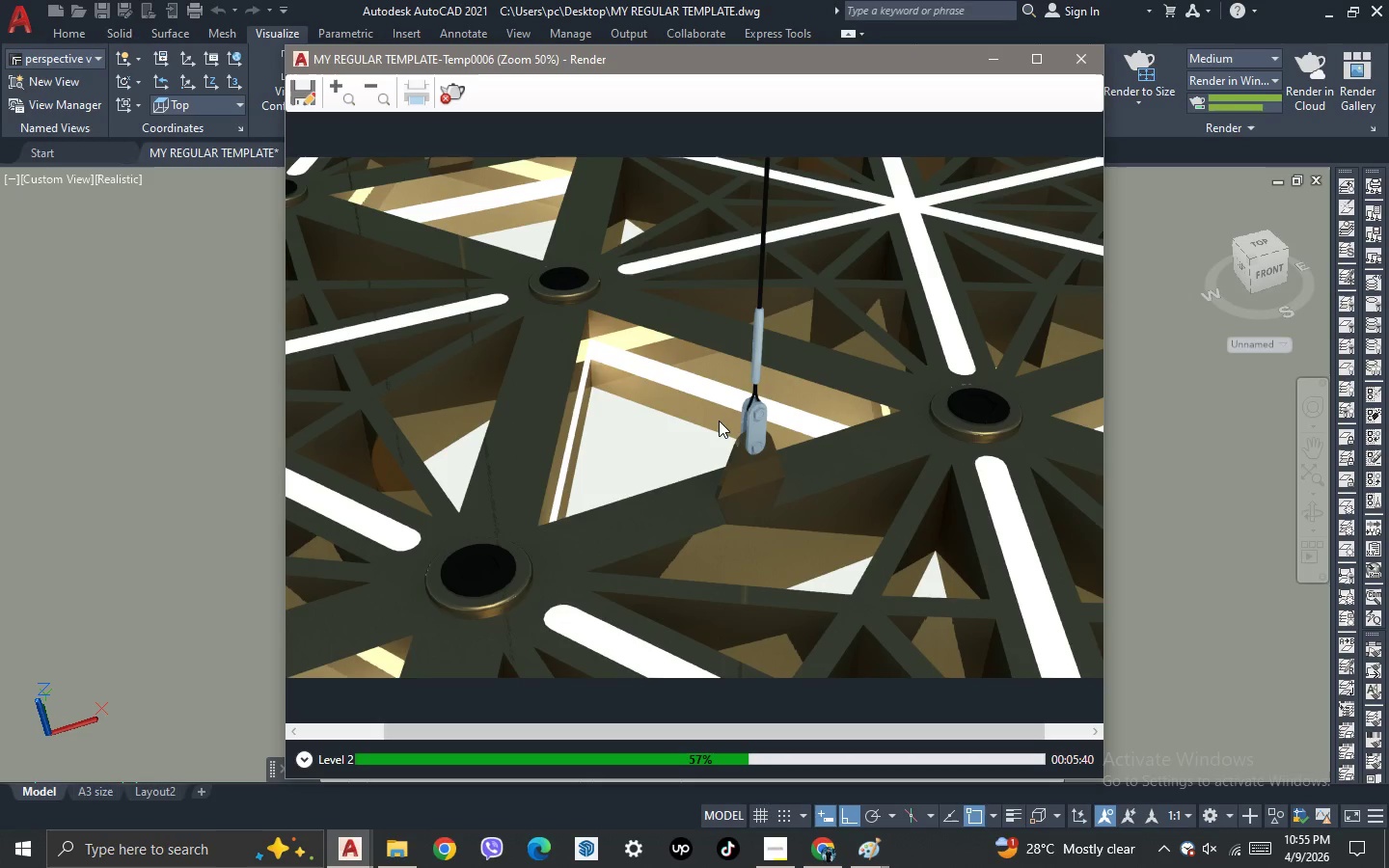 
scroll: coordinate [719, 420], scroll_direction: down, amount: 1.0
 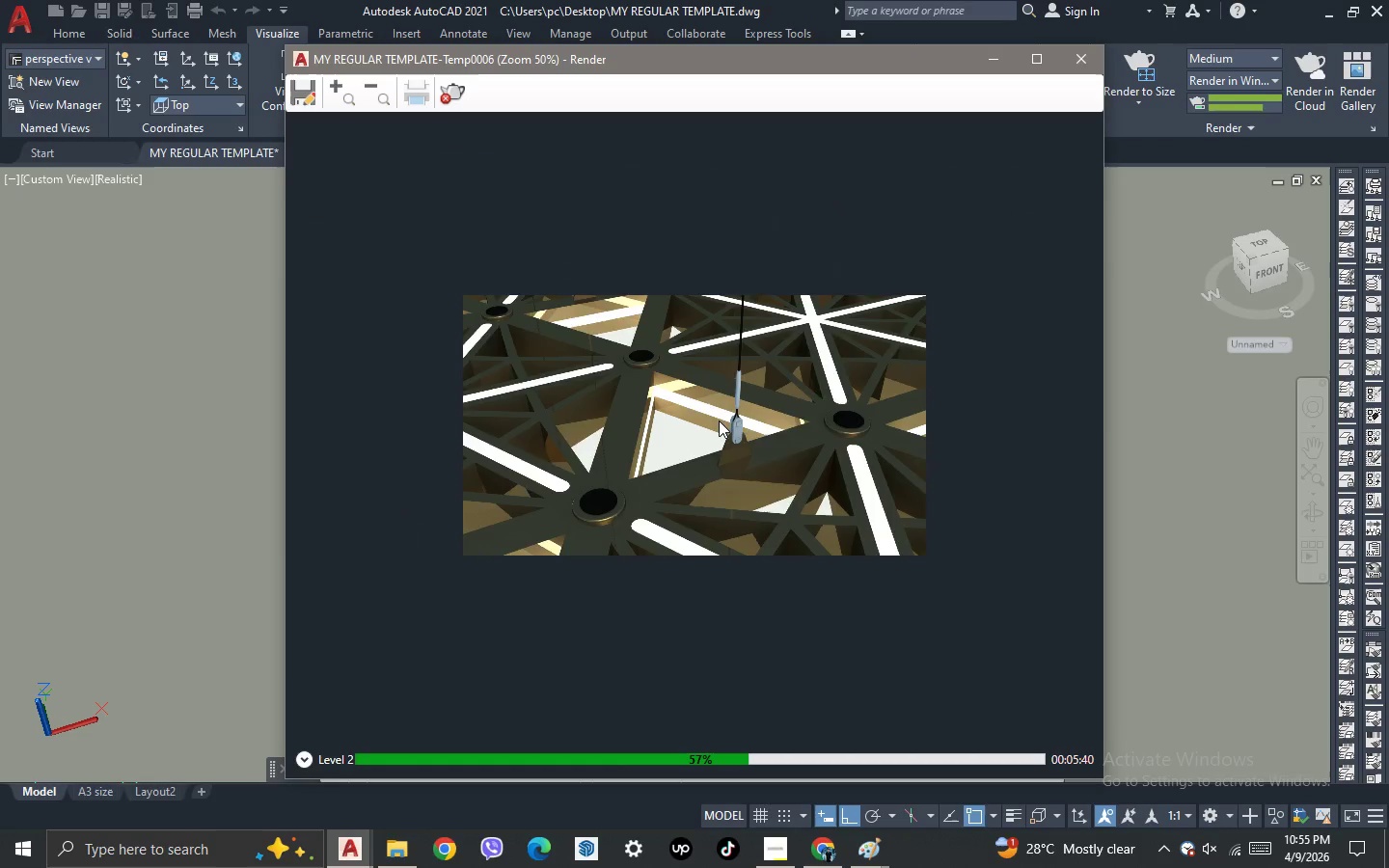 
scroll: coordinate [719, 420], scroll_direction: up, amount: 1.0
 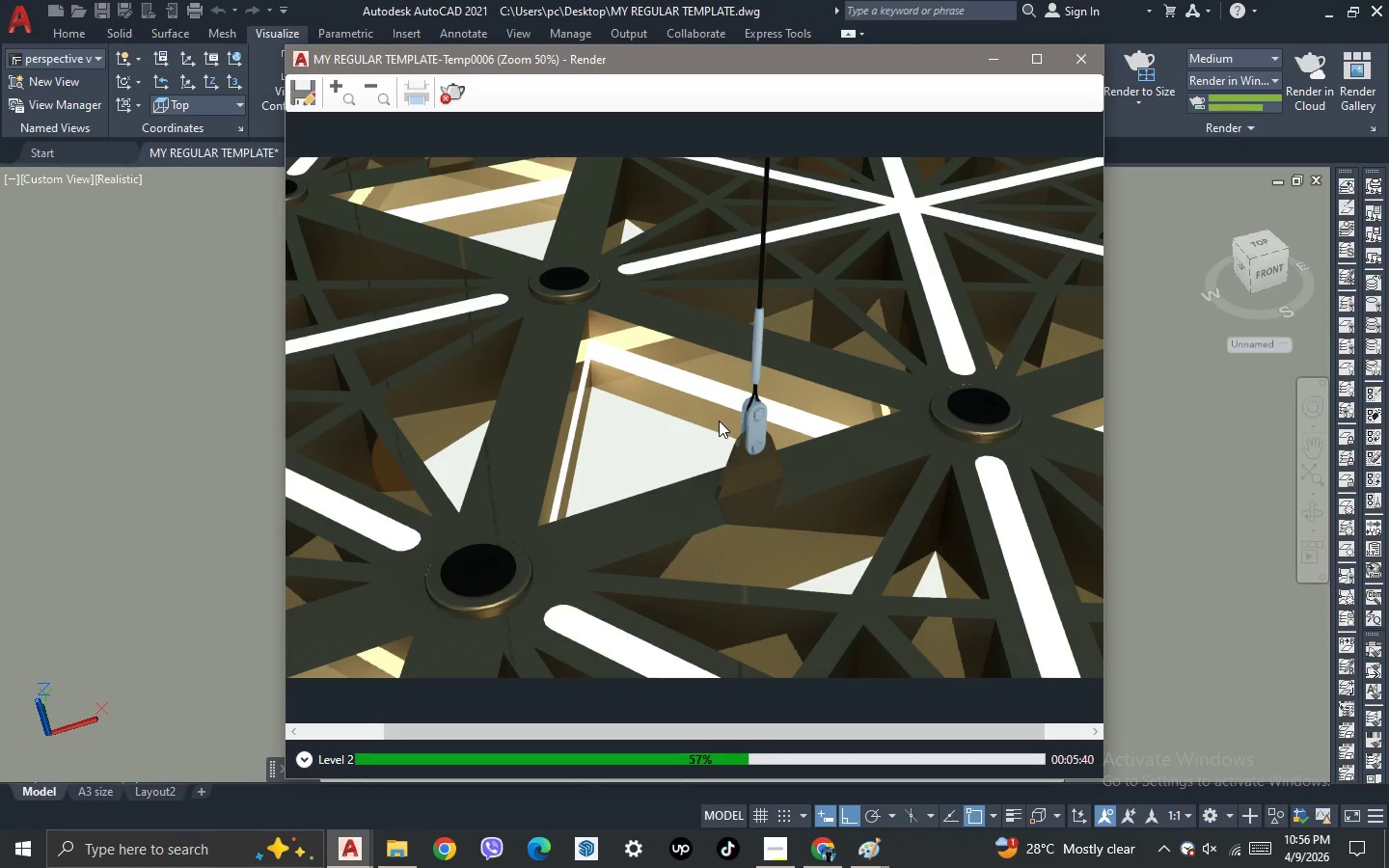 
scroll: coordinate [719, 420], scroll_direction: down, amount: 1.0
 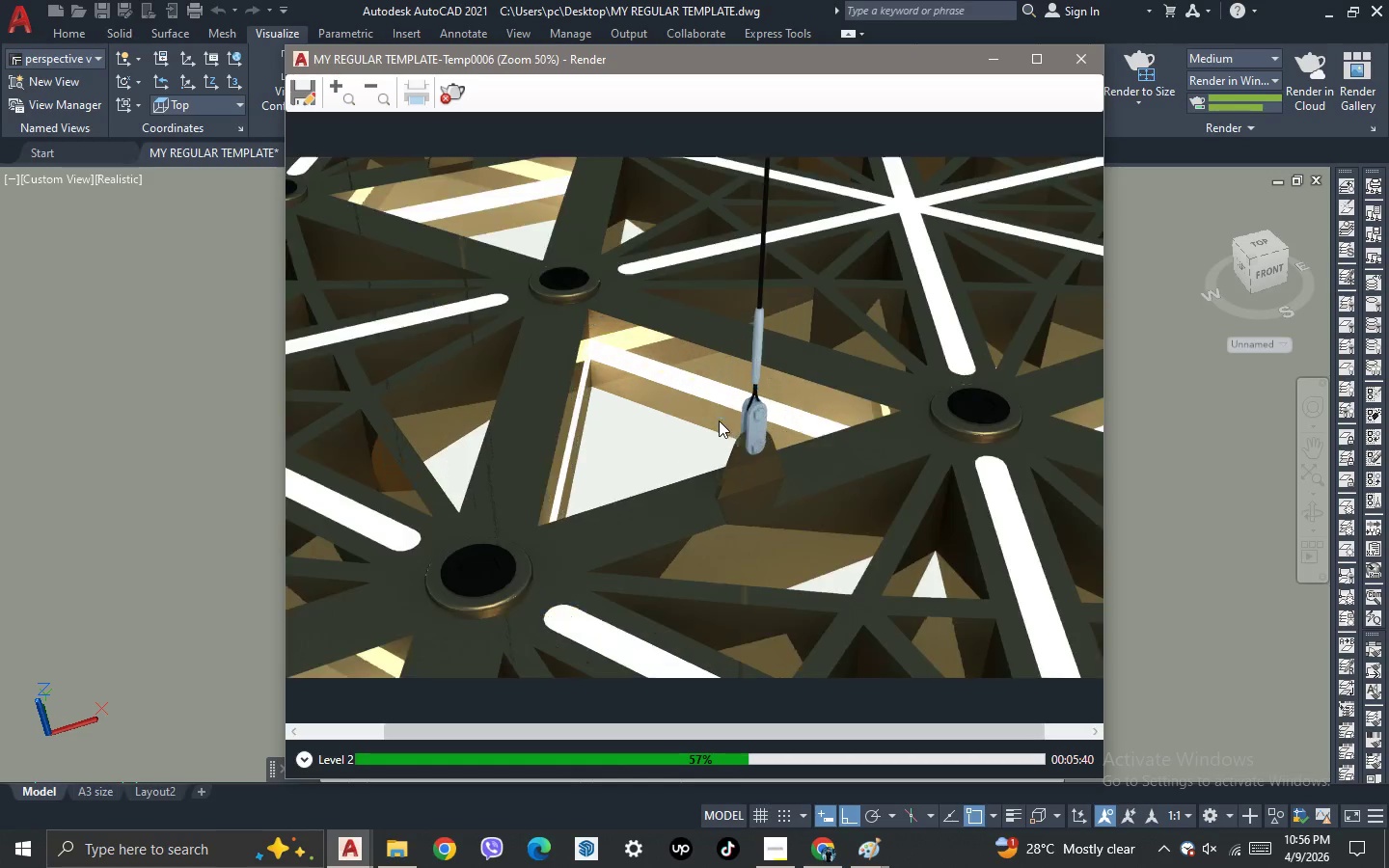 
scroll: coordinate [719, 420], scroll_direction: up, amount: 1.0
 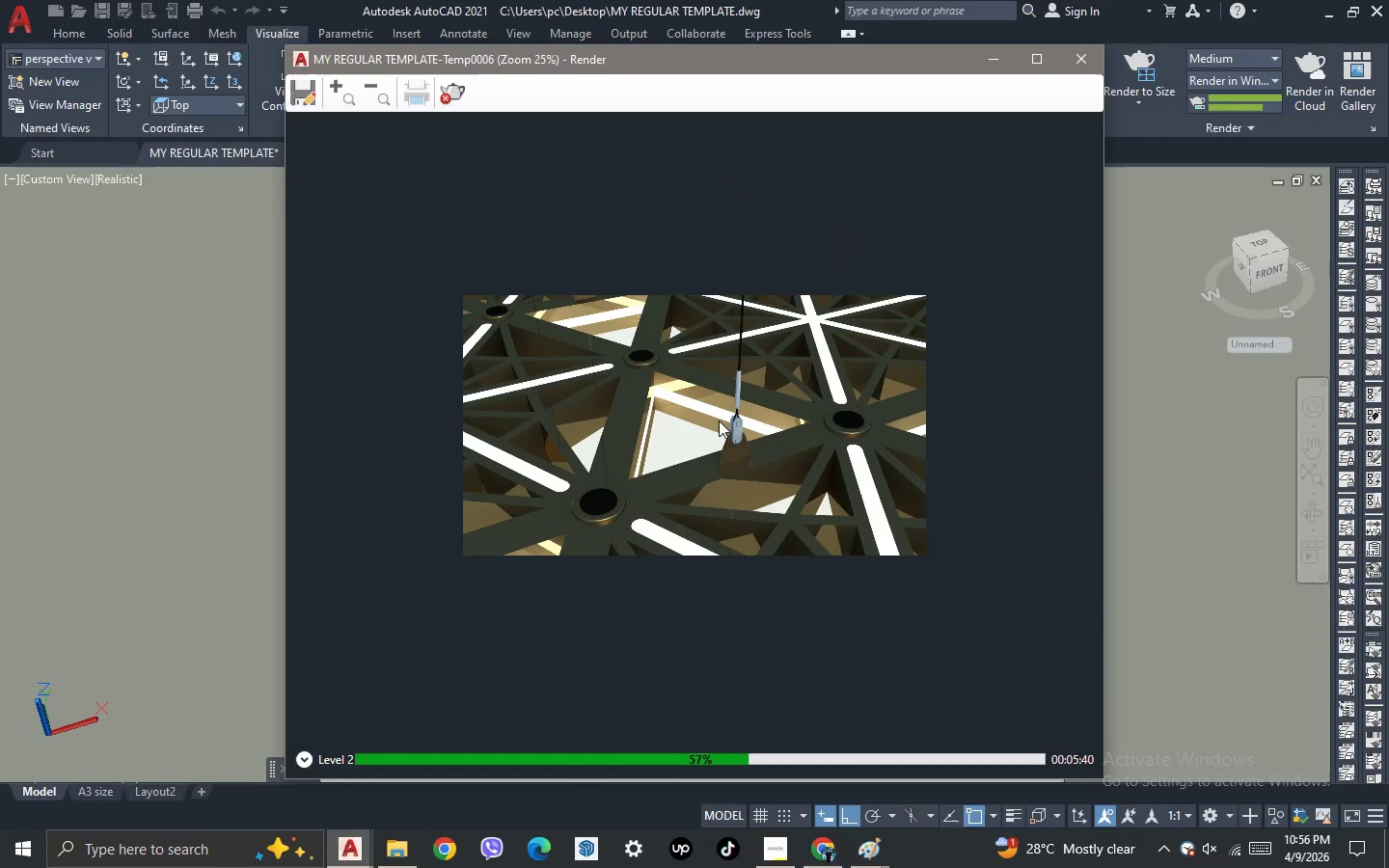 
scroll: coordinate [719, 420], scroll_direction: down, amount: 1.0
 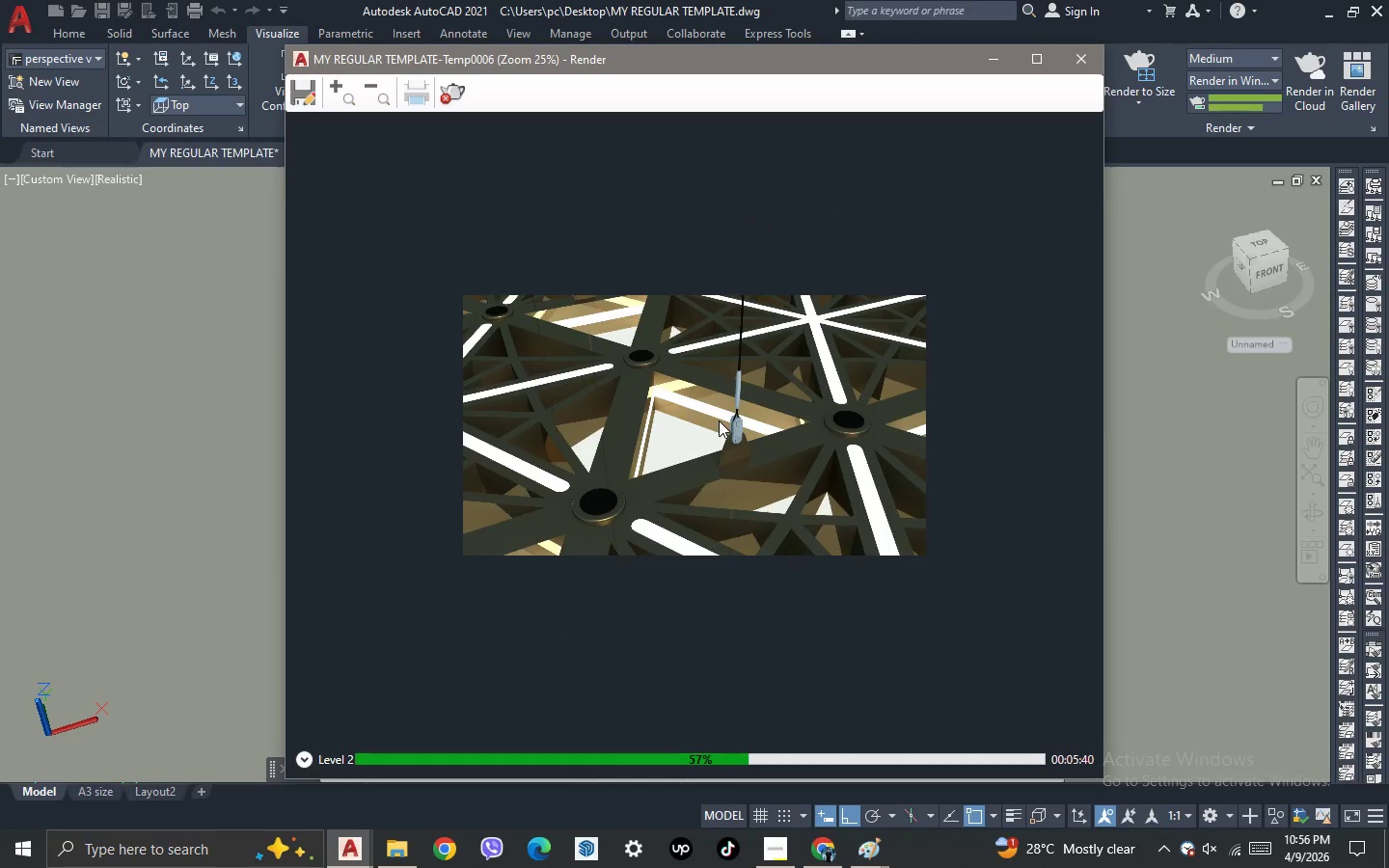 
scroll: coordinate [719, 420], scroll_direction: up, amount: 1.0
 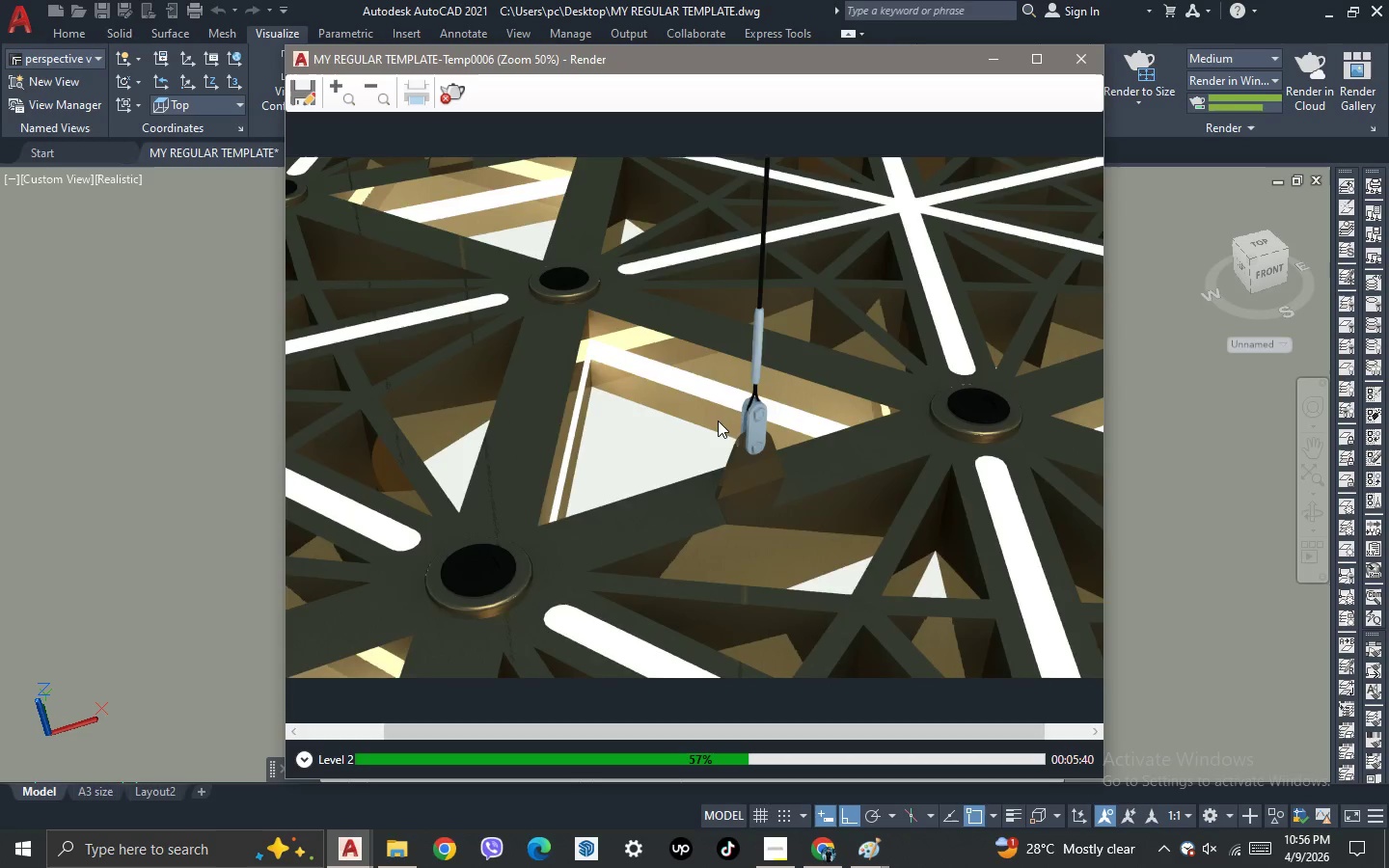 
scroll: coordinate [719, 420], scroll_direction: down, amount: 1.0
 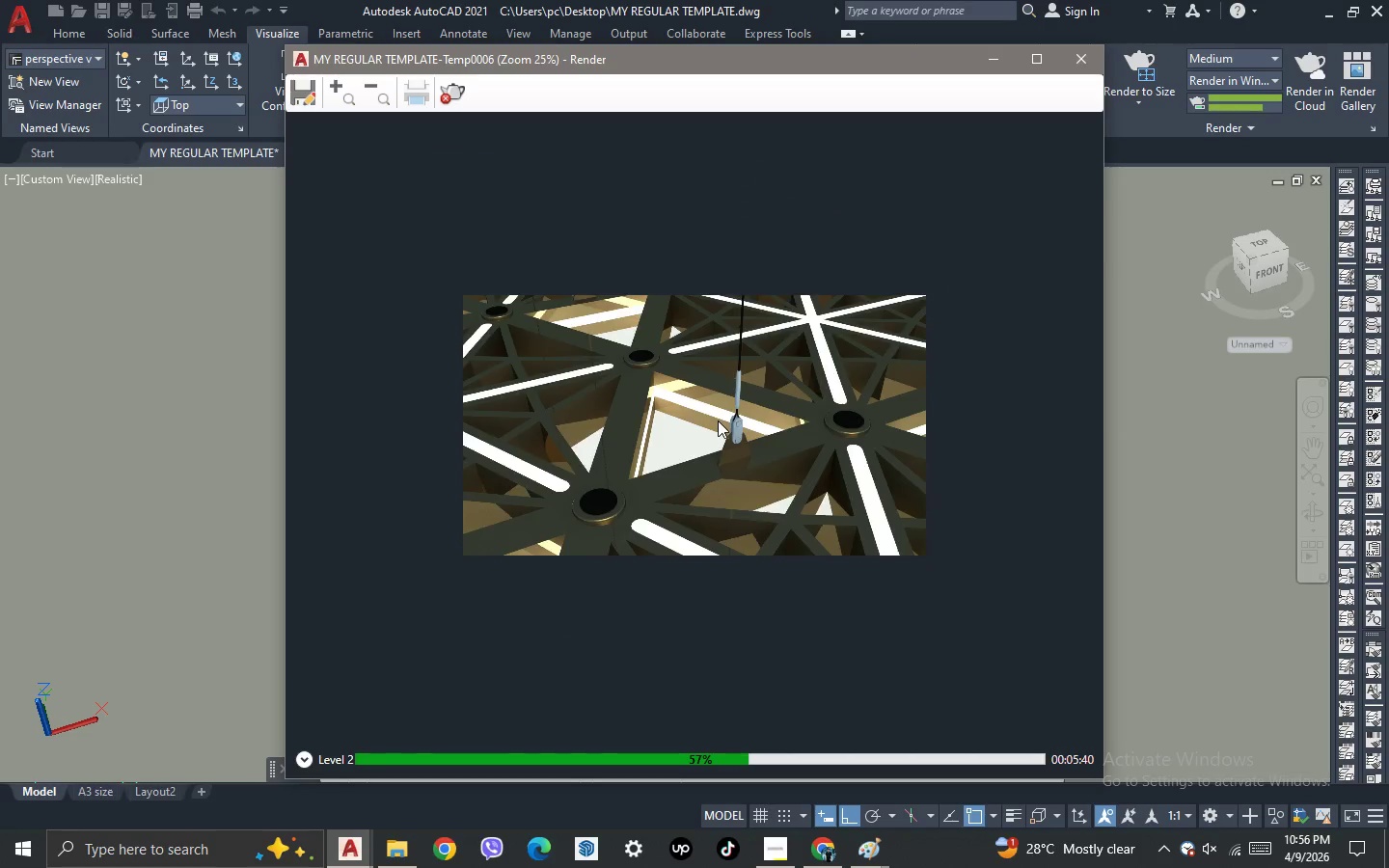 
scroll: coordinate [718, 420], scroll_direction: none, amount: 0.0
 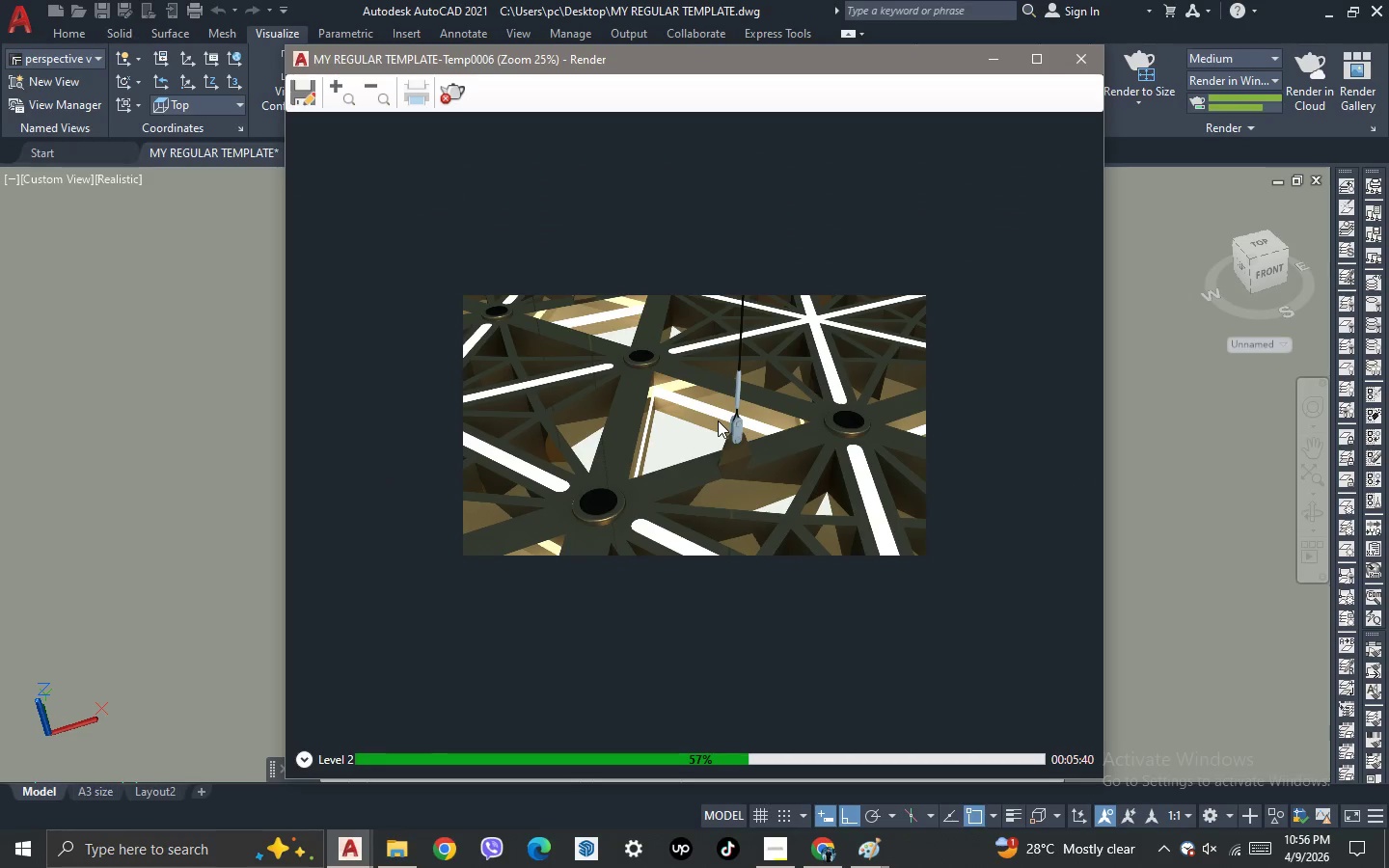 
scroll: coordinate [718, 420], scroll_direction: up, amount: 1.0
 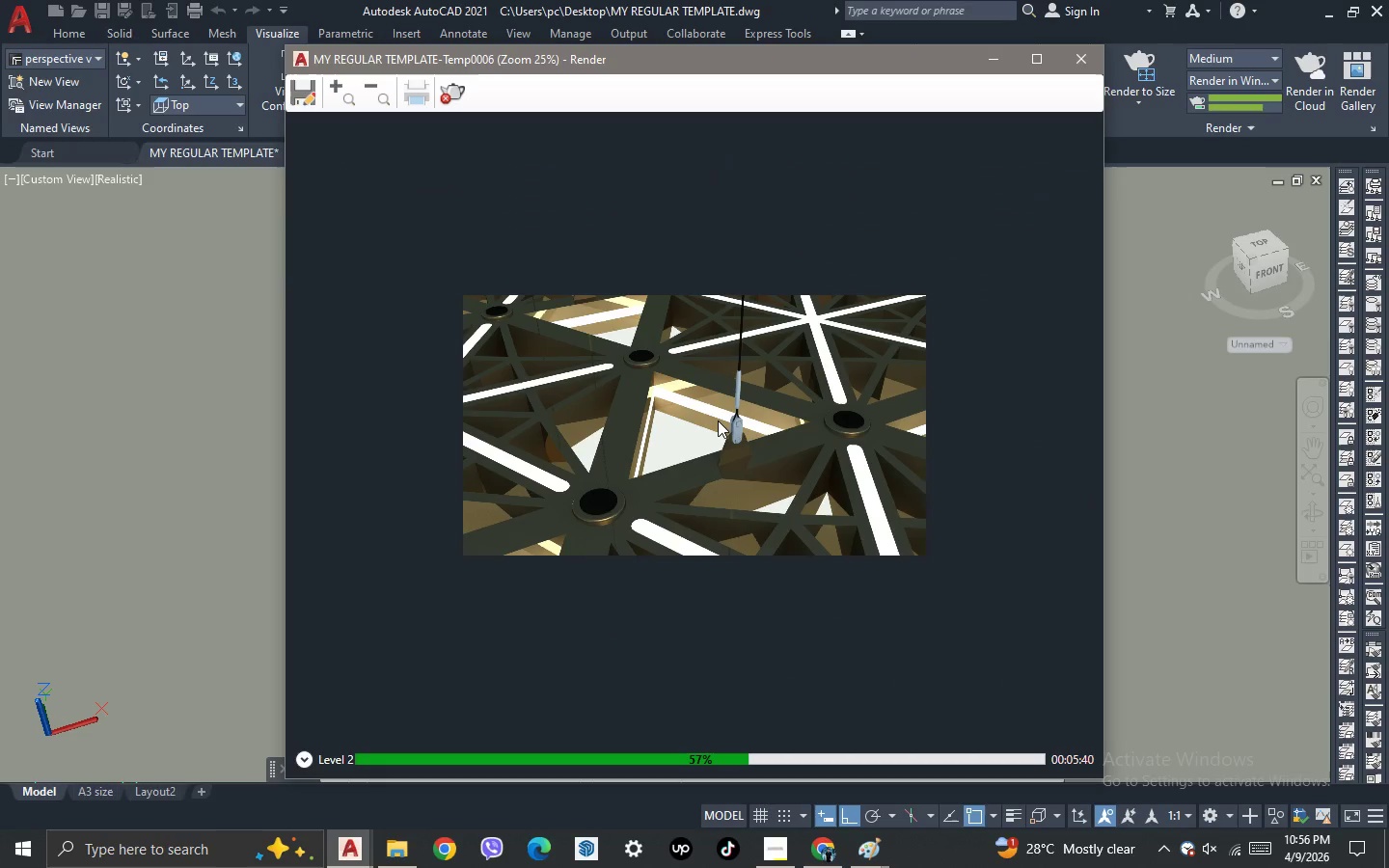 
scroll: coordinate [718, 420], scroll_direction: down, amount: 2.0
 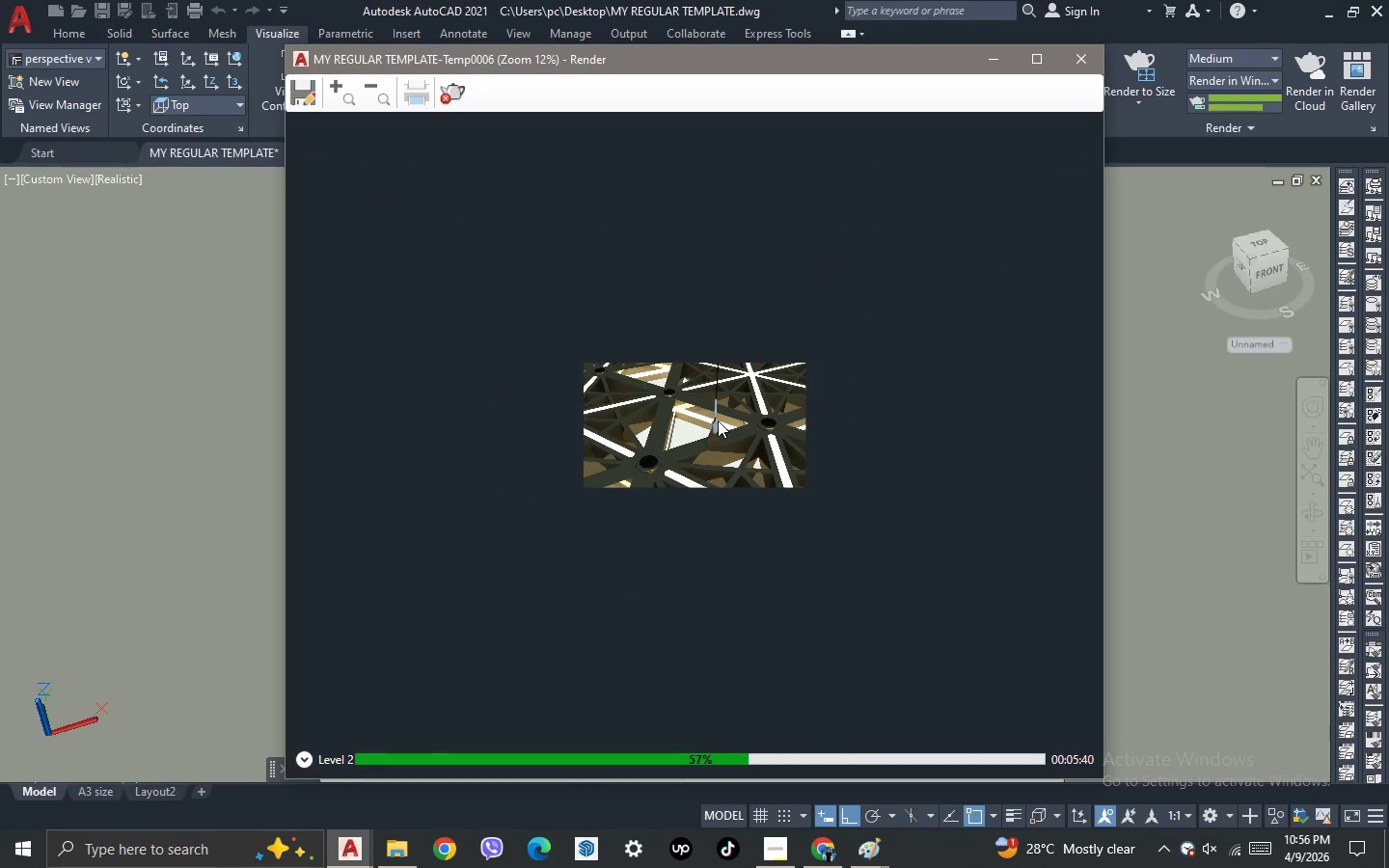 
scroll: coordinate [718, 420], scroll_direction: up, amount: 2.0
 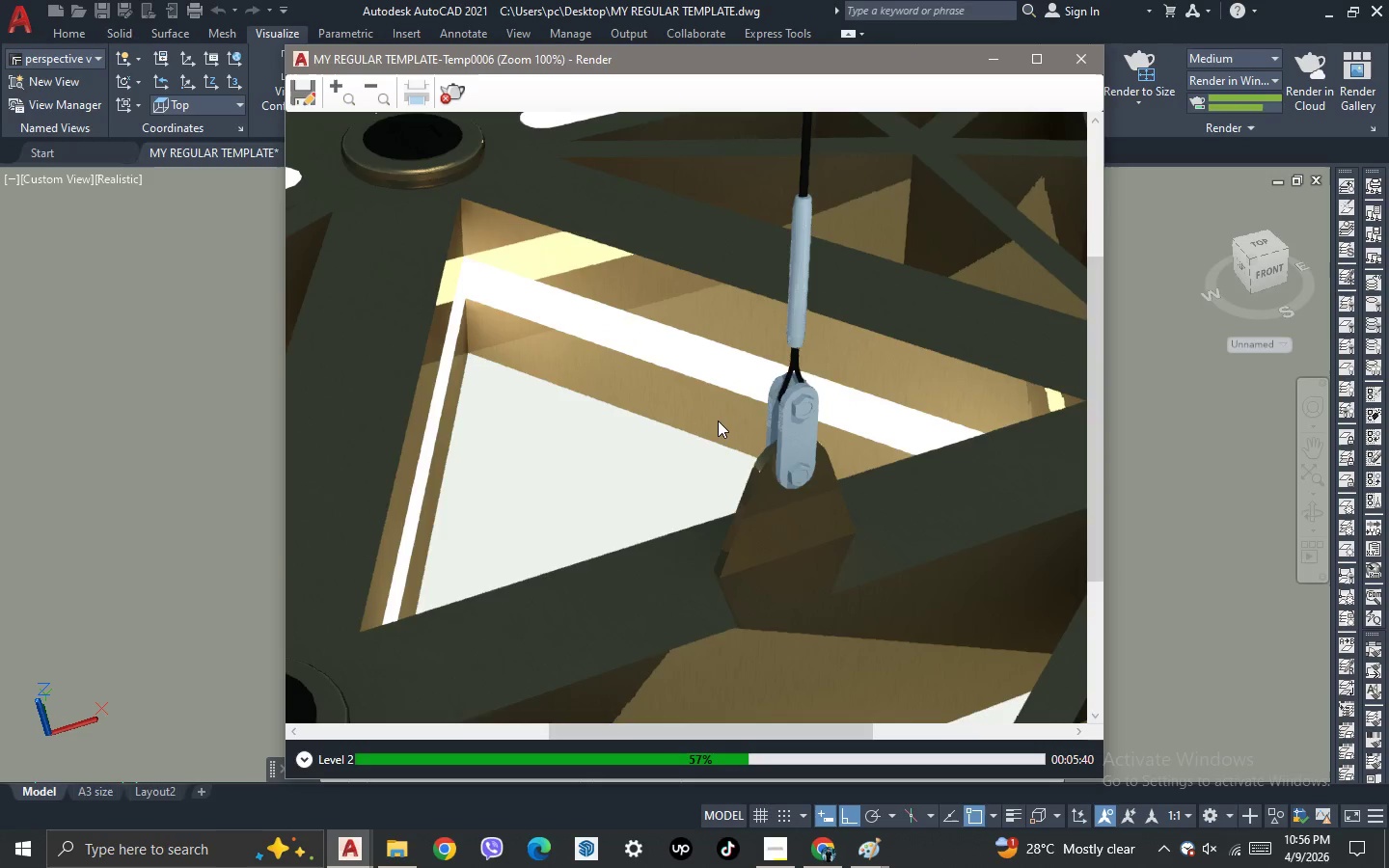 
scroll: coordinate [718, 420], scroll_direction: down, amount: 1.0
 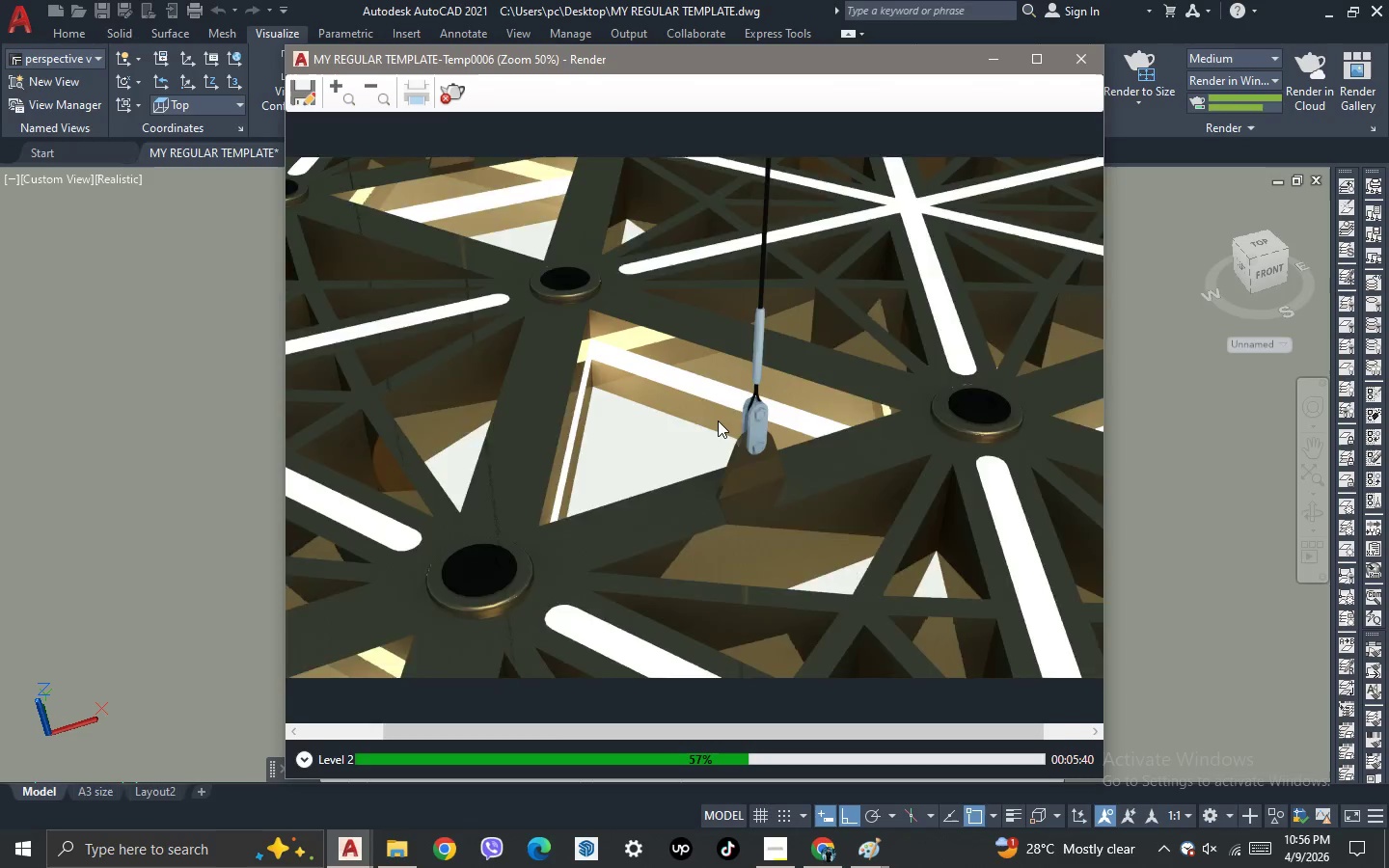 
scroll: coordinate [718, 420], scroll_direction: up, amount: 1.0
 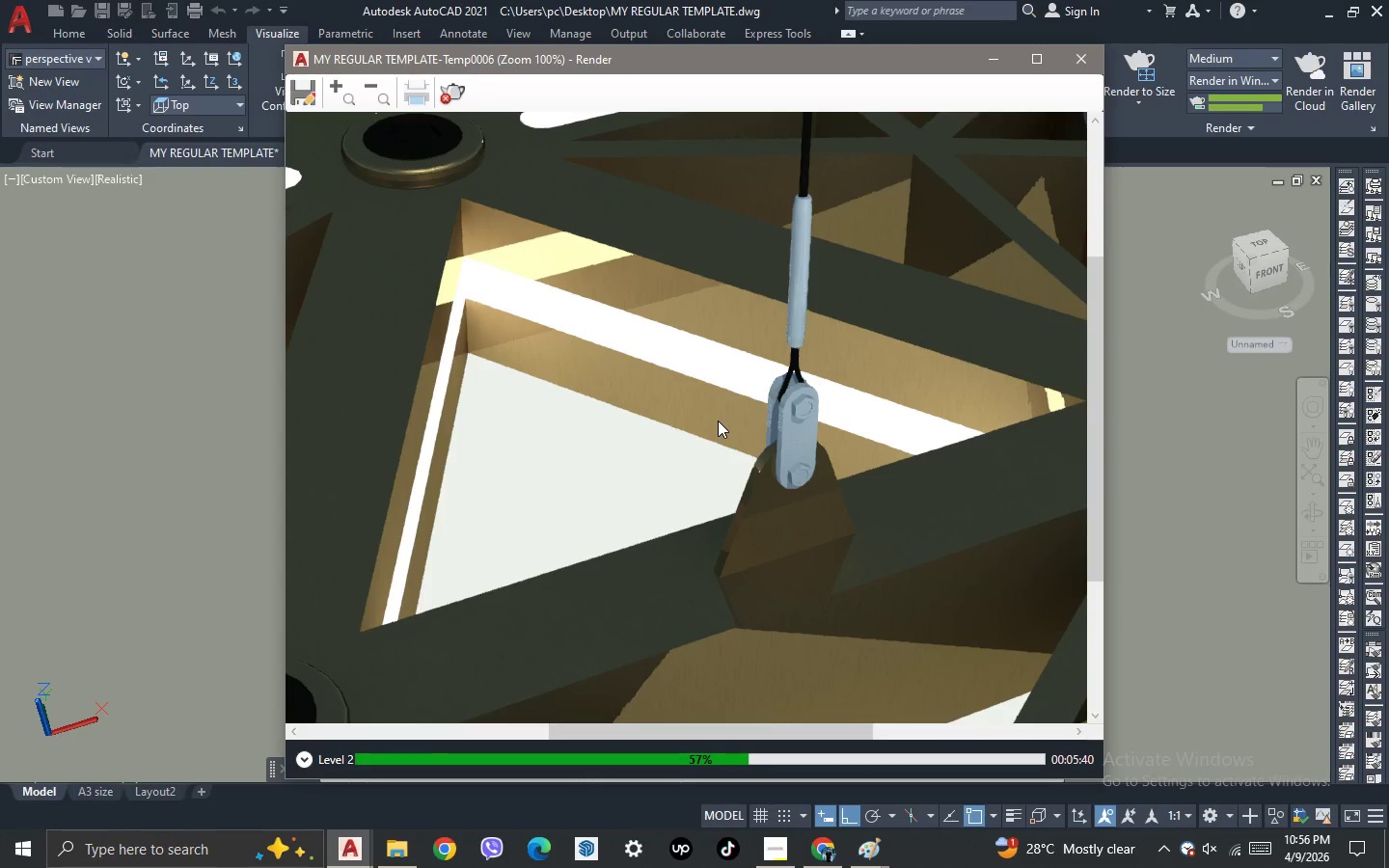 
scroll: coordinate [718, 420], scroll_direction: down, amount: 2.0
 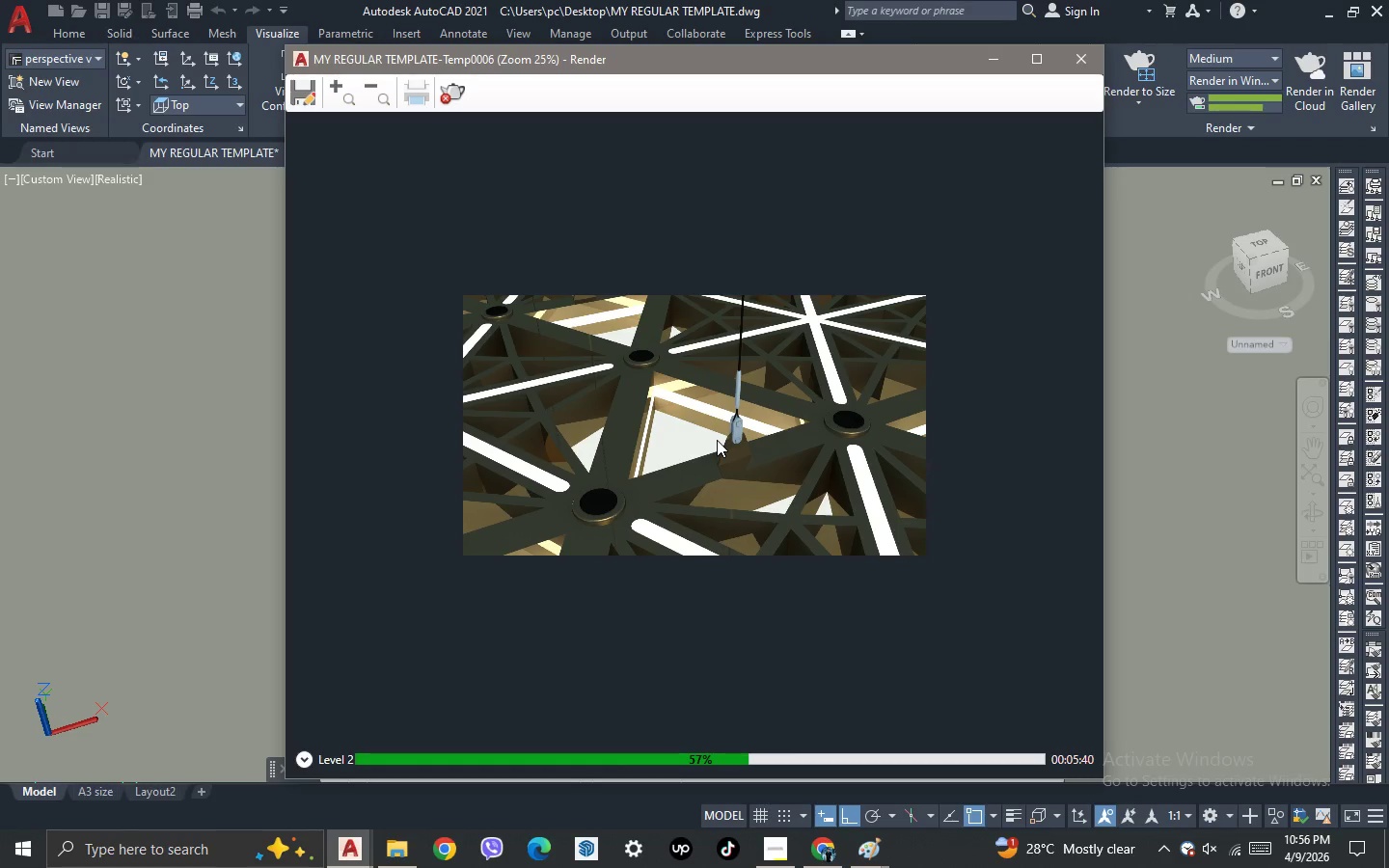 
scroll: coordinate [717, 430], scroll_direction: none, amount: 0.0
 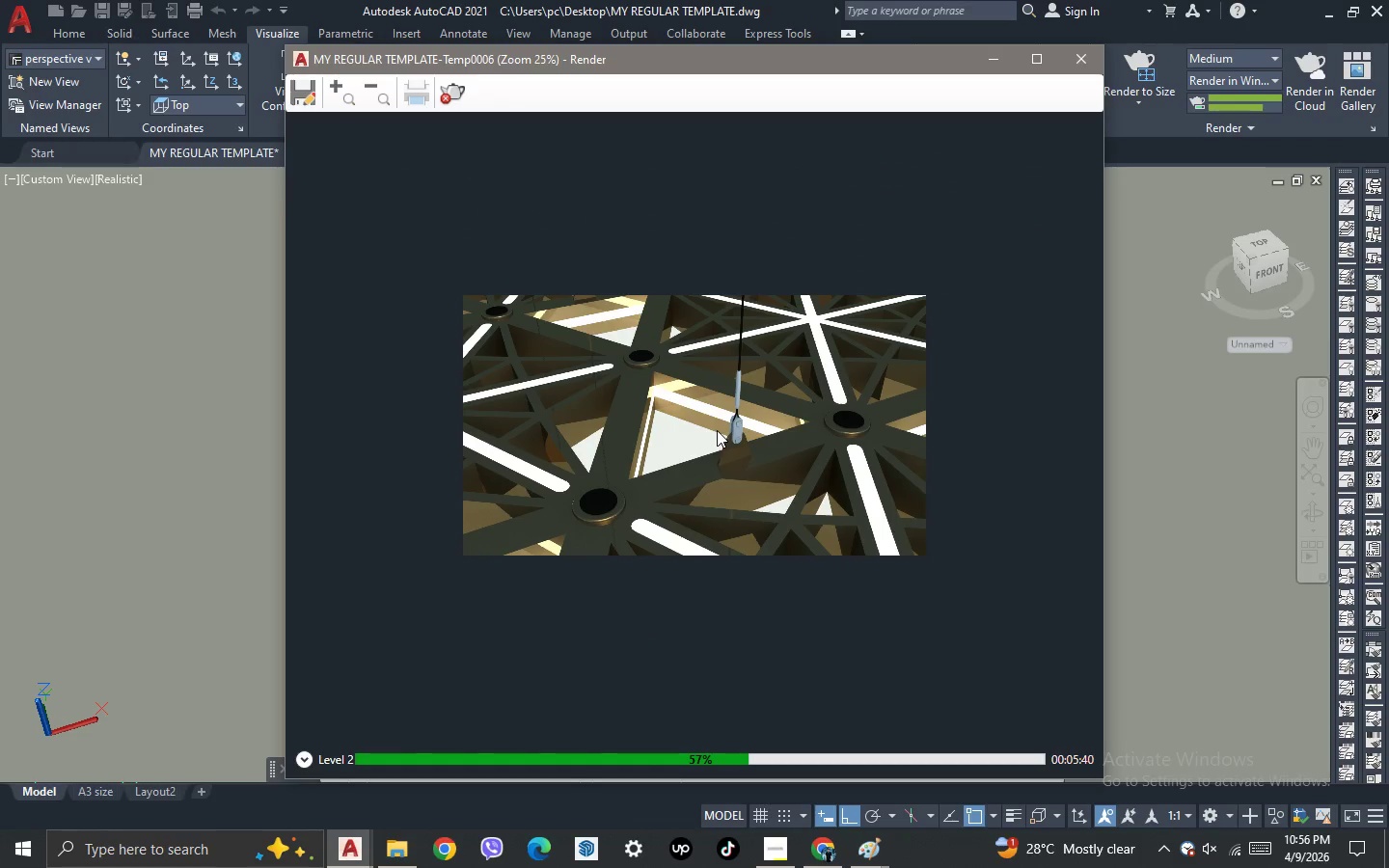 
scroll: coordinate [717, 430], scroll_direction: up, amount: 1.0
 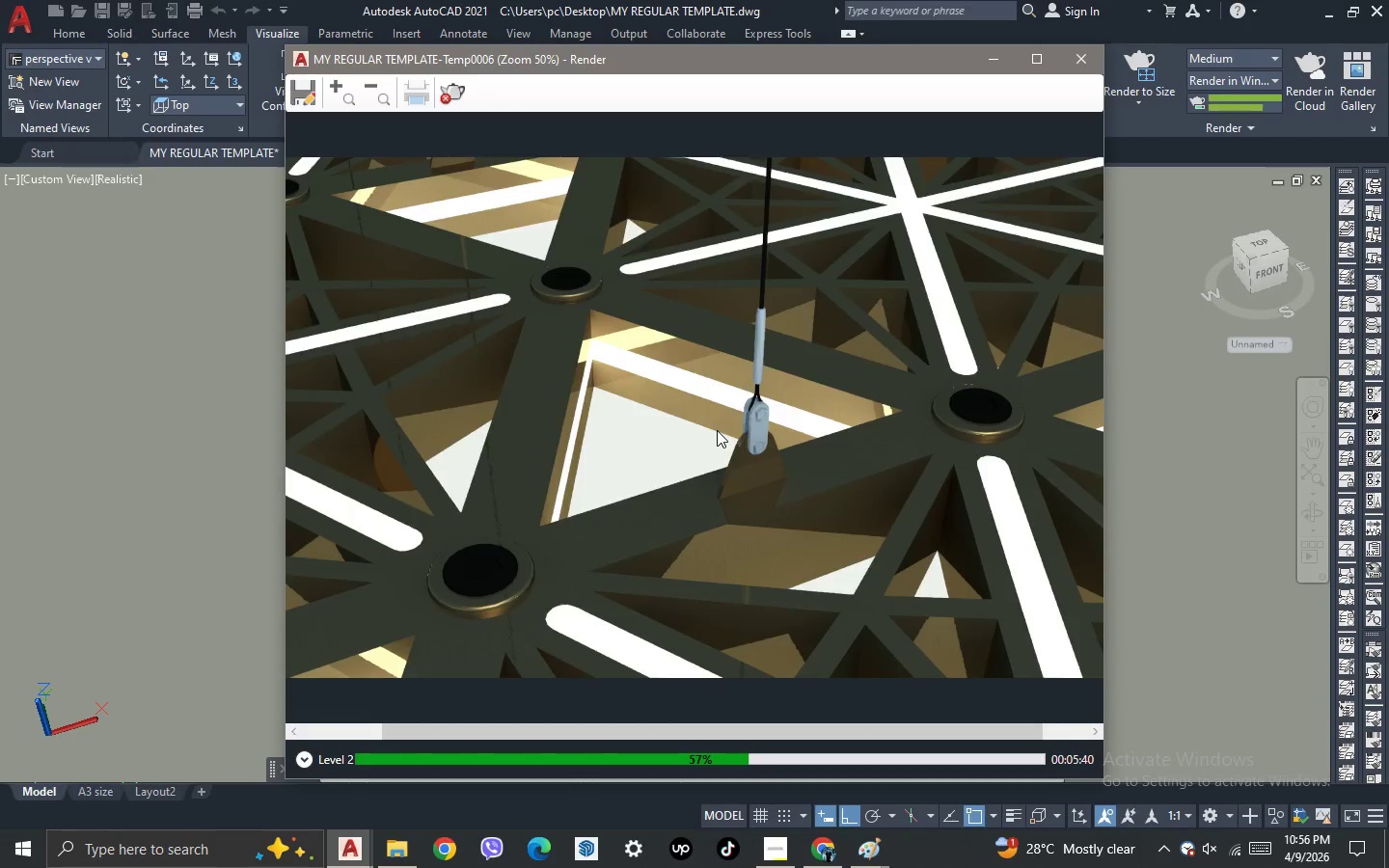 
scroll: coordinate [717, 430], scroll_direction: down, amount: 1.0
 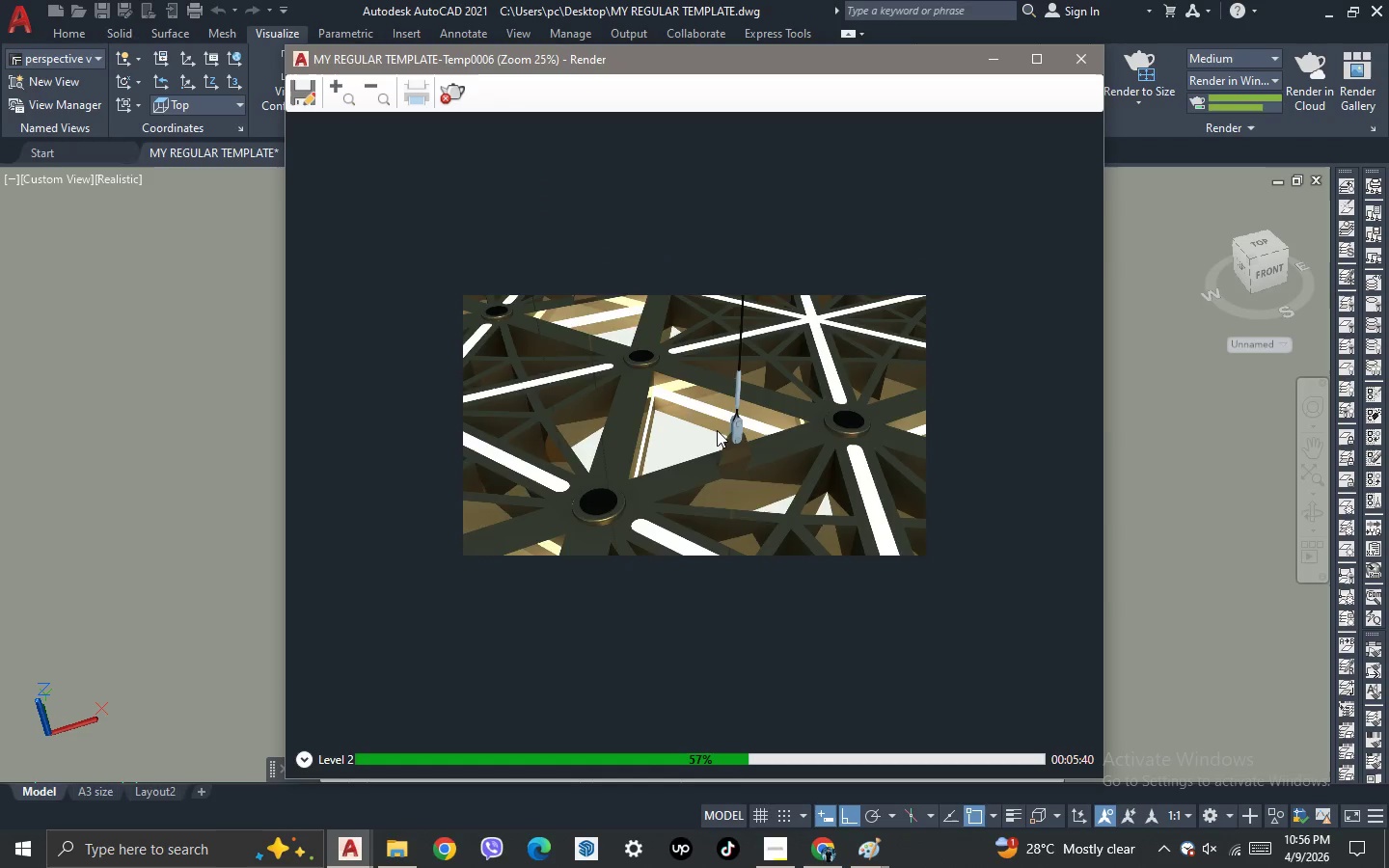 
scroll: coordinate [717, 430], scroll_direction: none, amount: 0.0
 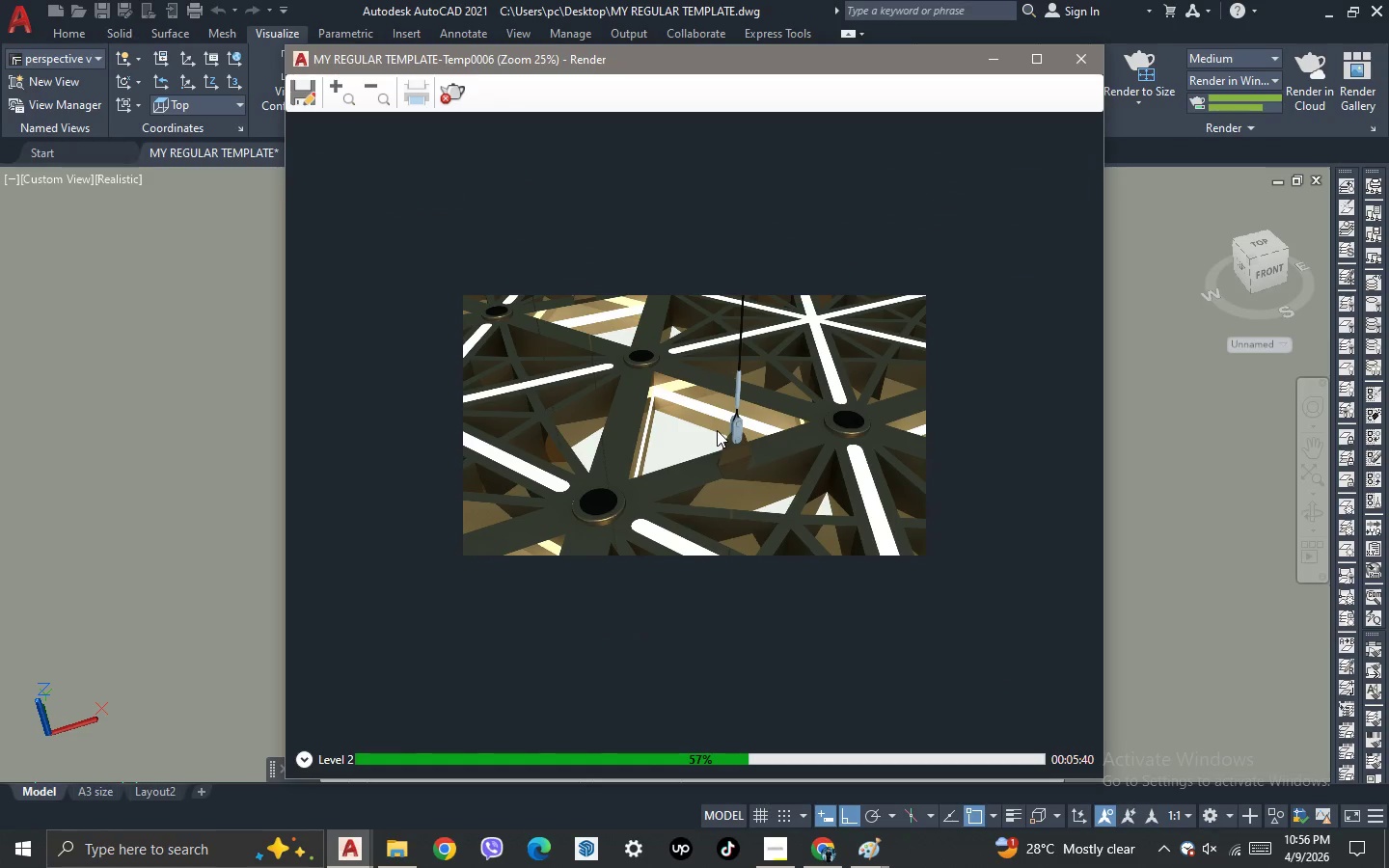 
scroll: coordinate [717, 430], scroll_direction: up, amount: 1.0
 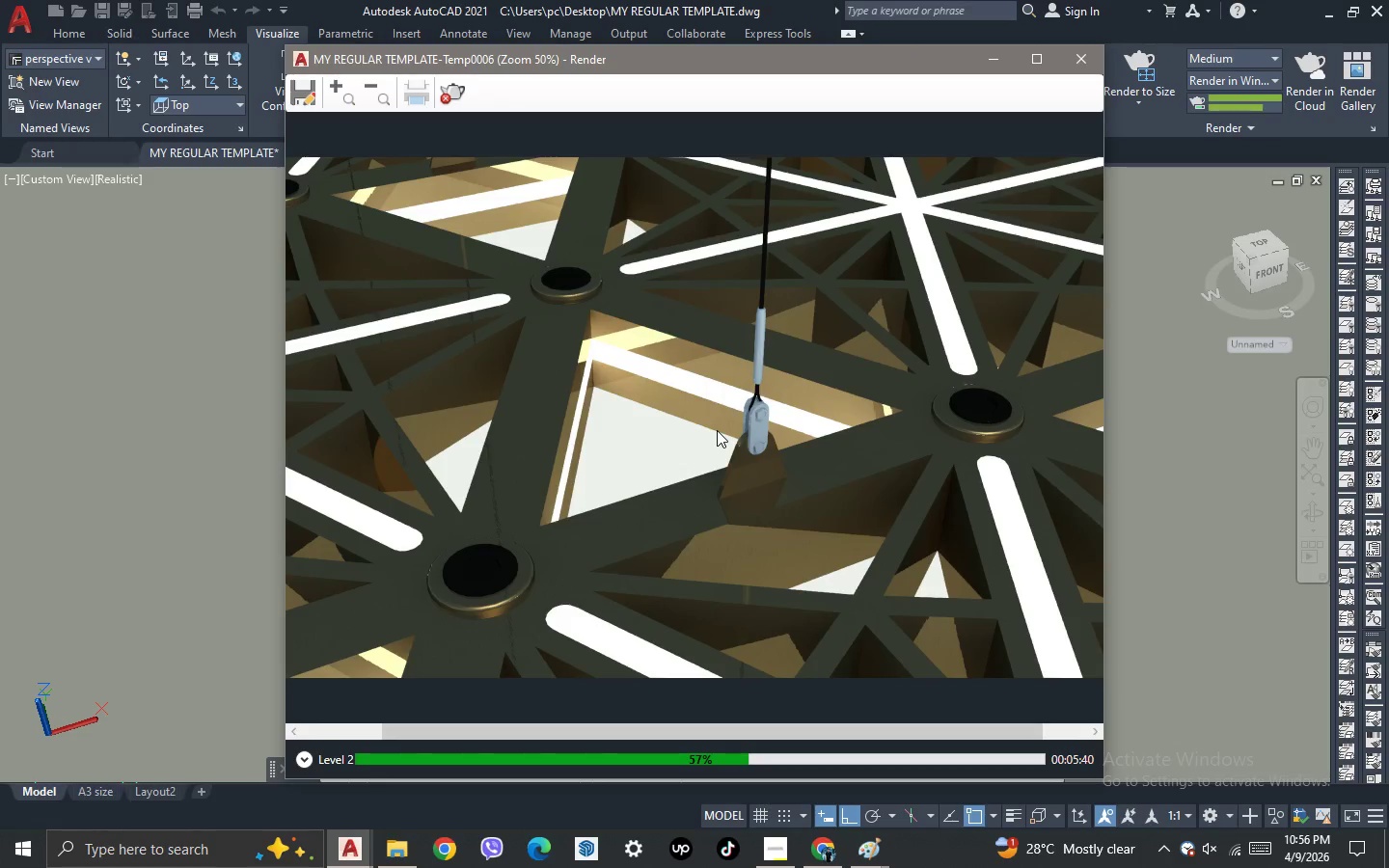 
scroll: coordinate [717, 430], scroll_direction: down, amount: 1.0
 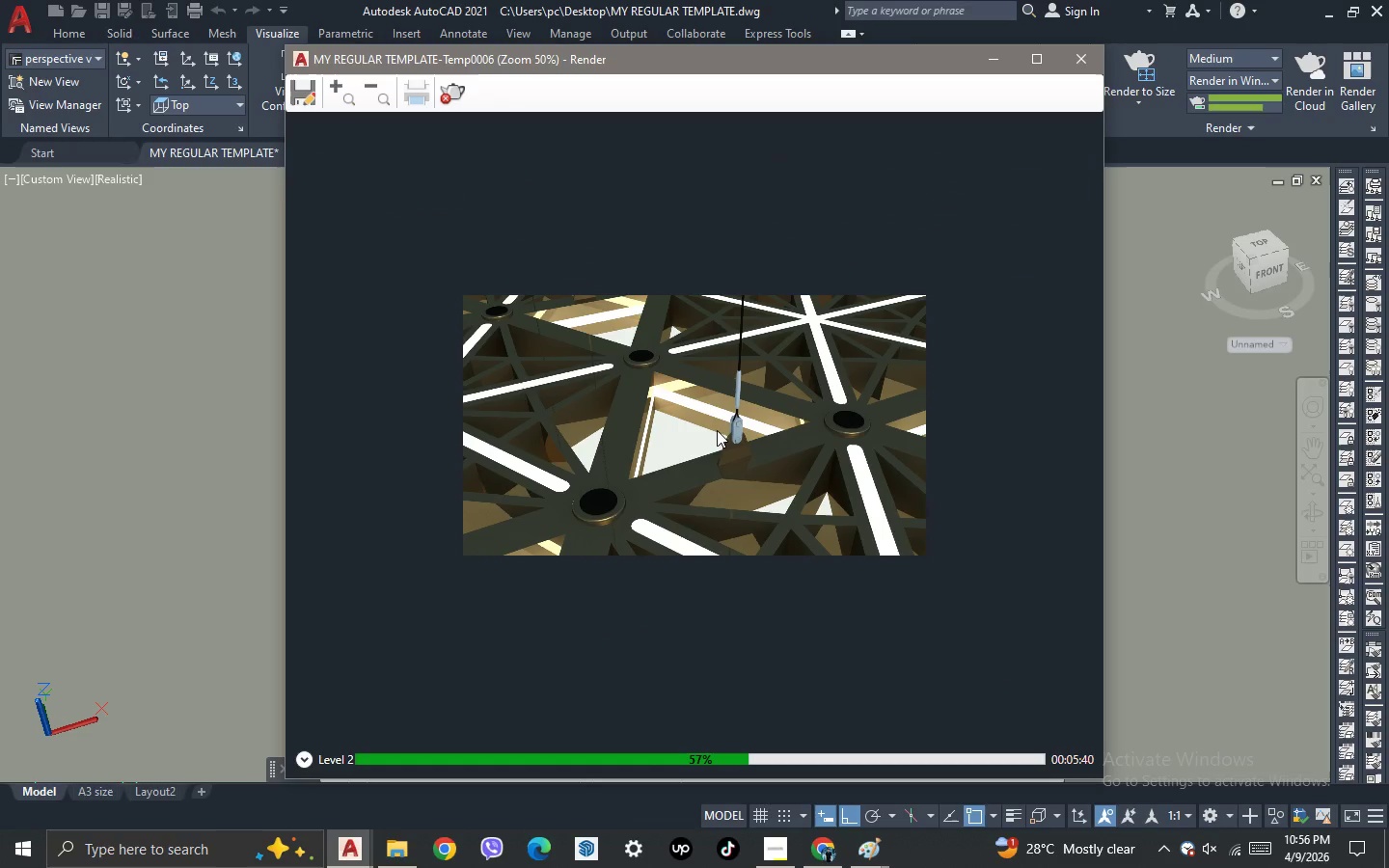 
scroll: coordinate [717, 430], scroll_direction: up, amount: 1.0
 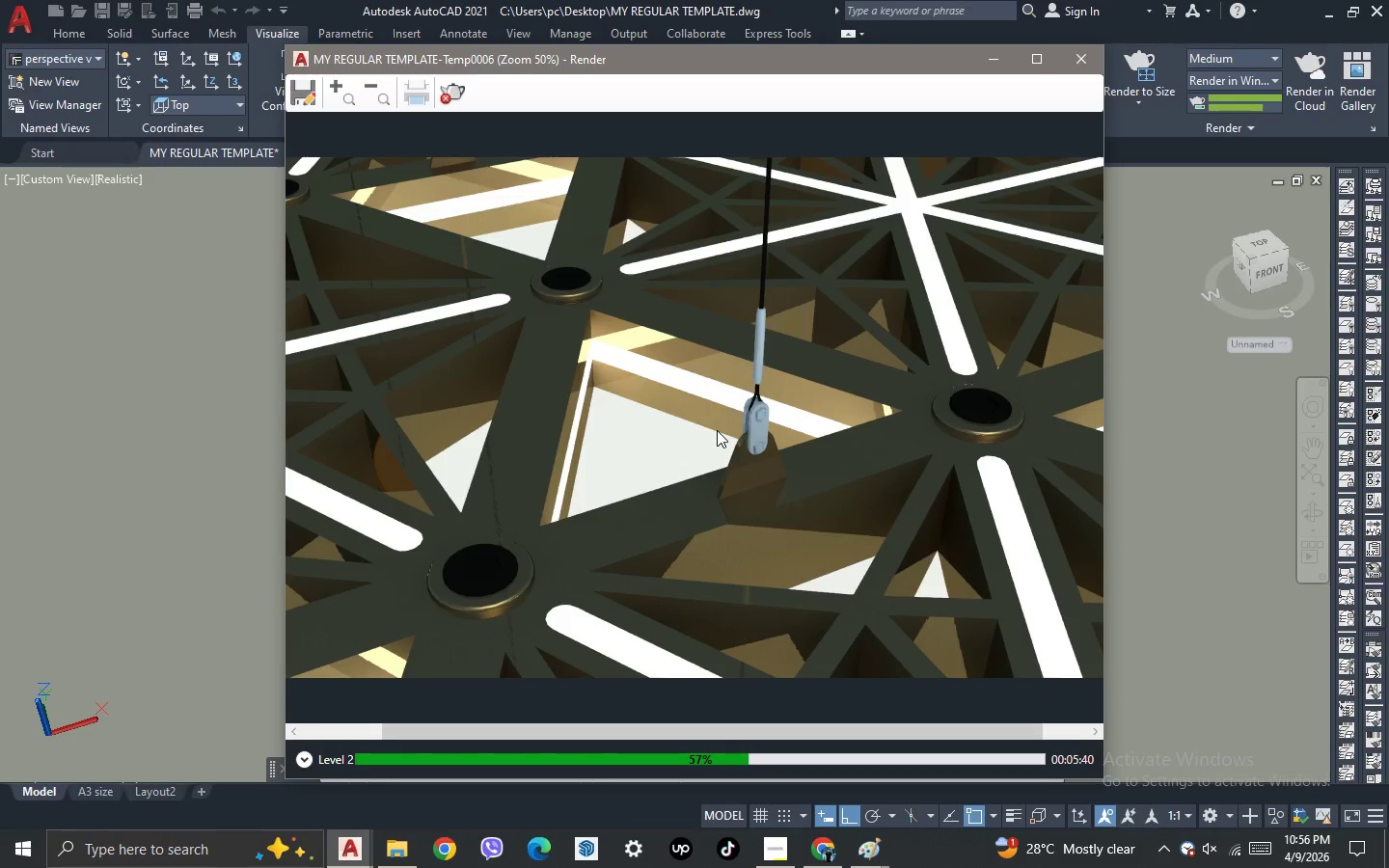 
scroll: coordinate [717, 430], scroll_direction: down, amount: 1.0
 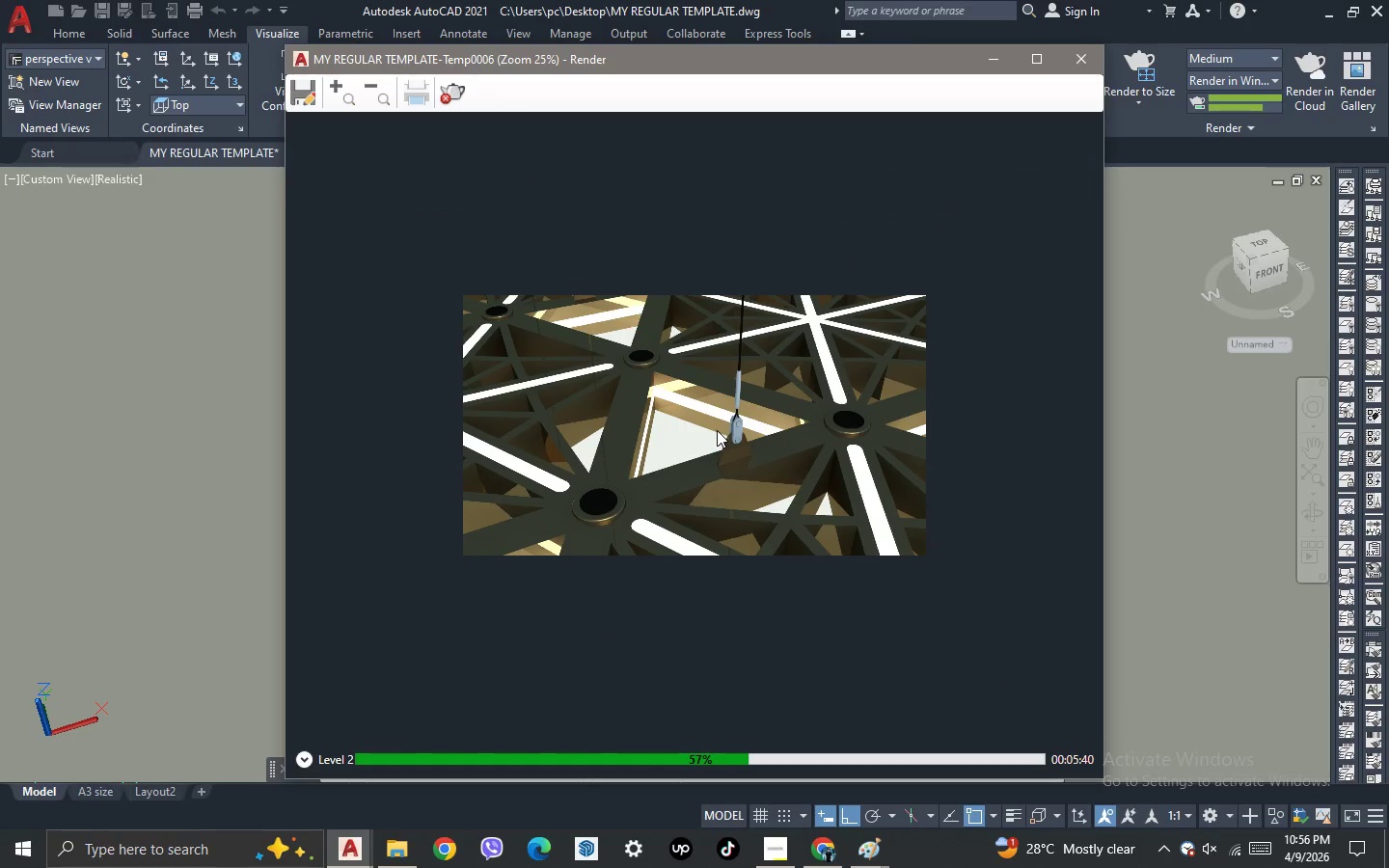 
scroll: coordinate [717, 430], scroll_direction: none, amount: 0.0
 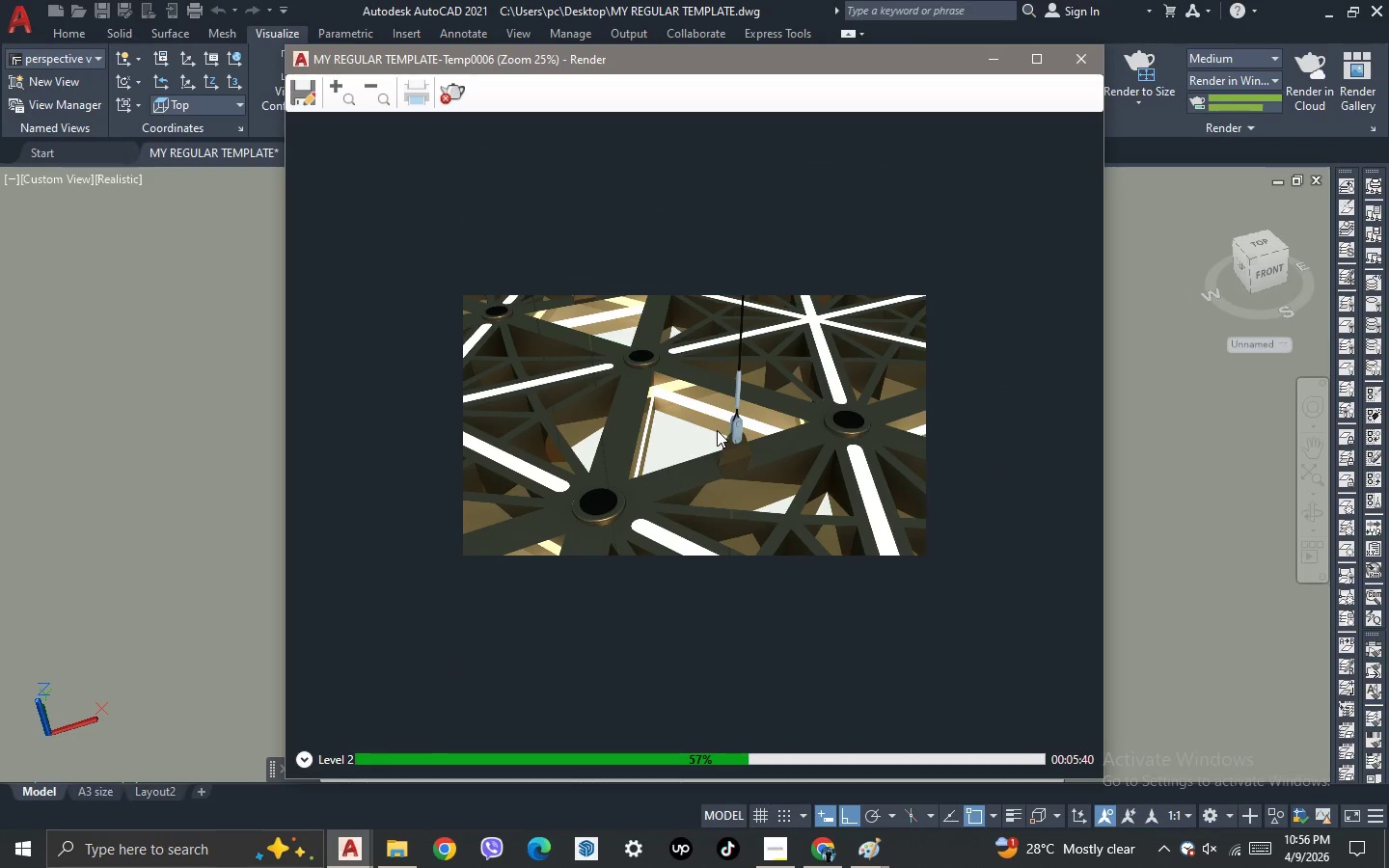 
scroll: coordinate [717, 430], scroll_direction: up, amount: 1.0
 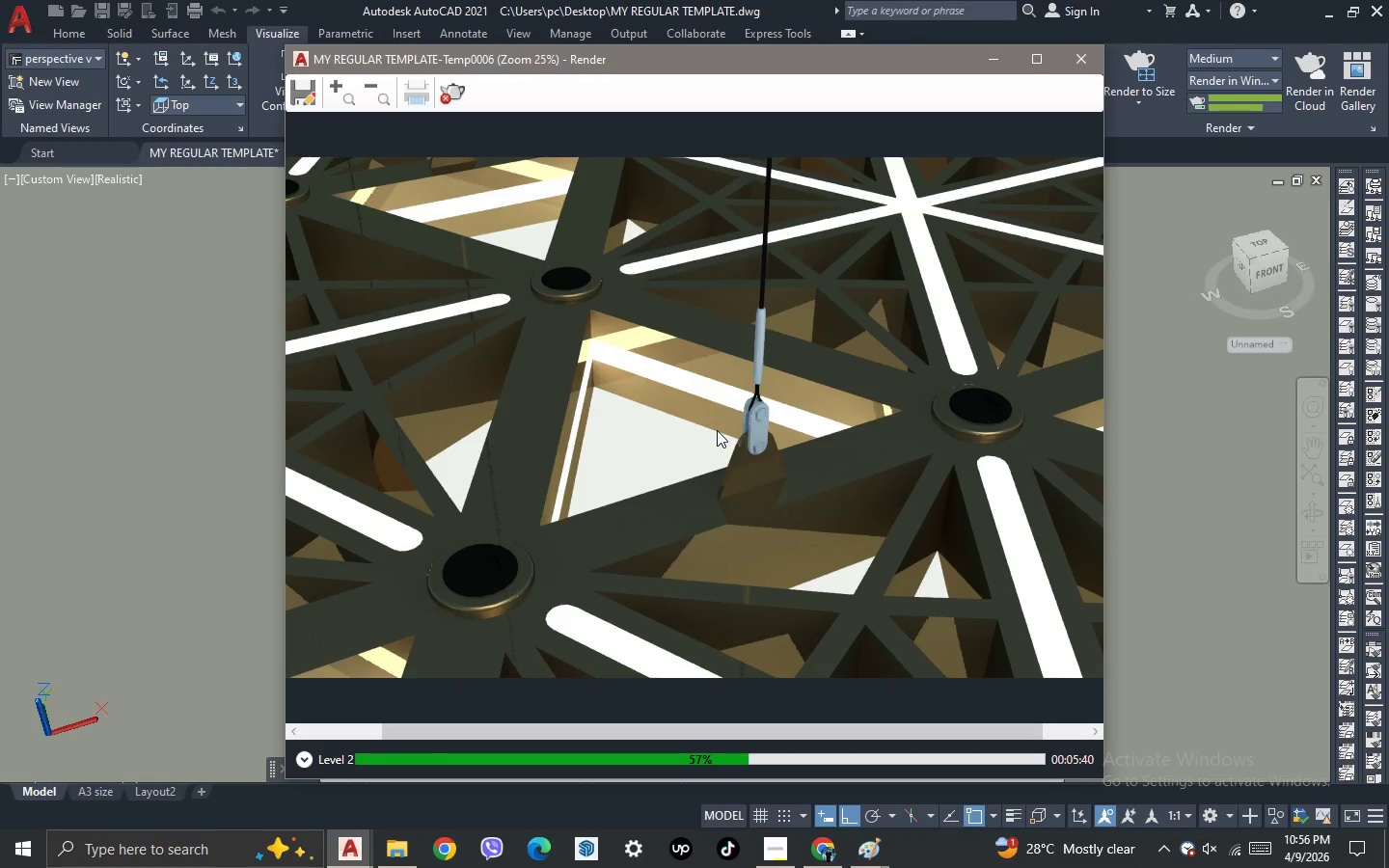 
scroll: coordinate [717, 430], scroll_direction: down, amount: 1.0
 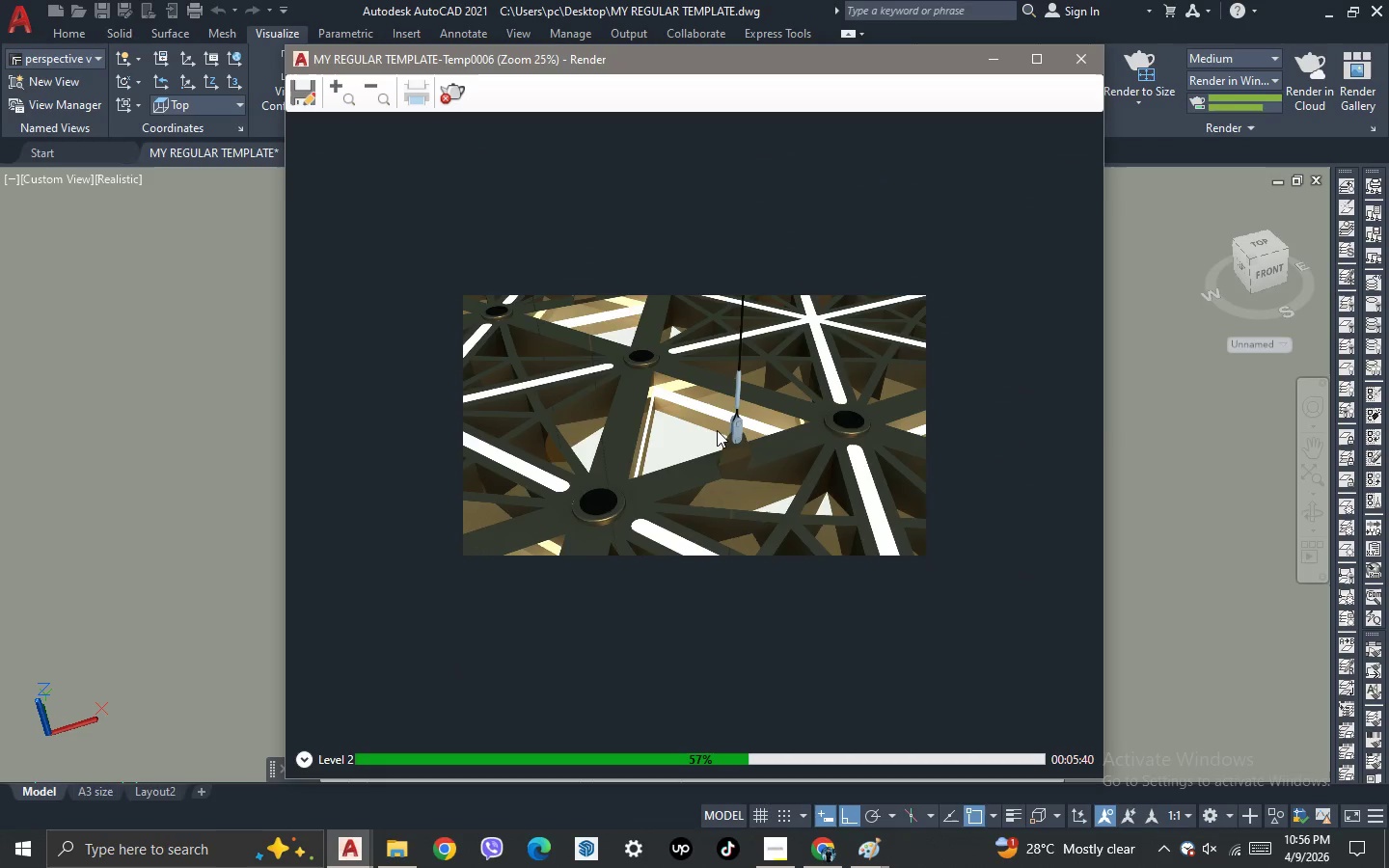 
scroll: coordinate [717, 430], scroll_direction: up, amount: 1.0
 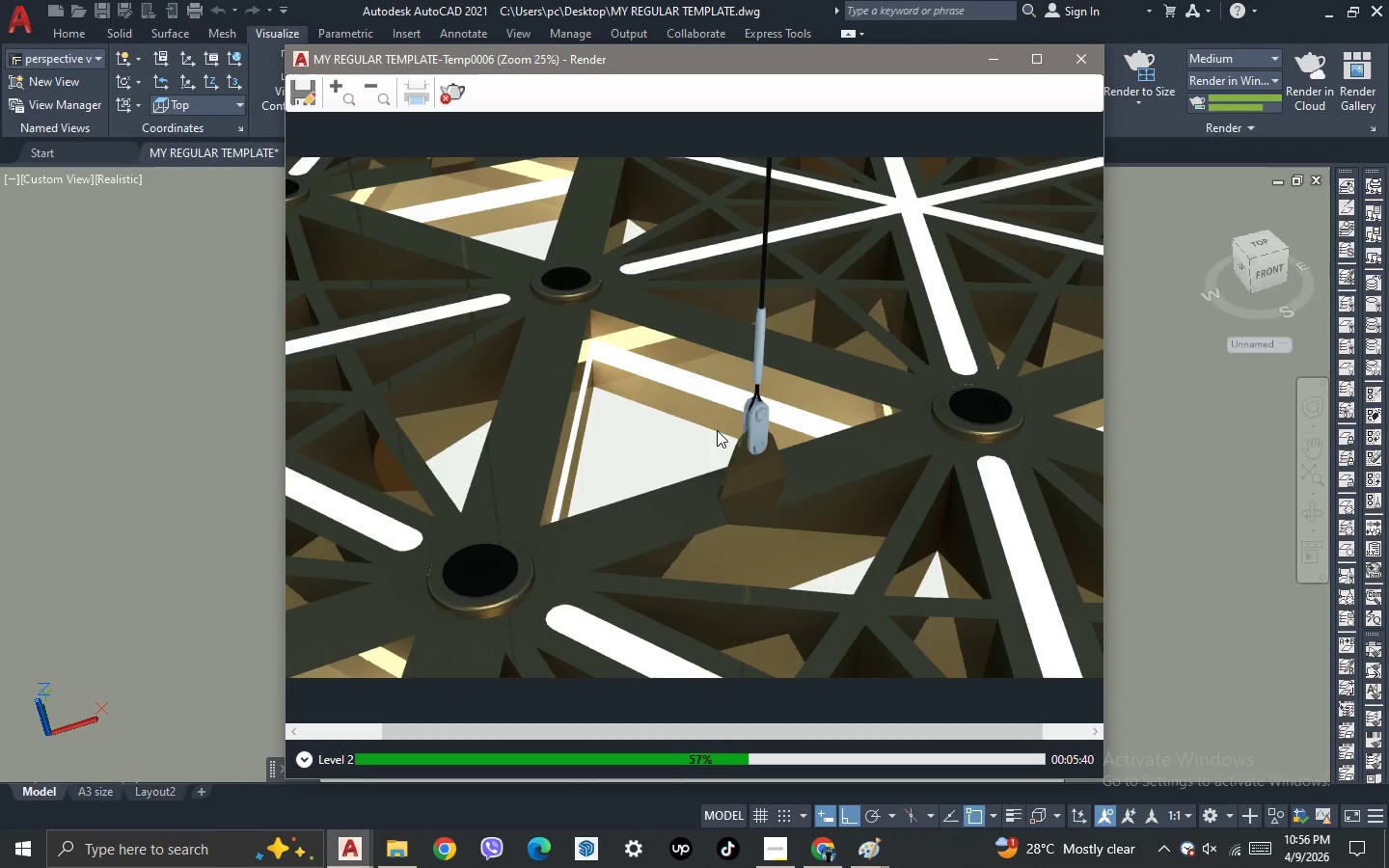 
scroll: coordinate [717, 430], scroll_direction: down, amount: 1.0
 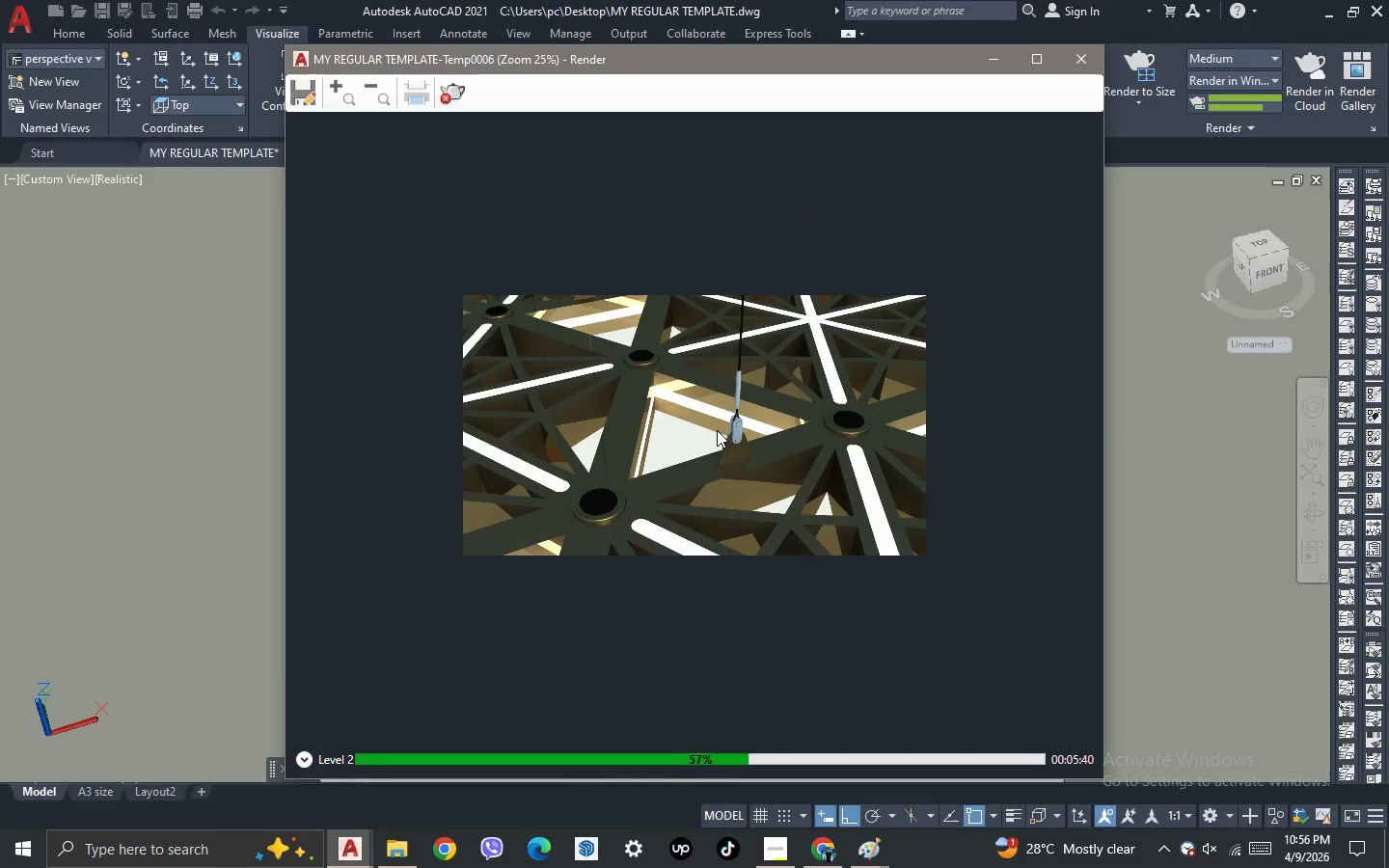 
scroll: coordinate [717, 430], scroll_direction: up, amount: 1.0
 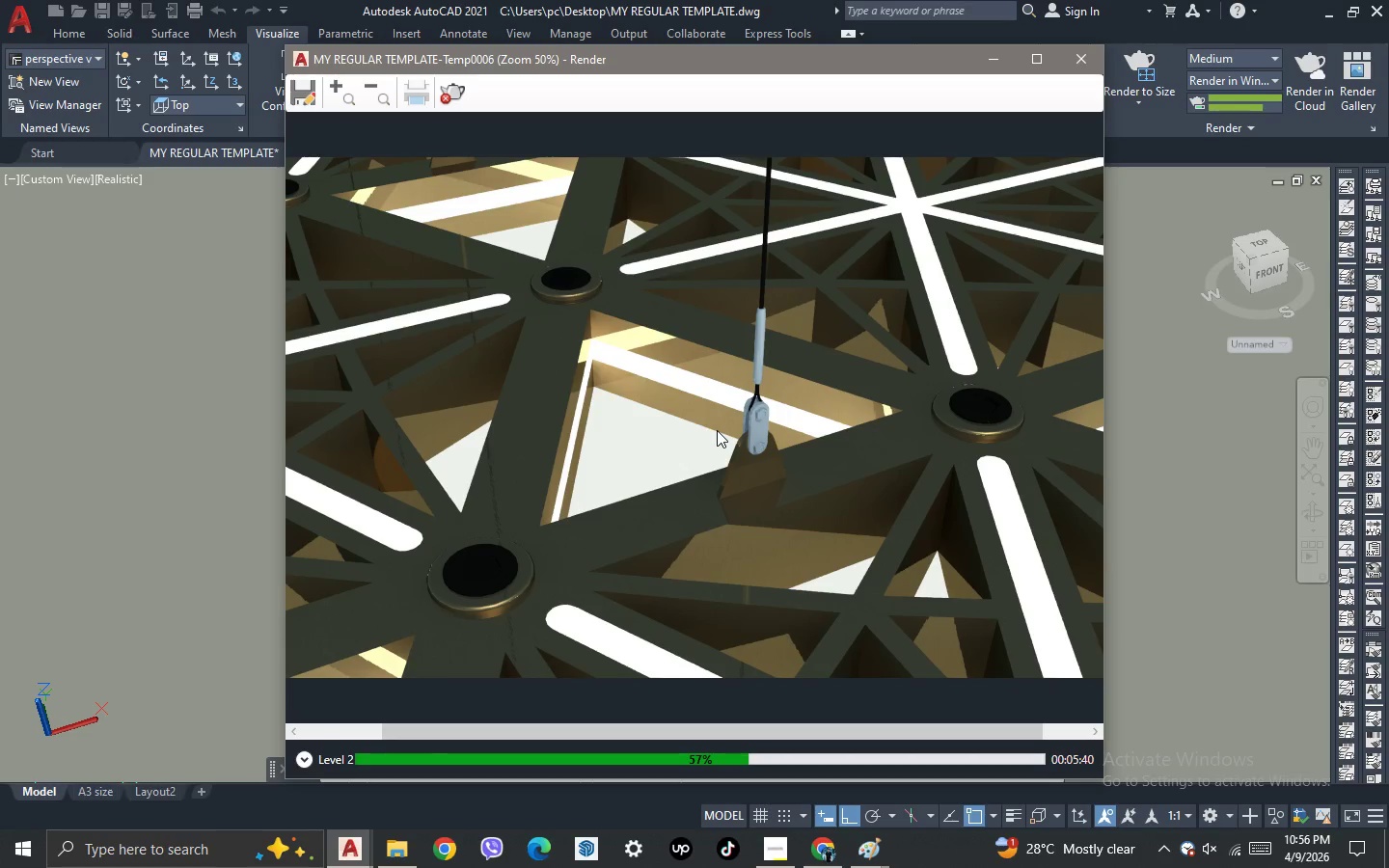 
scroll: coordinate [717, 430], scroll_direction: down, amount: 1.0
 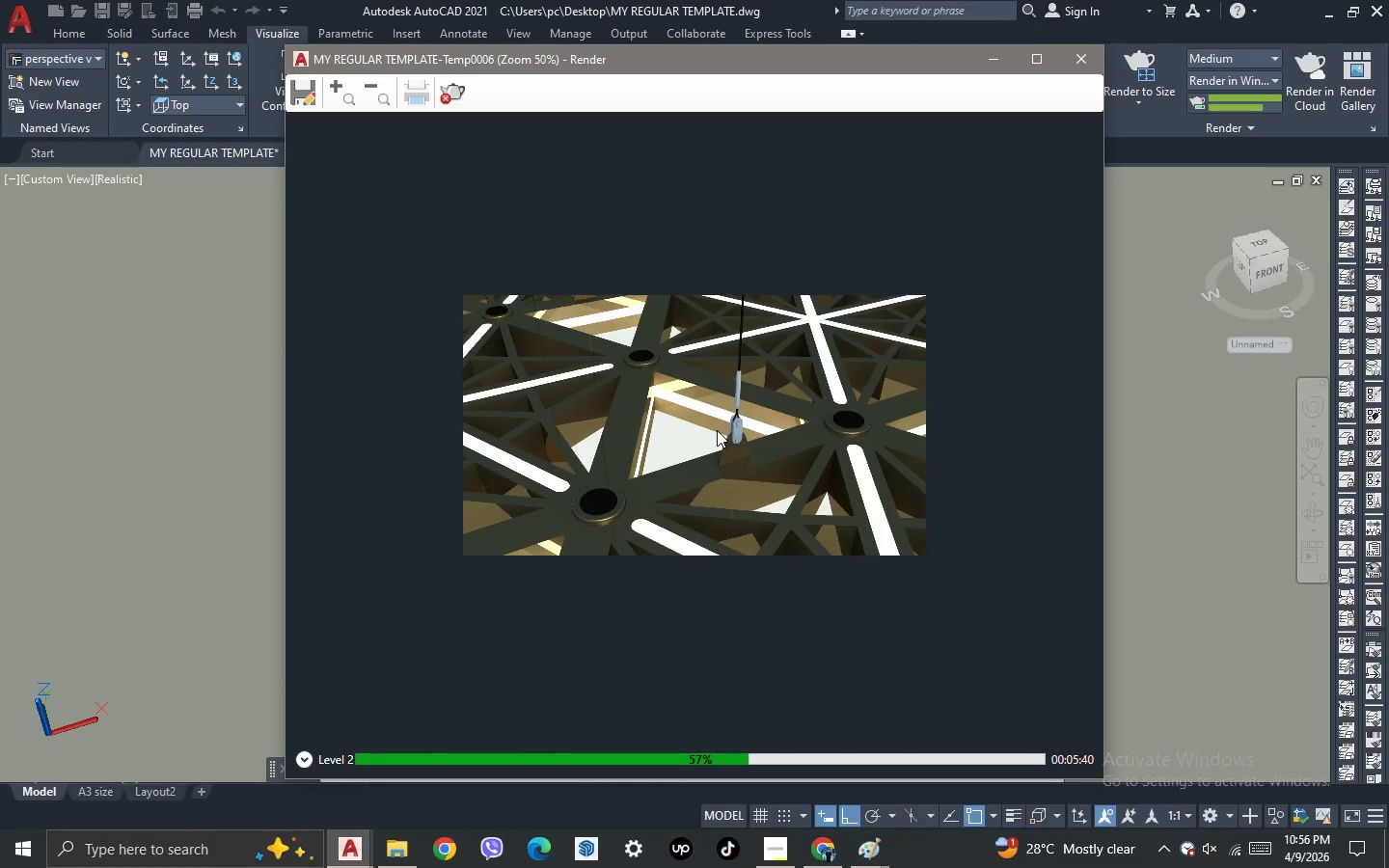 
scroll: coordinate [717, 430], scroll_direction: up, amount: 2.0
 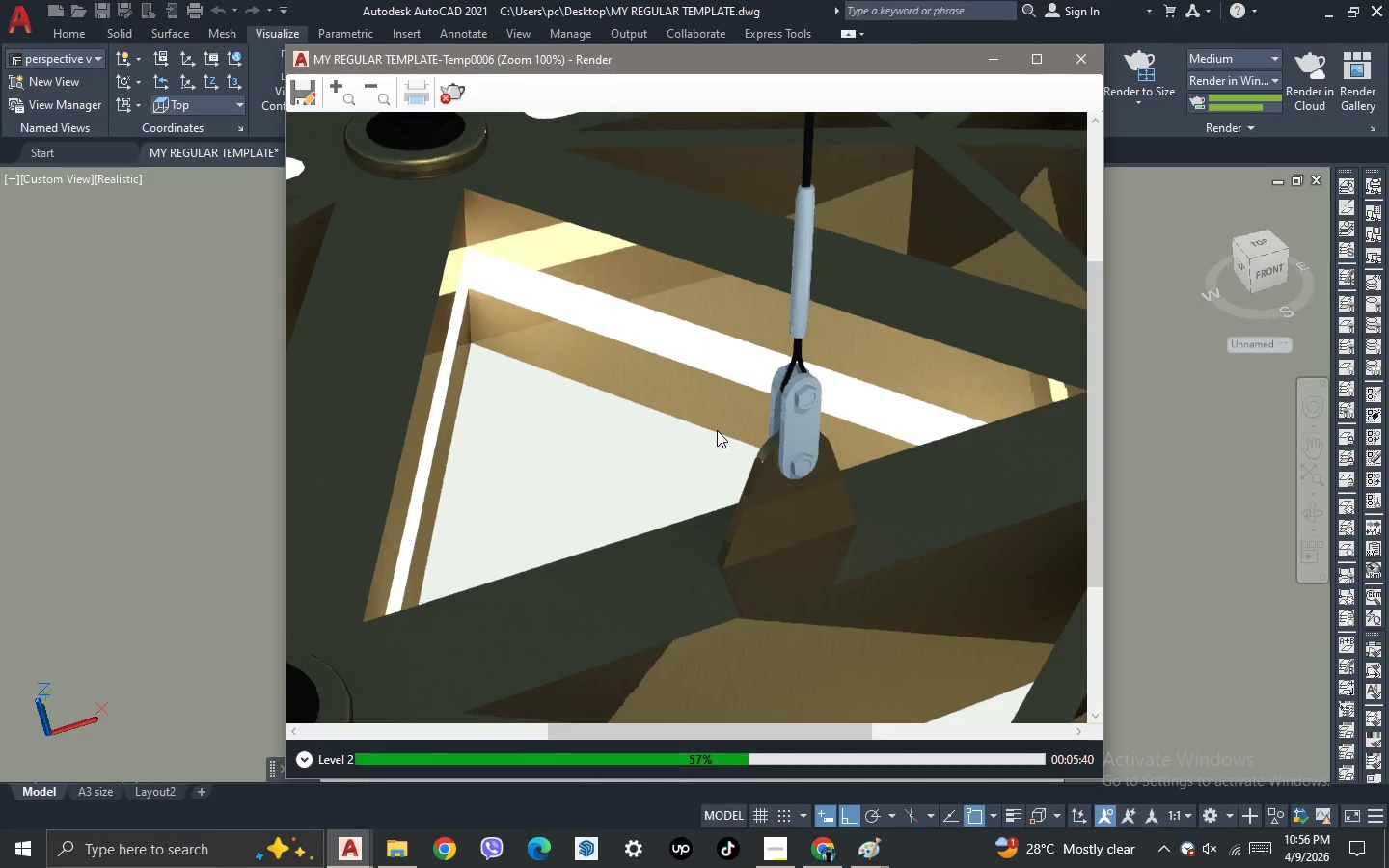 
scroll: coordinate [717, 430], scroll_direction: down, amount: 1.0
 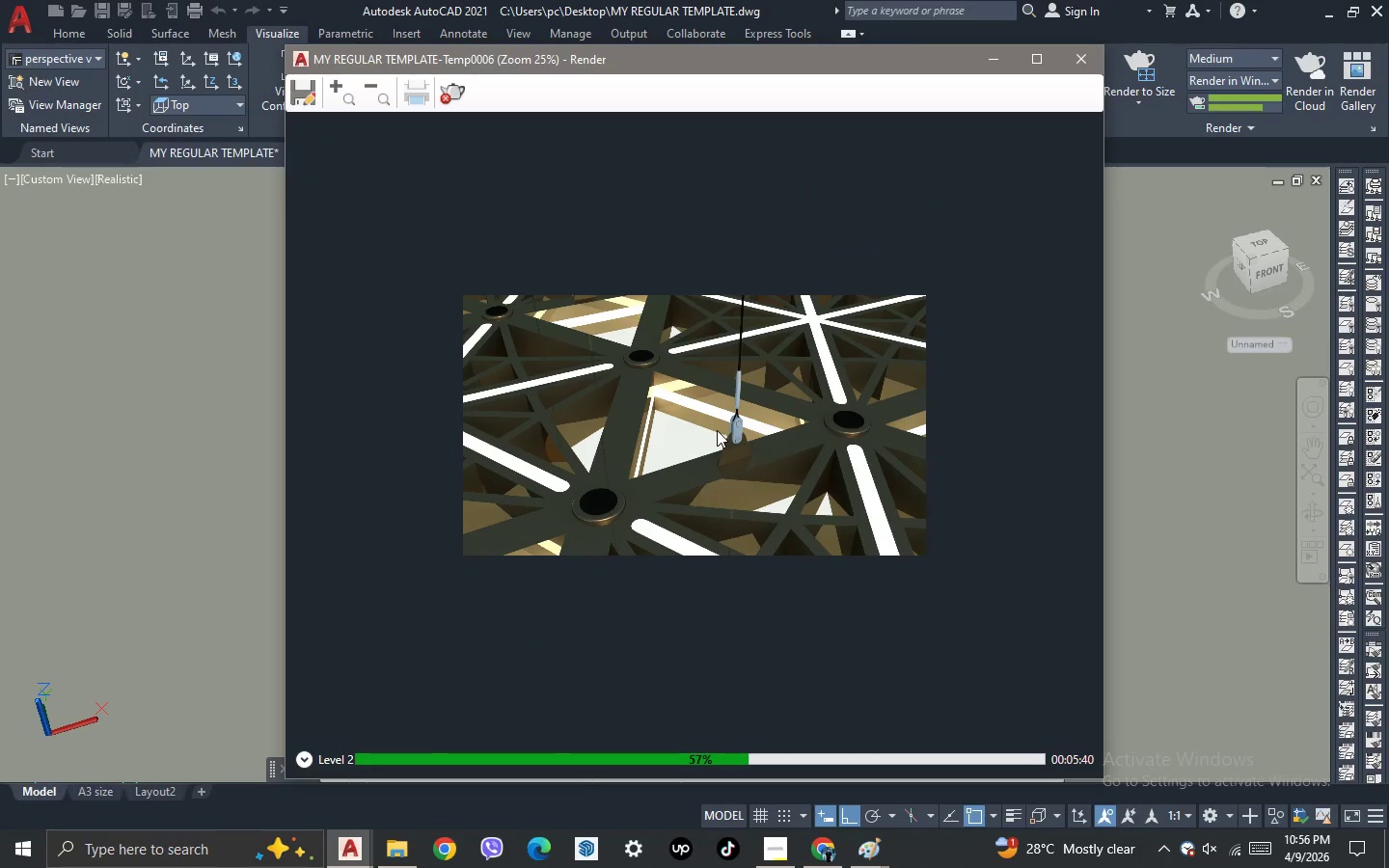 
scroll: coordinate [717, 430], scroll_direction: up, amount: 1.0
 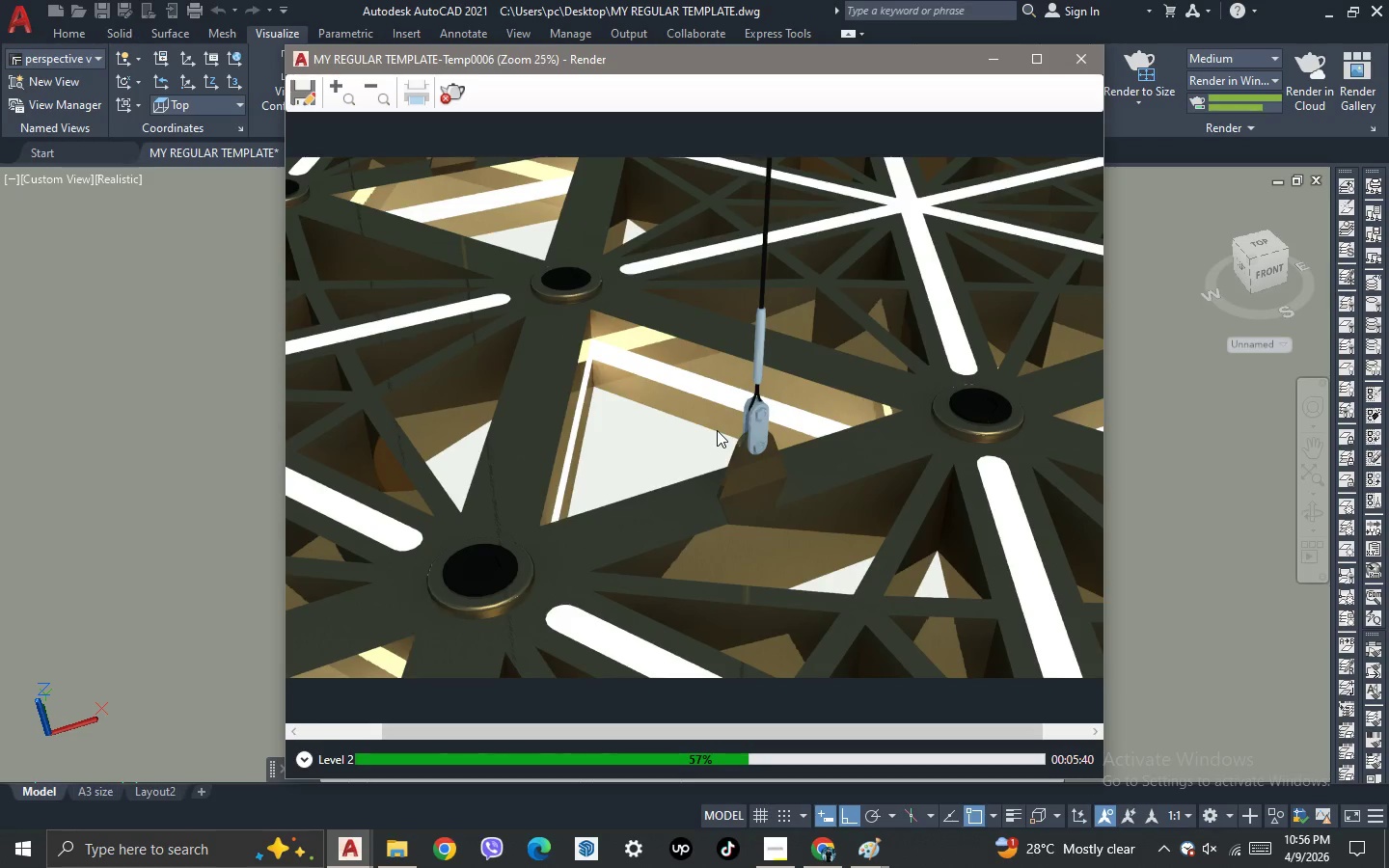 
scroll: coordinate [717, 430], scroll_direction: down, amount: 1.0
 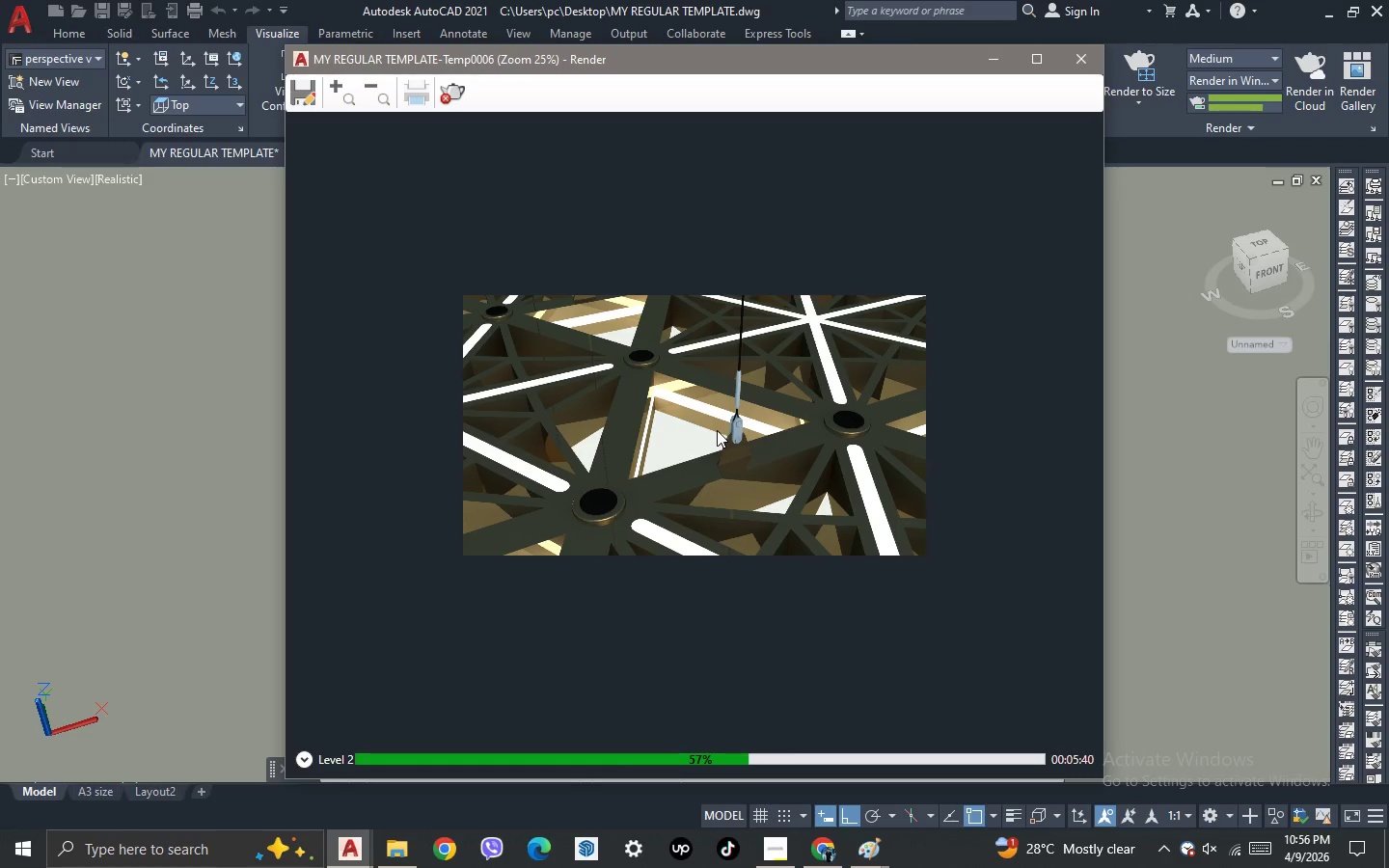 
scroll: coordinate [717, 430], scroll_direction: none, amount: 0.0
 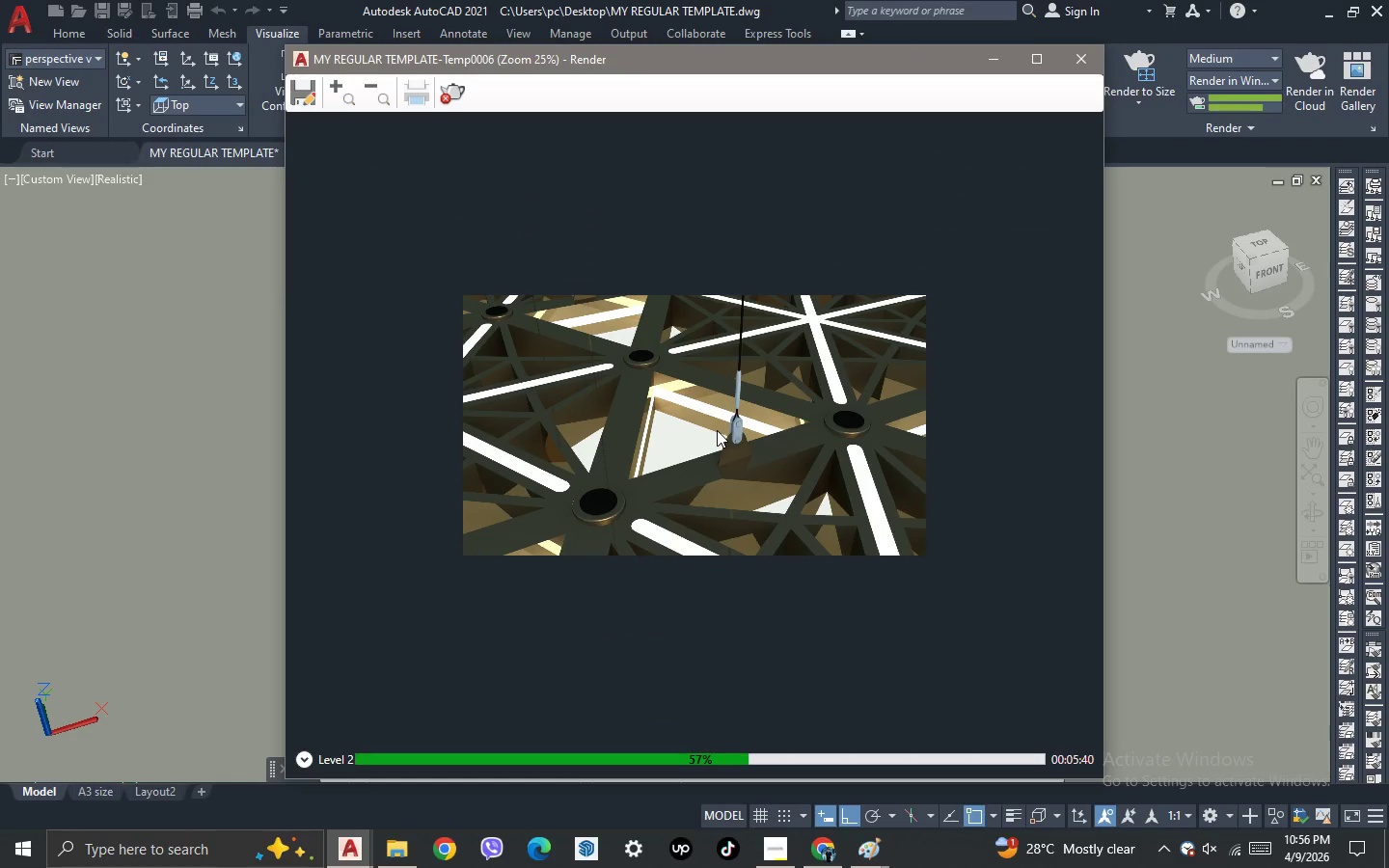 
scroll: coordinate [717, 430], scroll_direction: up, amount: 1.0
 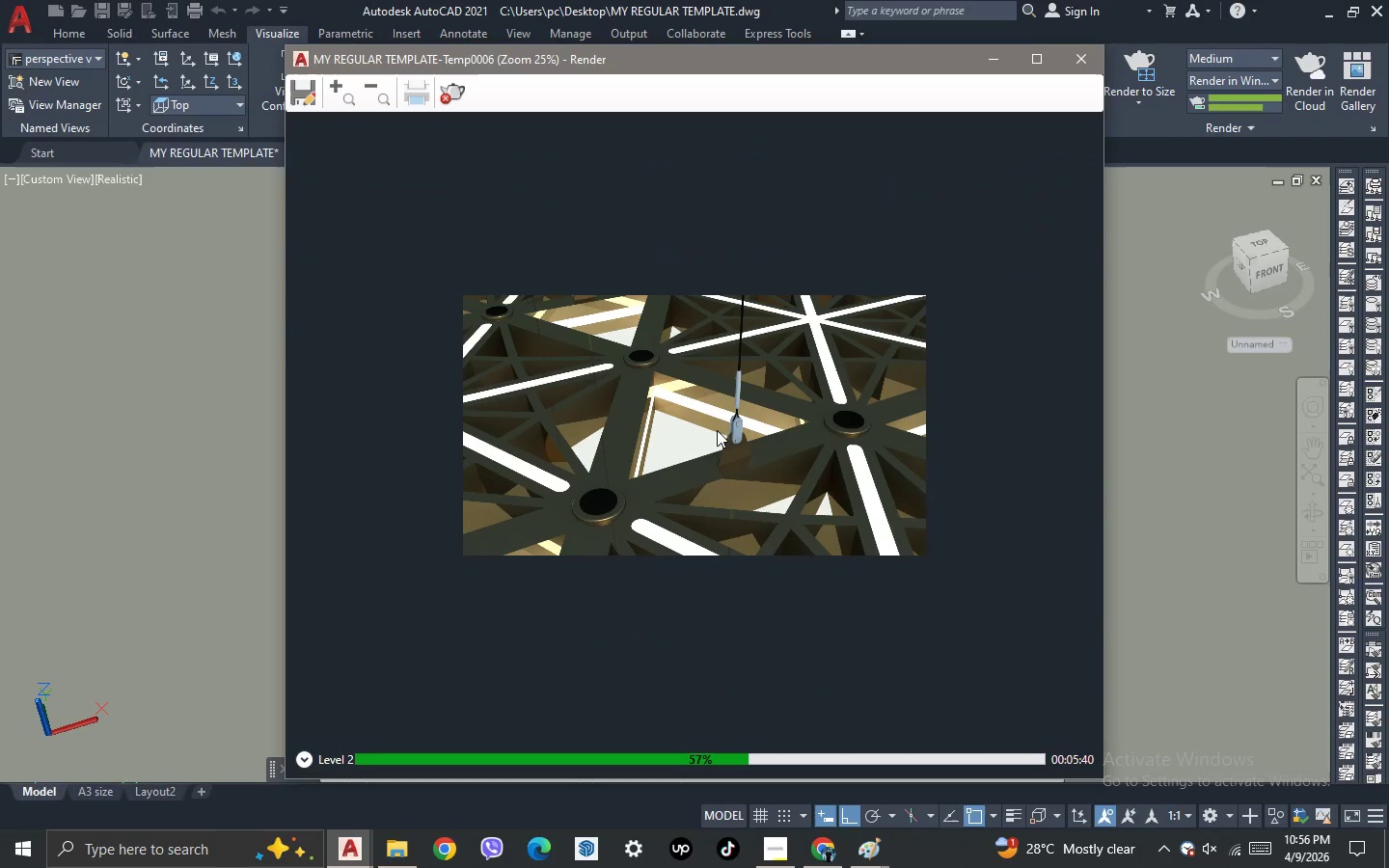 
scroll: coordinate [717, 430], scroll_direction: down, amount: 1.0
 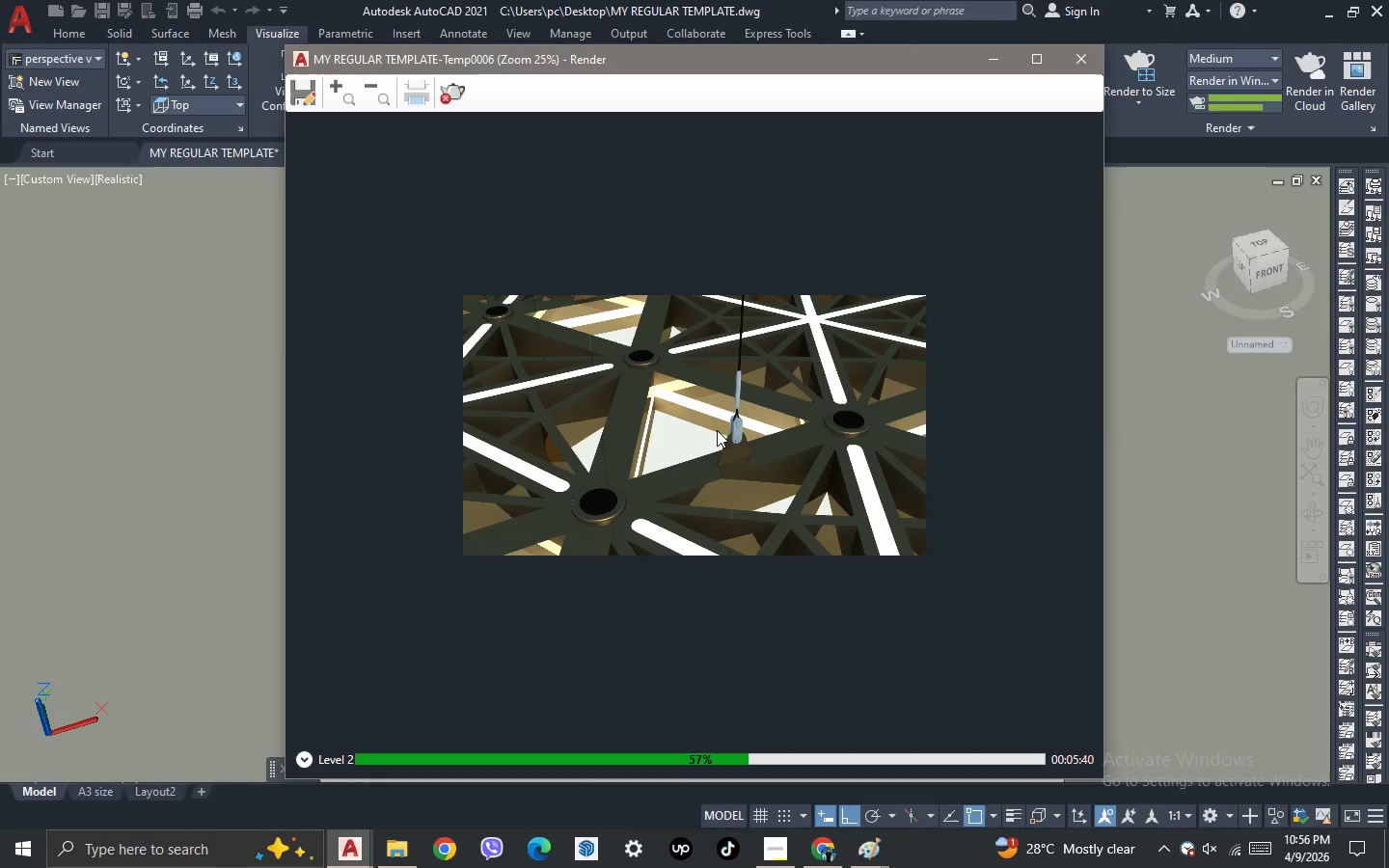 
scroll: coordinate [717, 430], scroll_direction: up, amount: 1.0
 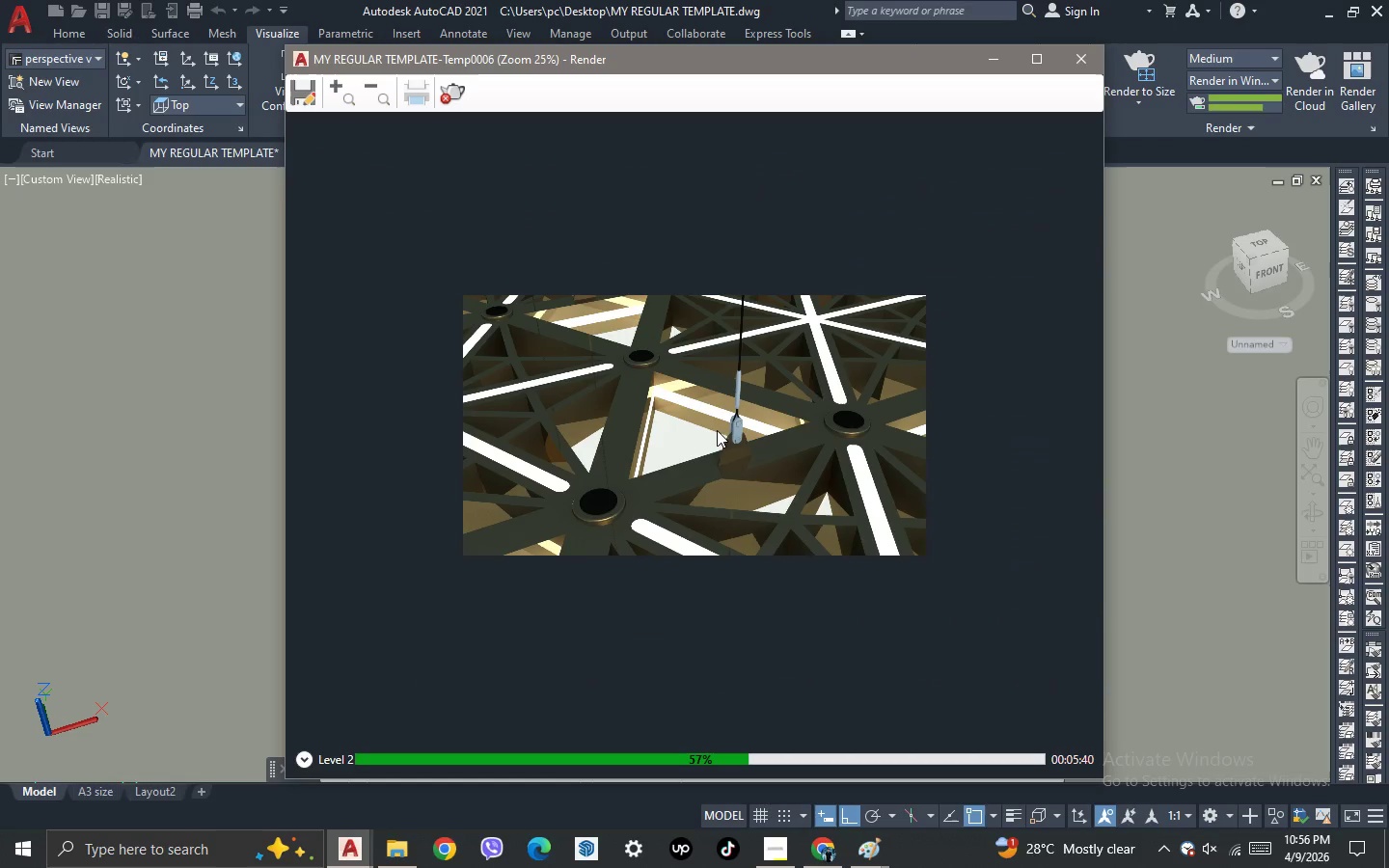 
scroll: coordinate [717, 430], scroll_direction: down, amount: 1.0
 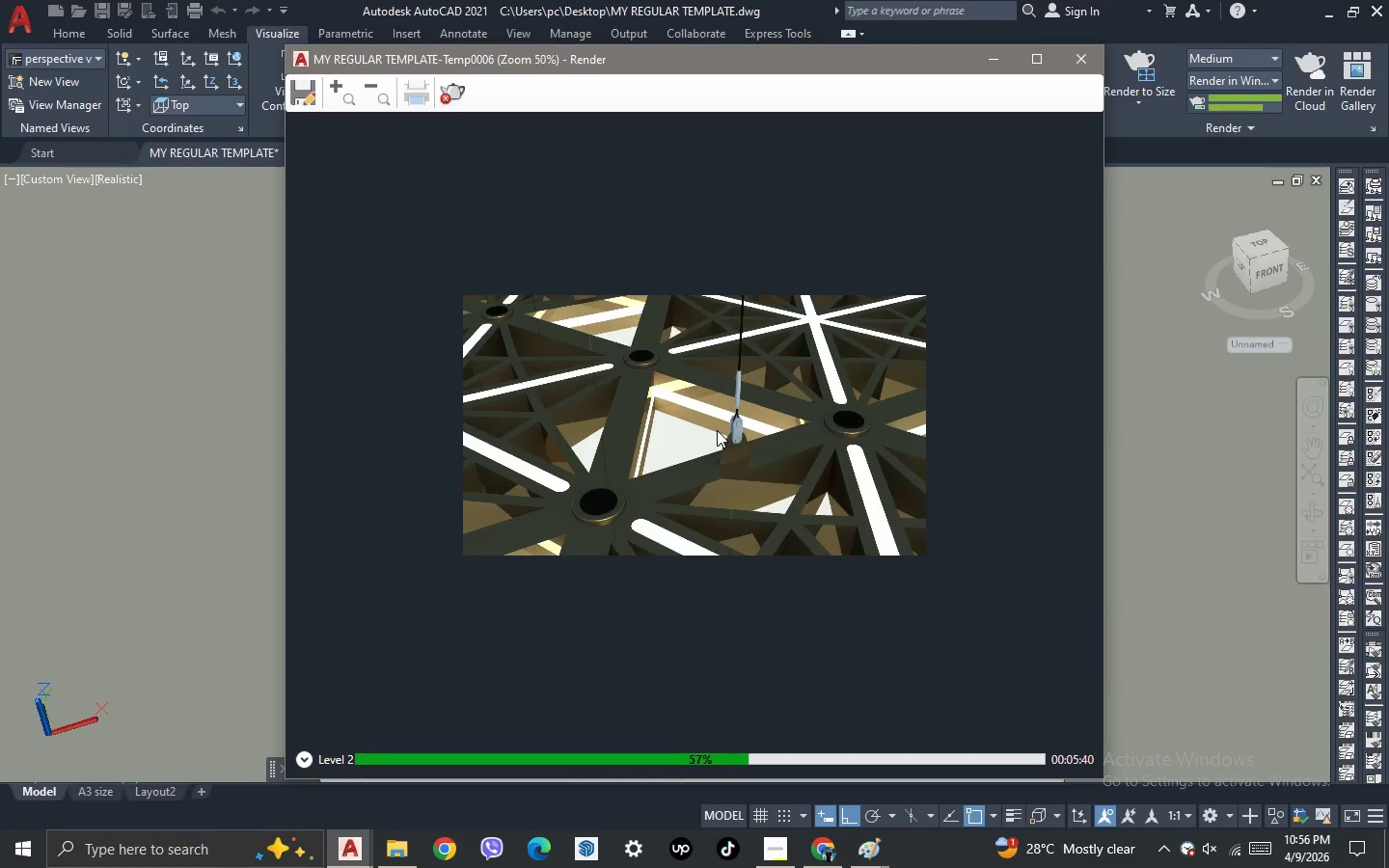 
scroll: coordinate [717, 430], scroll_direction: up, amount: 1.0
 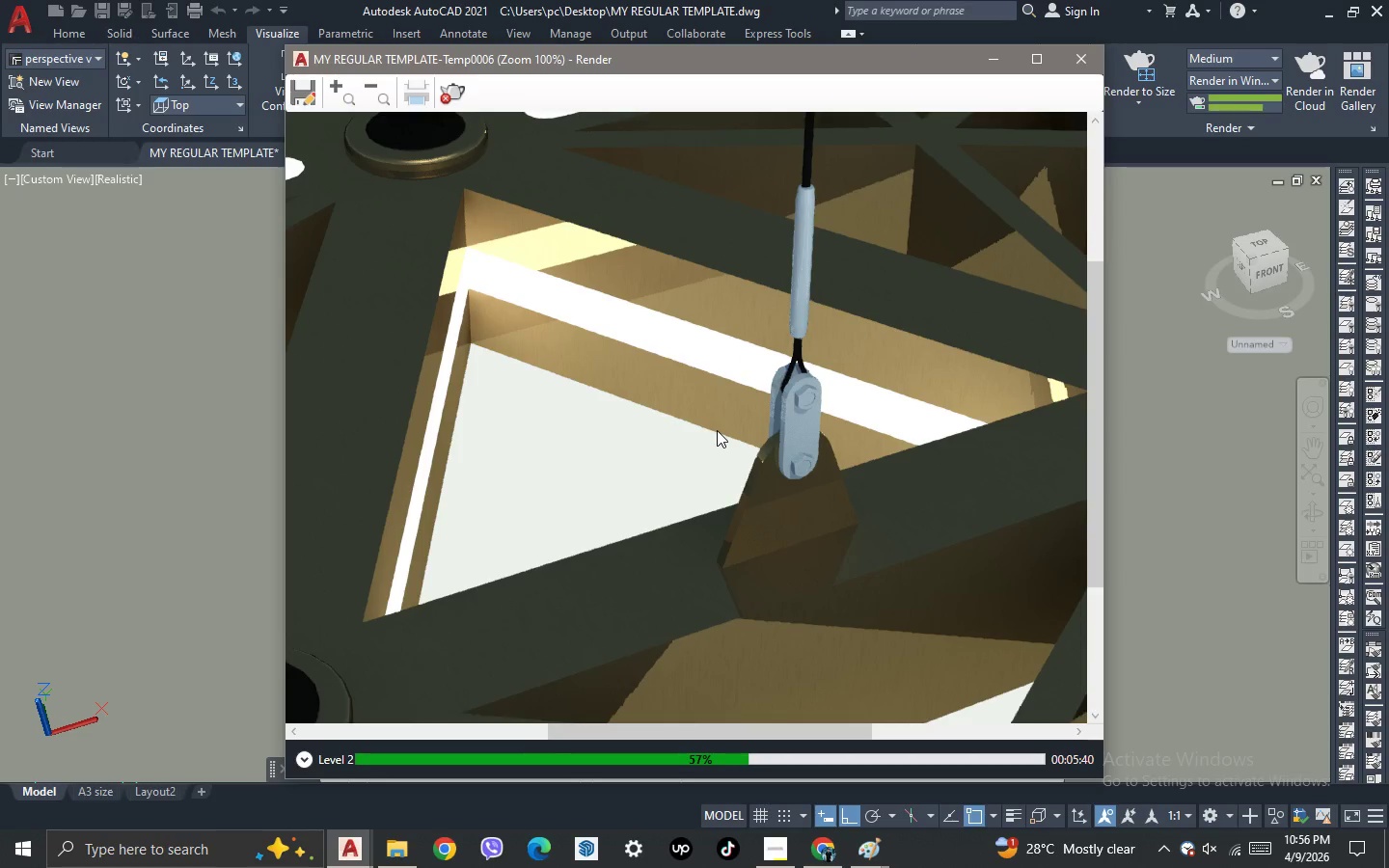 
scroll: coordinate [717, 430], scroll_direction: down, amount: 2.0
 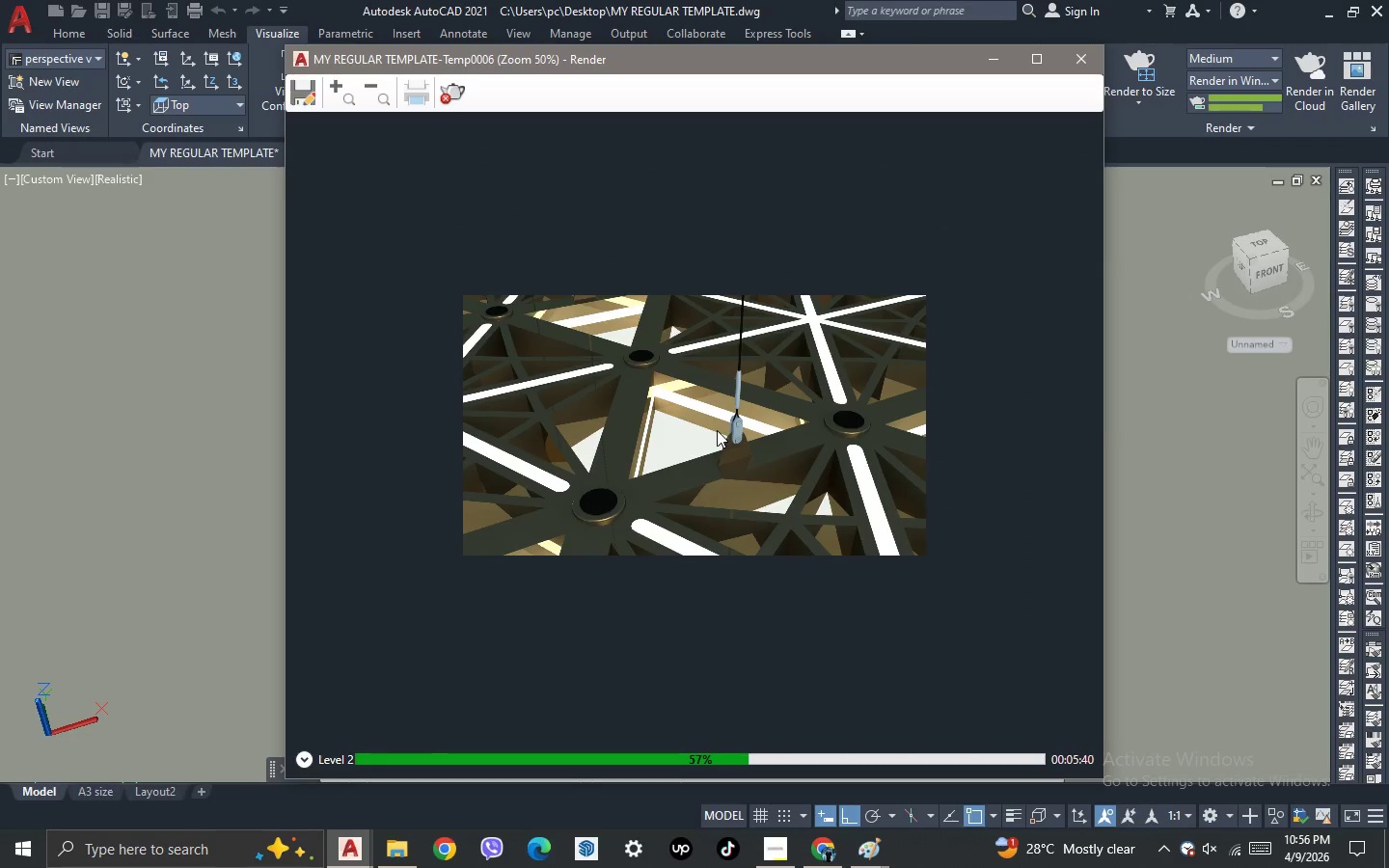 
scroll: coordinate [717, 430], scroll_direction: up, amount: 1.0
 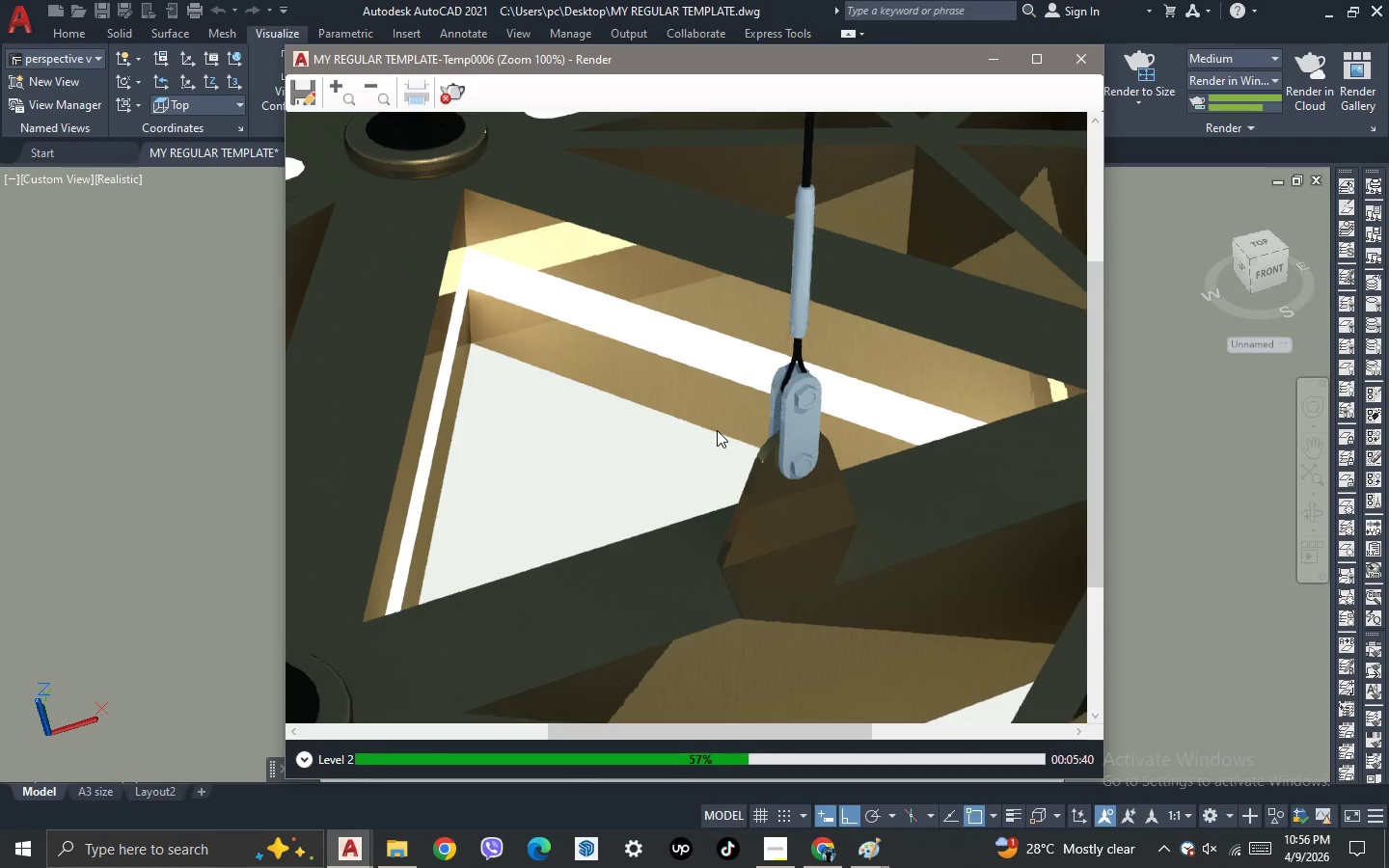 
scroll: coordinate [717, 430], scroll_direction: none, amount: 0.0
 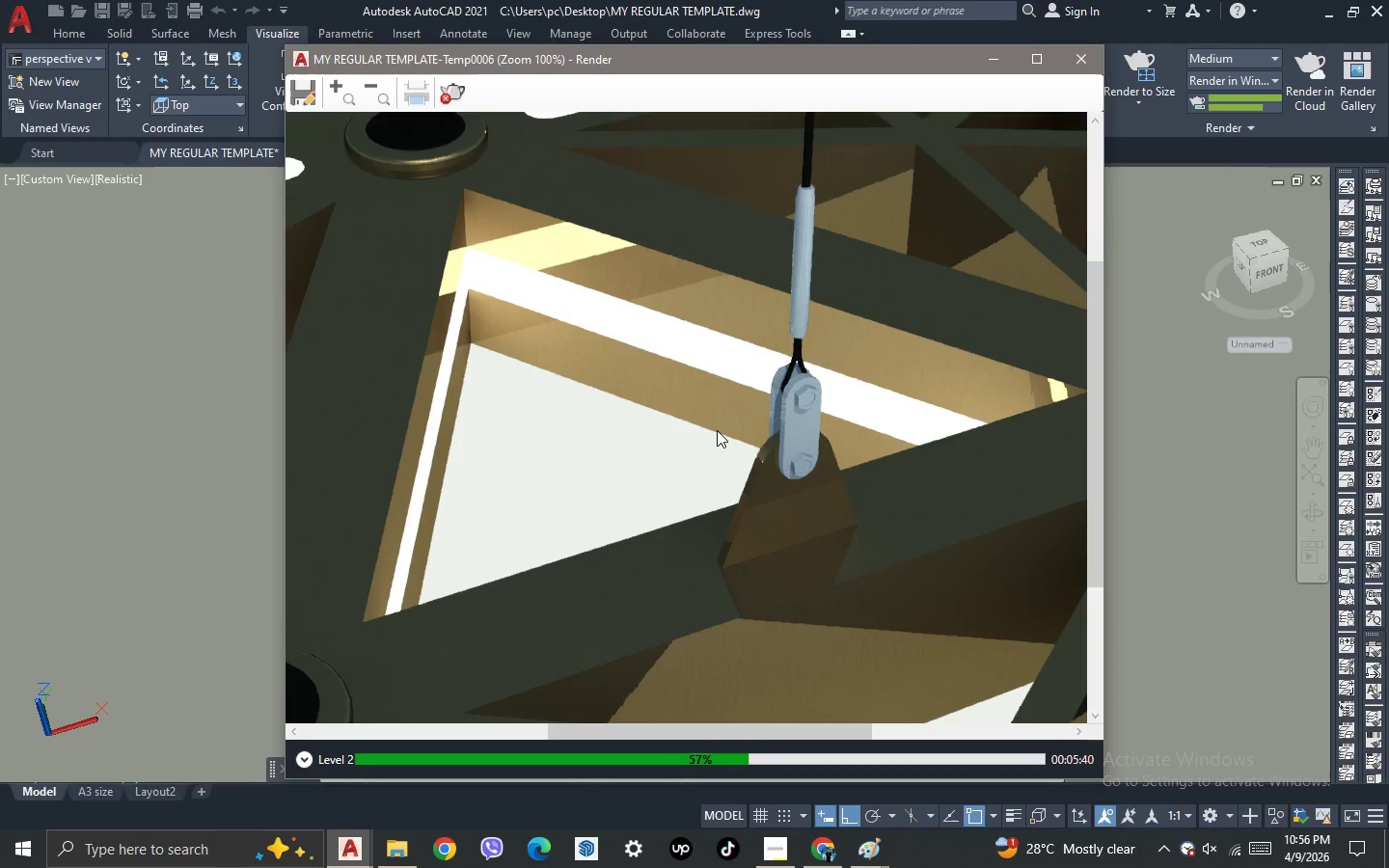 
scroll: coordinate [717, 430], scroll_direction: up, amount: 1.0
 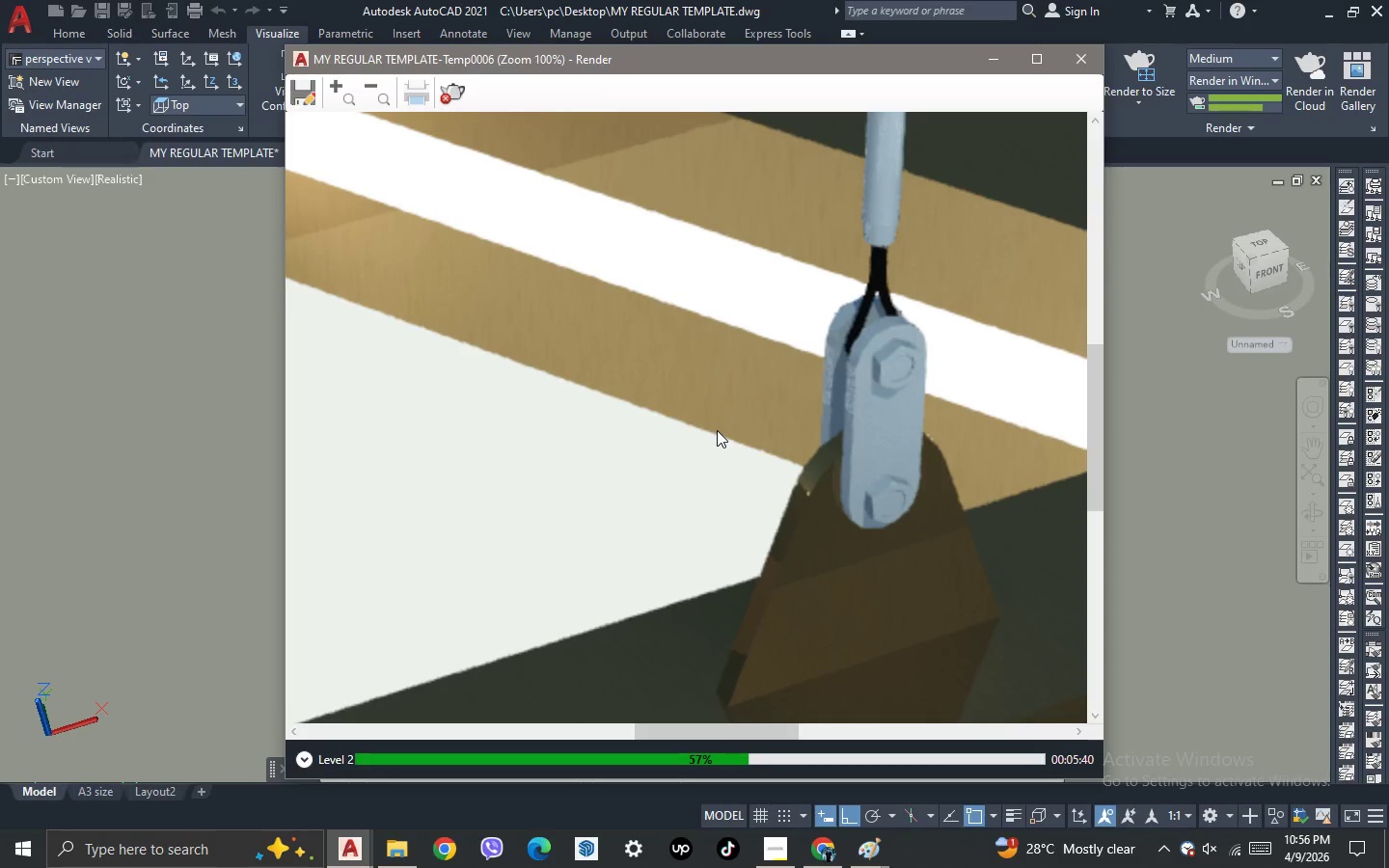 
scroll: coordinate [717, 430], scroll_direction: none, amount: 0.0
 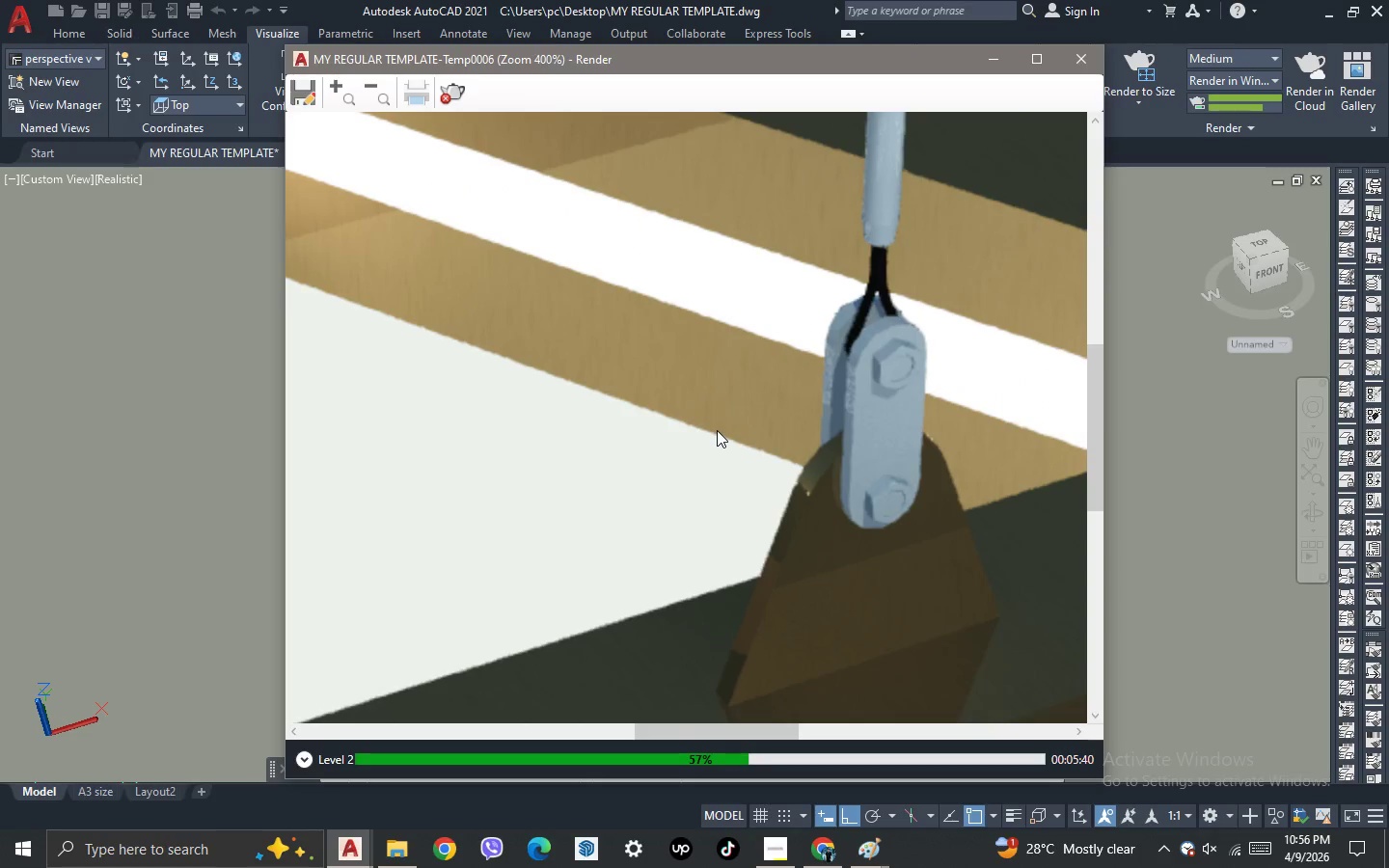 
scroll: coordinate [717, 430], scroll_direction: up, amount: 1.0
 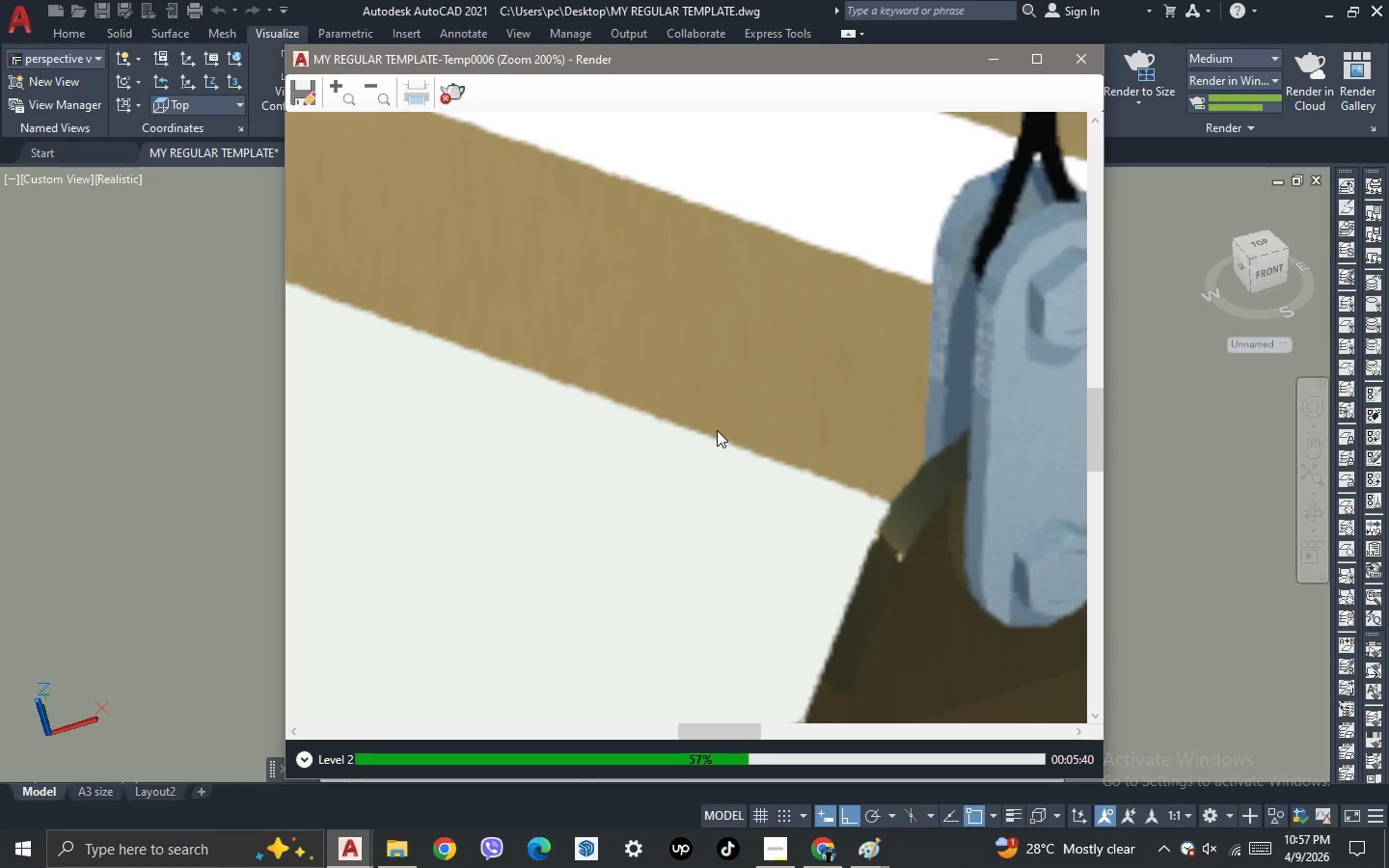 
scroll: coordinate [717, 430], scroll_direction: down, amount: 2.0
 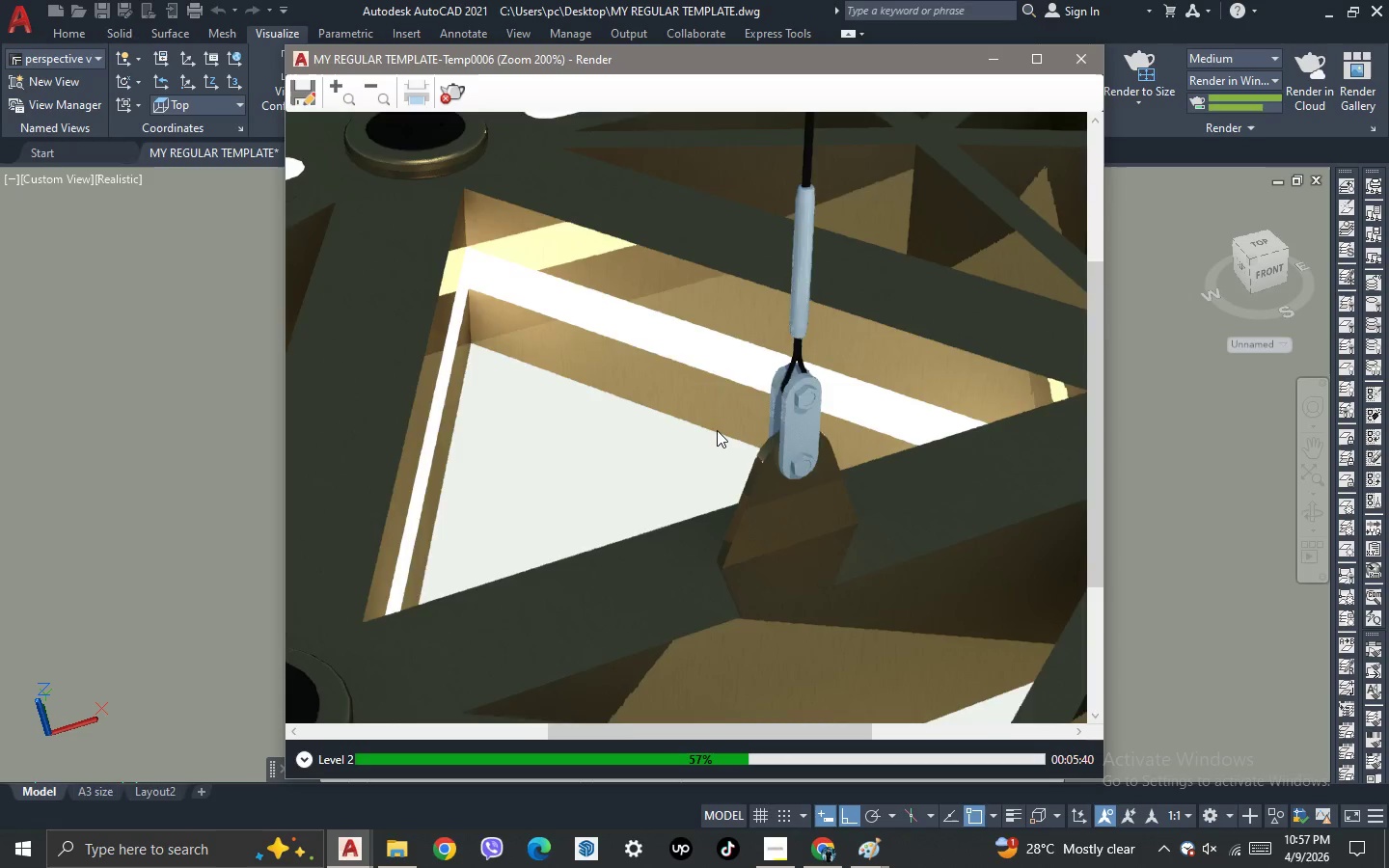 
scroll: coordinate [717, 430], scroll_direction: up, amount: 2.0
 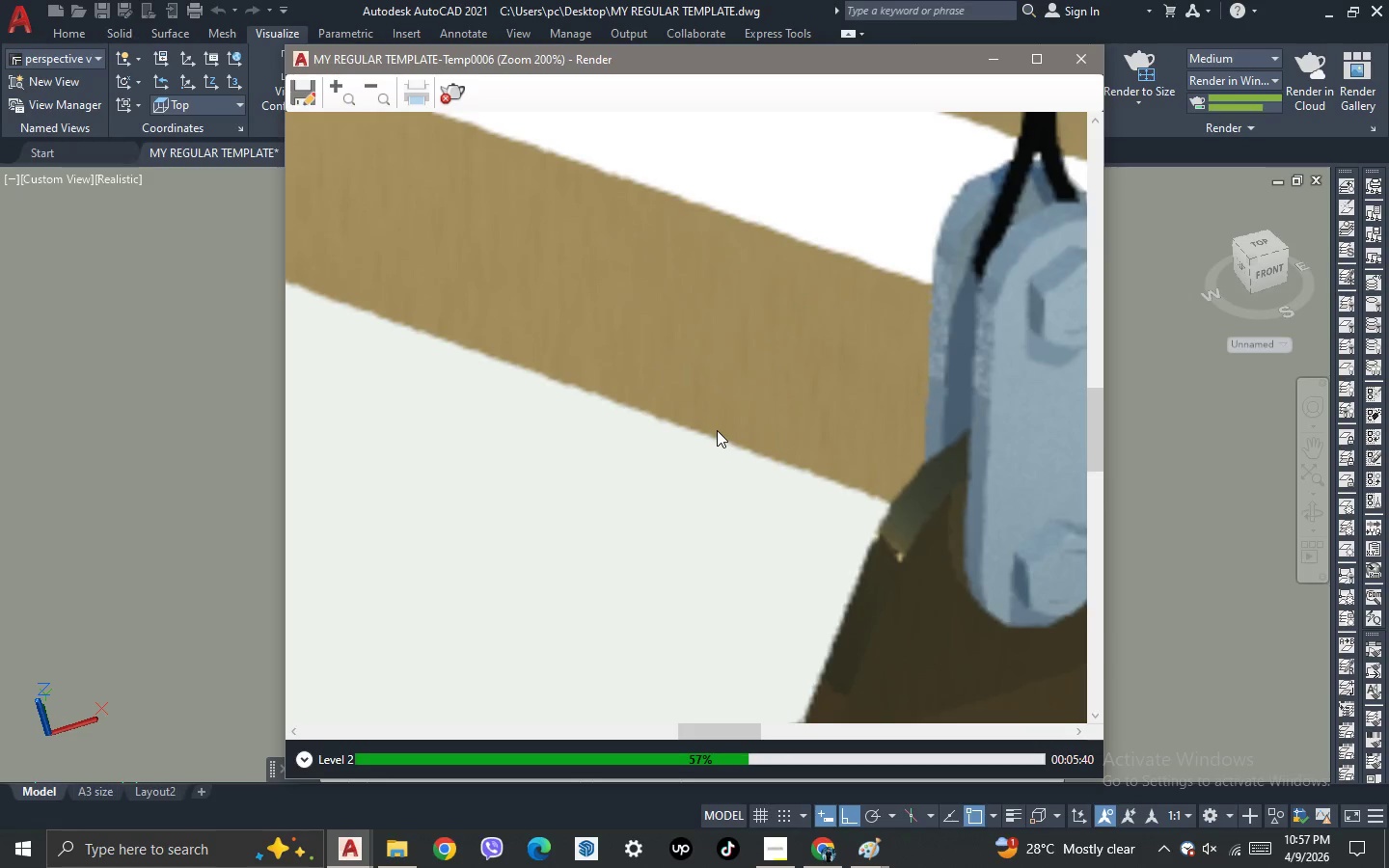 
scroll: coordinate [717, 430], scroll_direction: down, amount: 1.0
 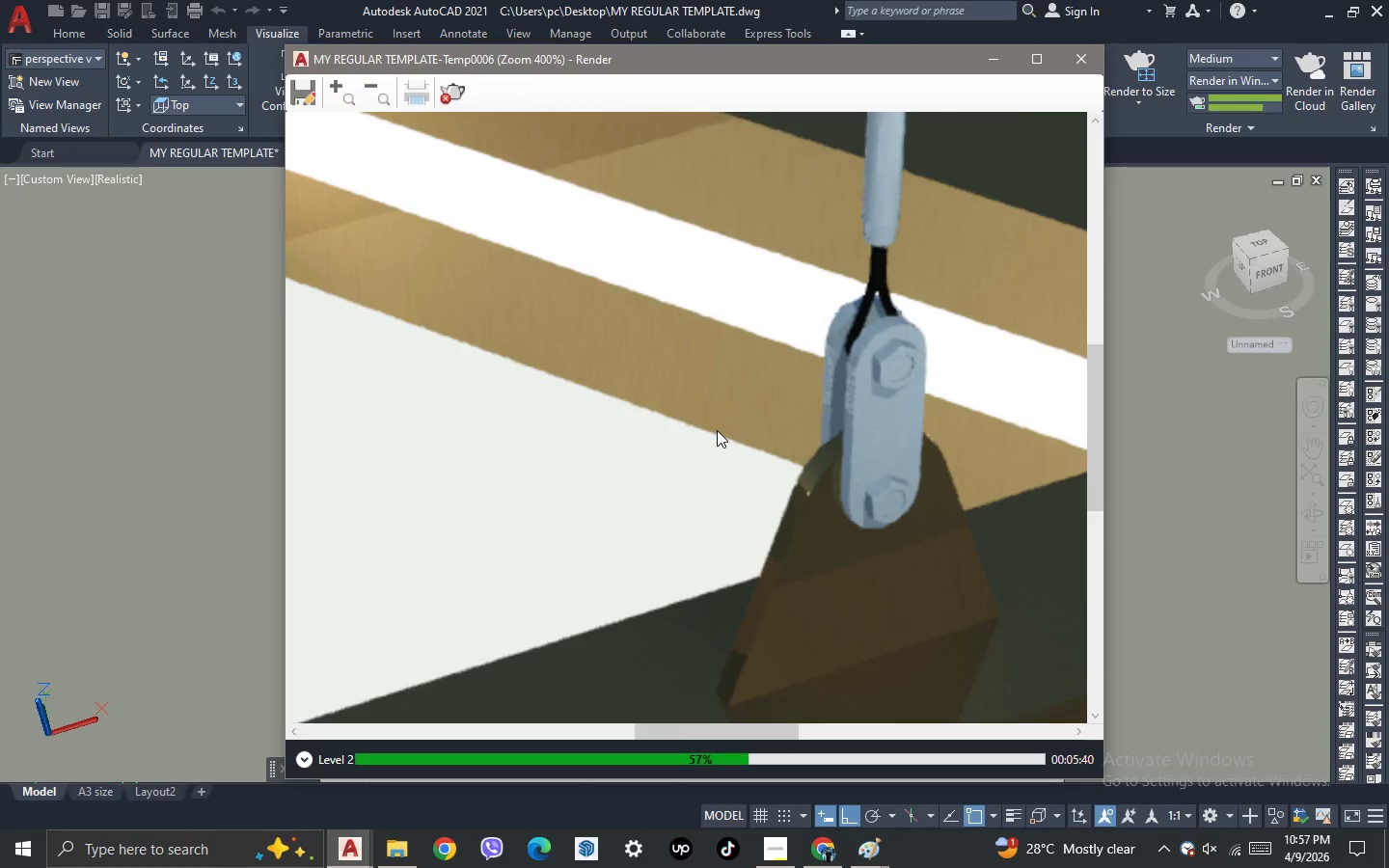 
scroll: coordinate [717, 430], scroll_direction: up, amount: 2.0
 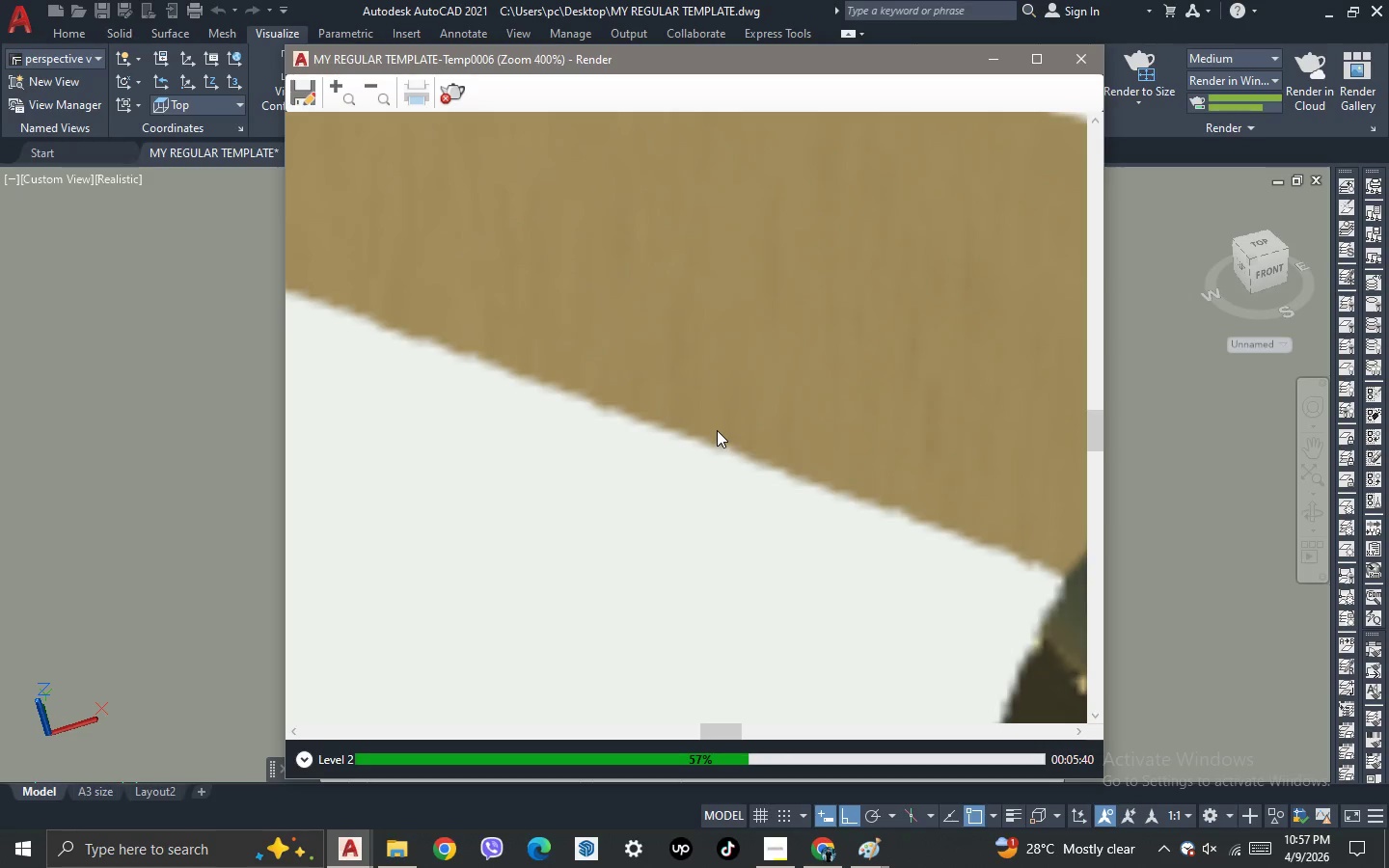 
scroll: coordinate [717, 430], scroll_direction: down, amount: 4.0
 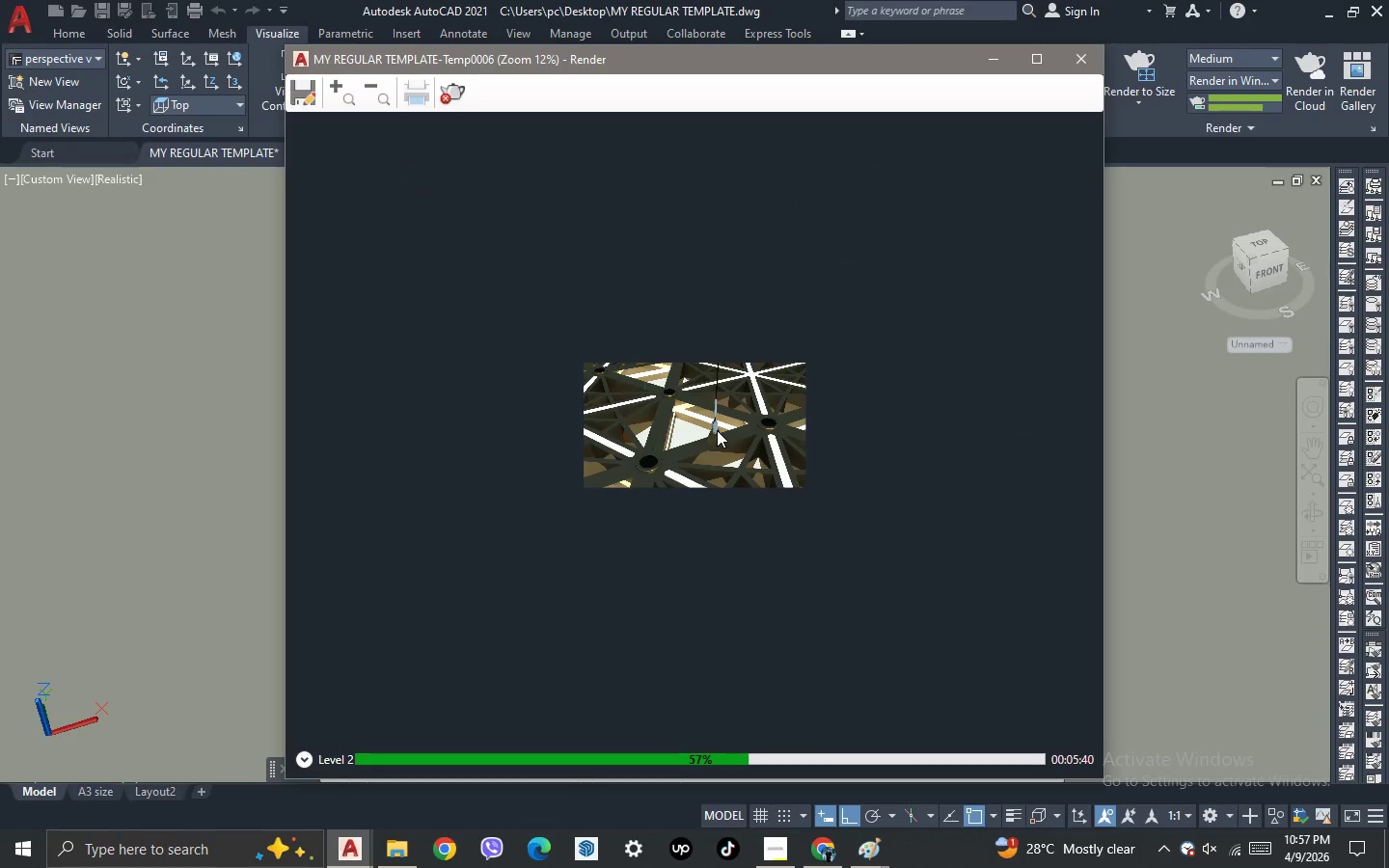 
scroll: coordinate [717, 430], scroll_direction: up, amount: 1.0
 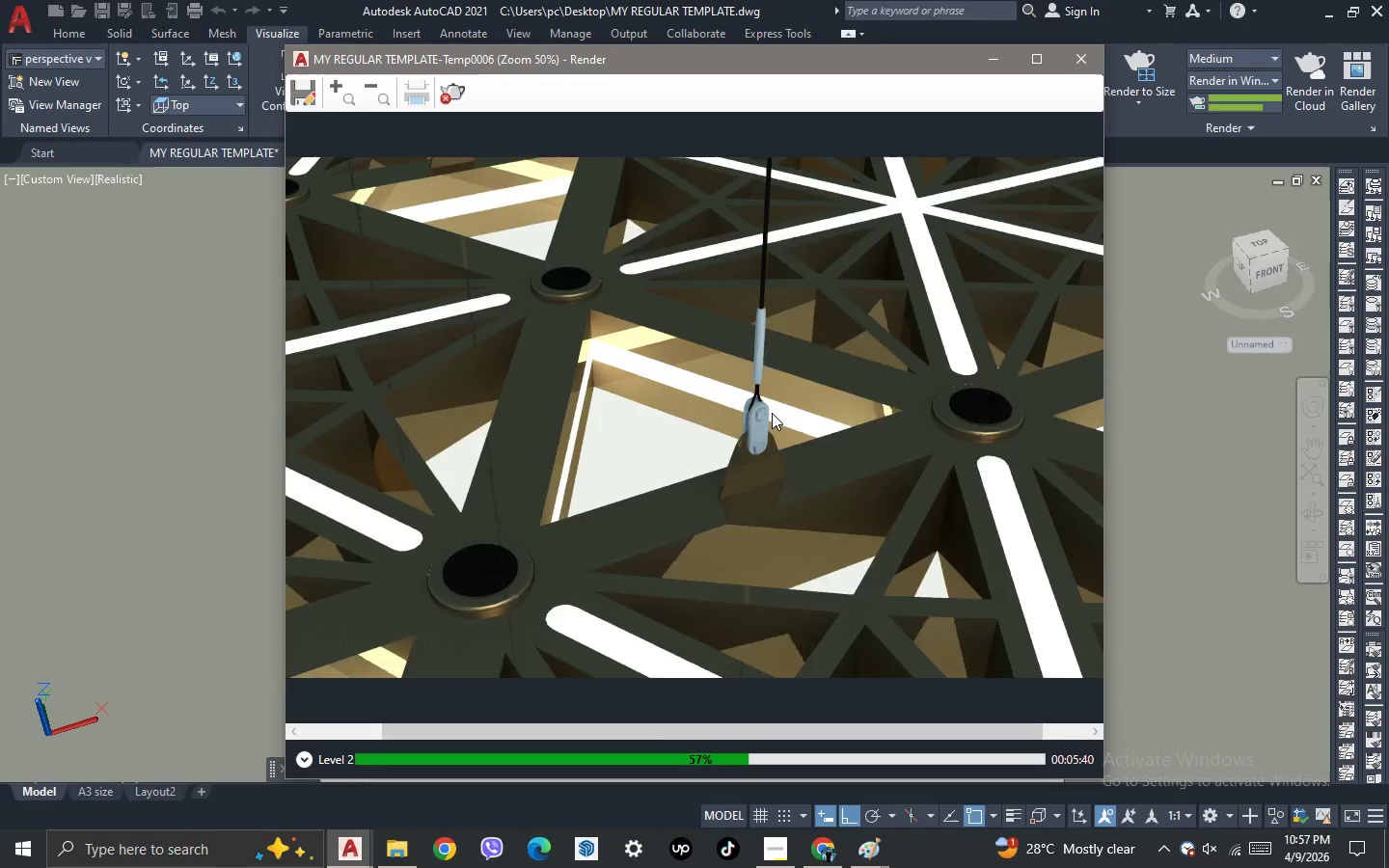 
scroll: coordinate [772, 413], scroll_direction: none, amount: 0.0
 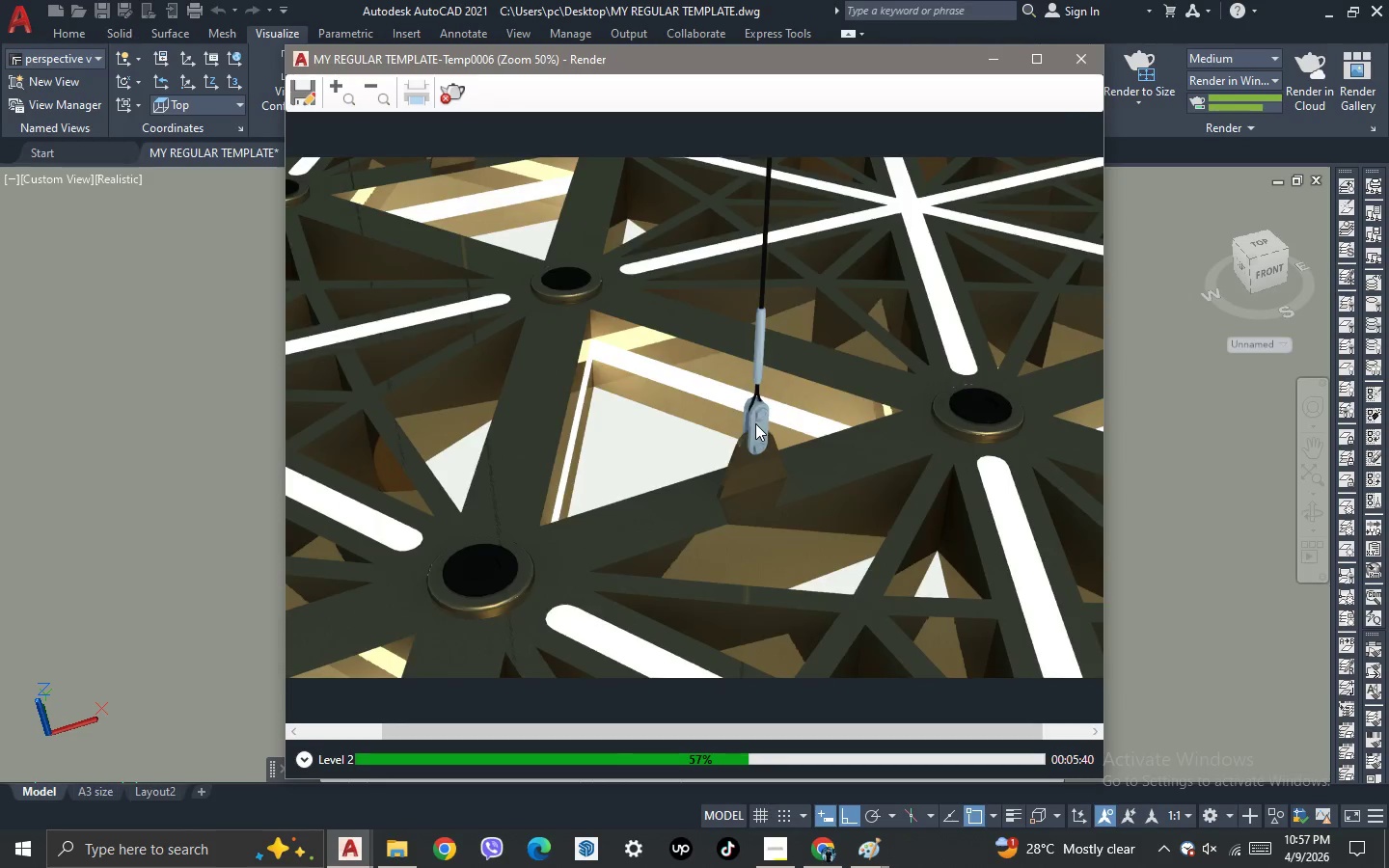 
scroll: coordinate [755, 422], scroll_direction: down, amount: 1.0
 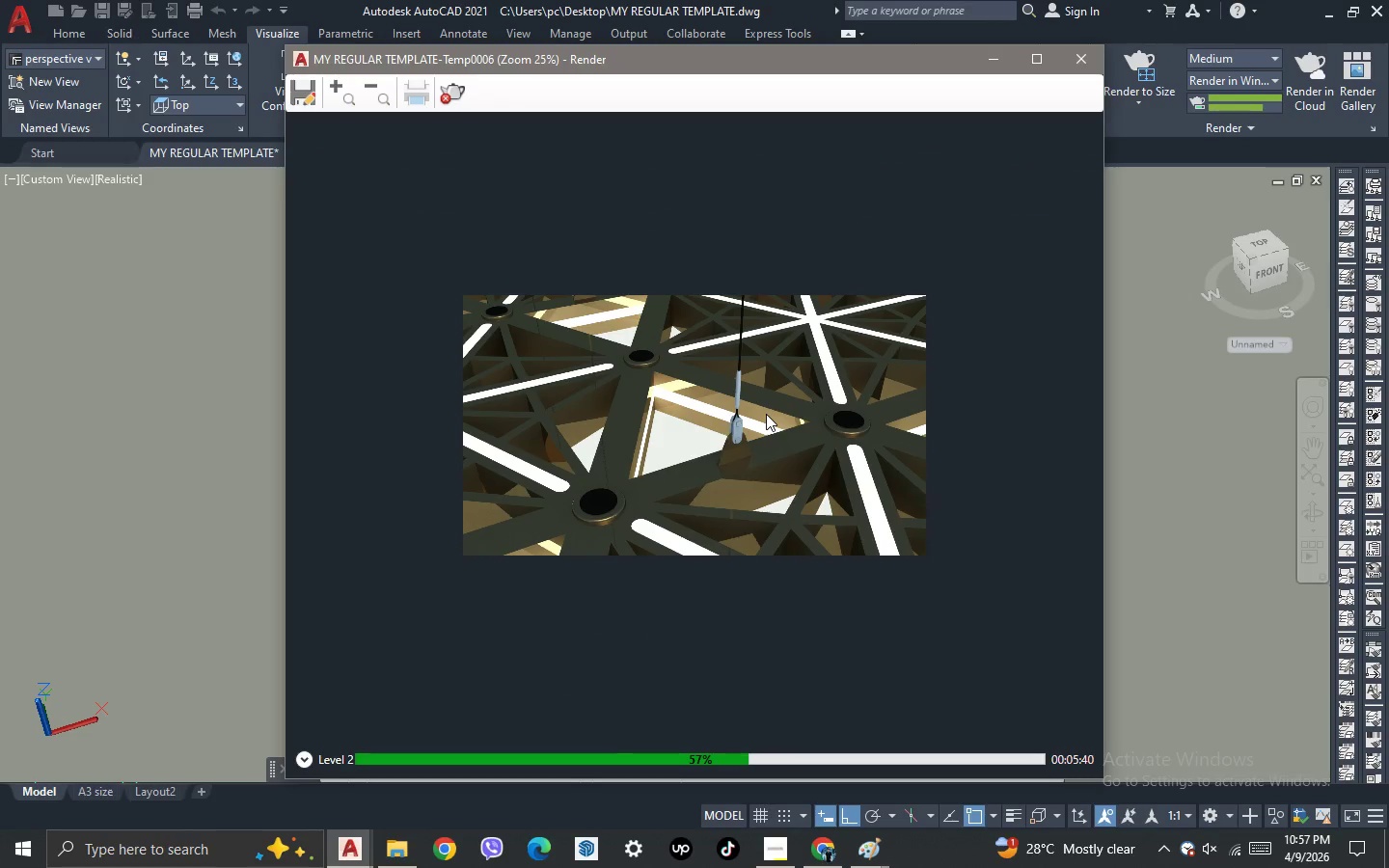 
scroll: coordinate [766, 414], scroll_direction: up, amount: 1.0
 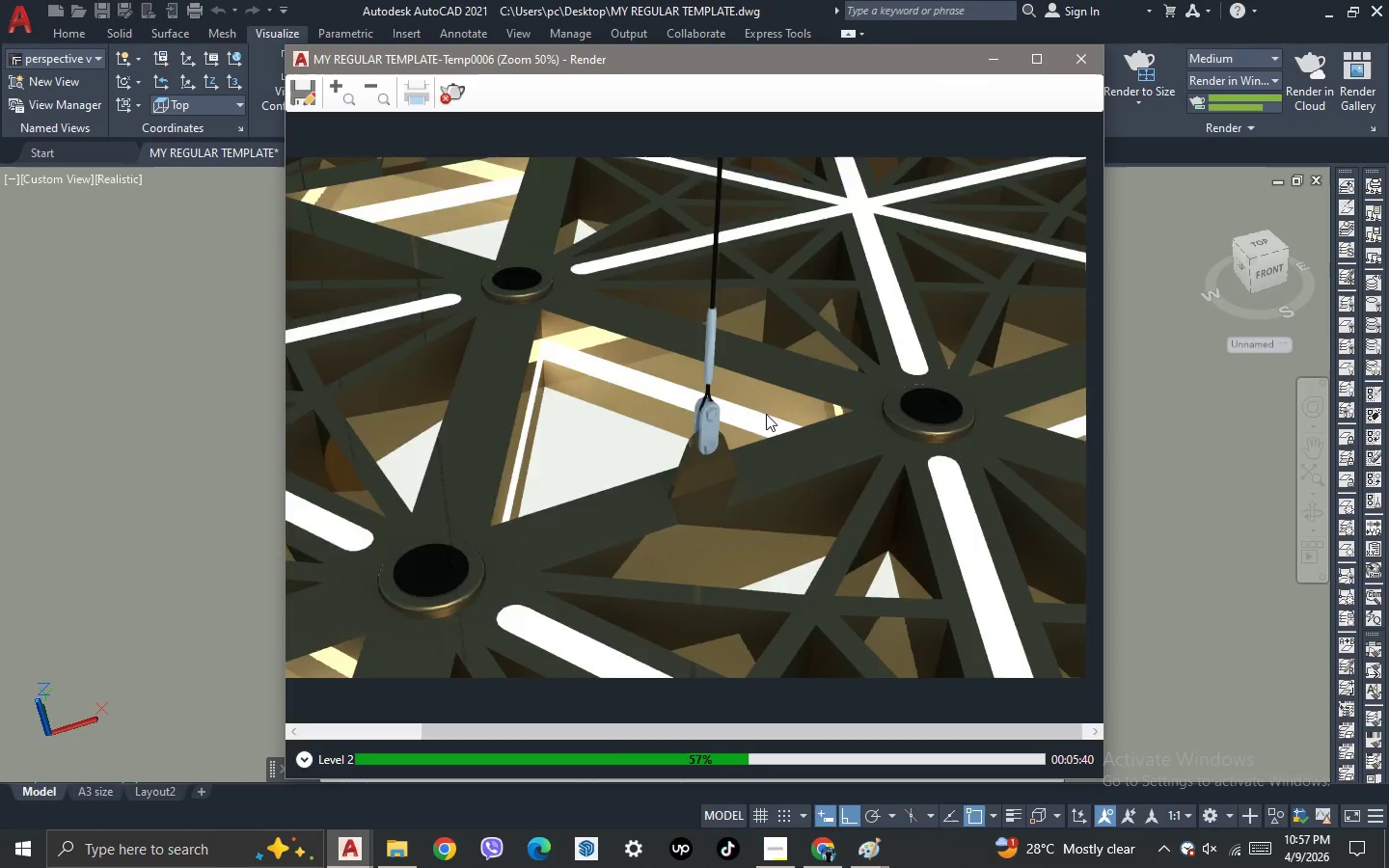 
scroll: coordinate [766, 414], scroll_direction: down, amount: 1.0
 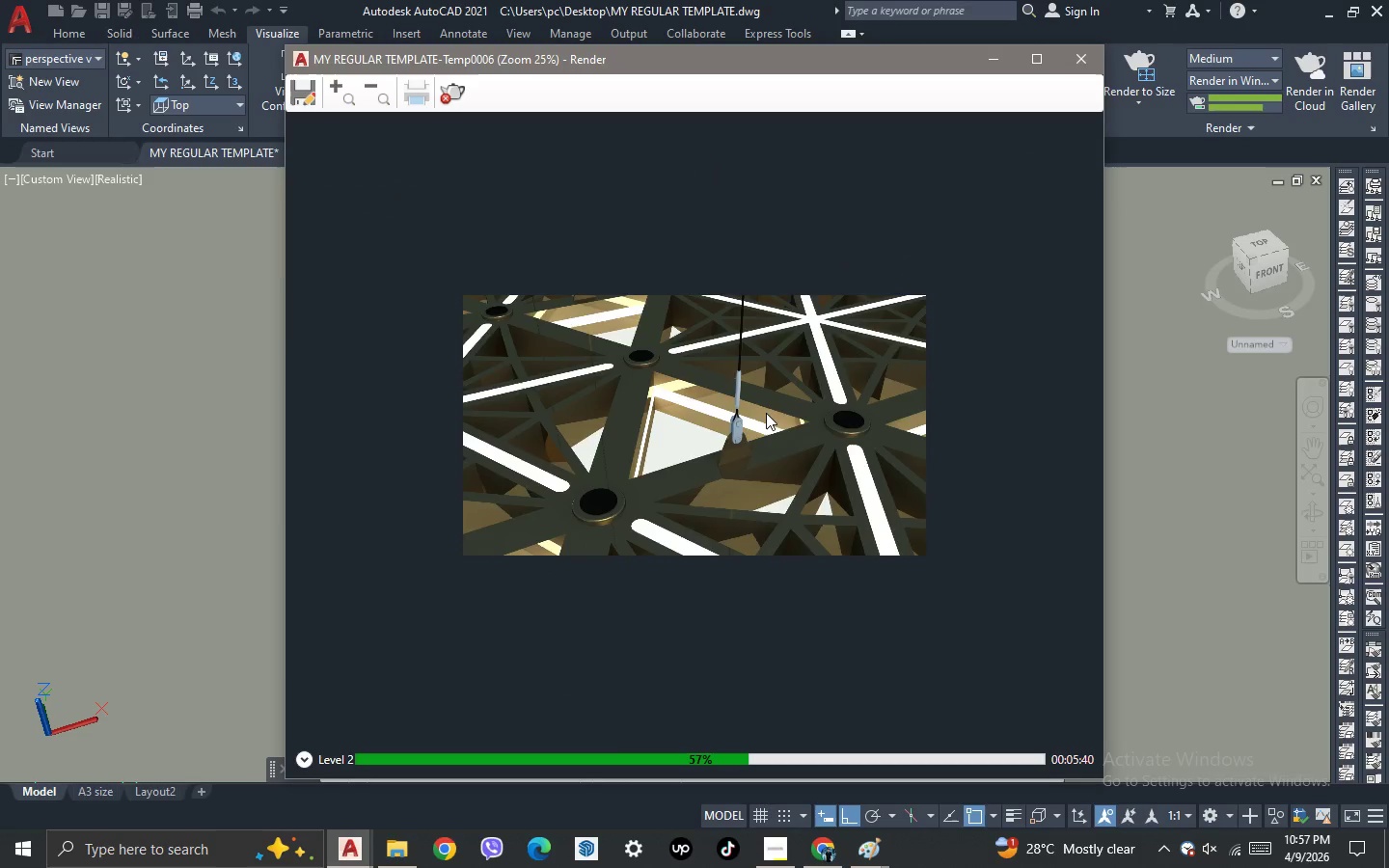 
scroll: coordinate [766, 413], scroll_direction: up, amount: 1.0
 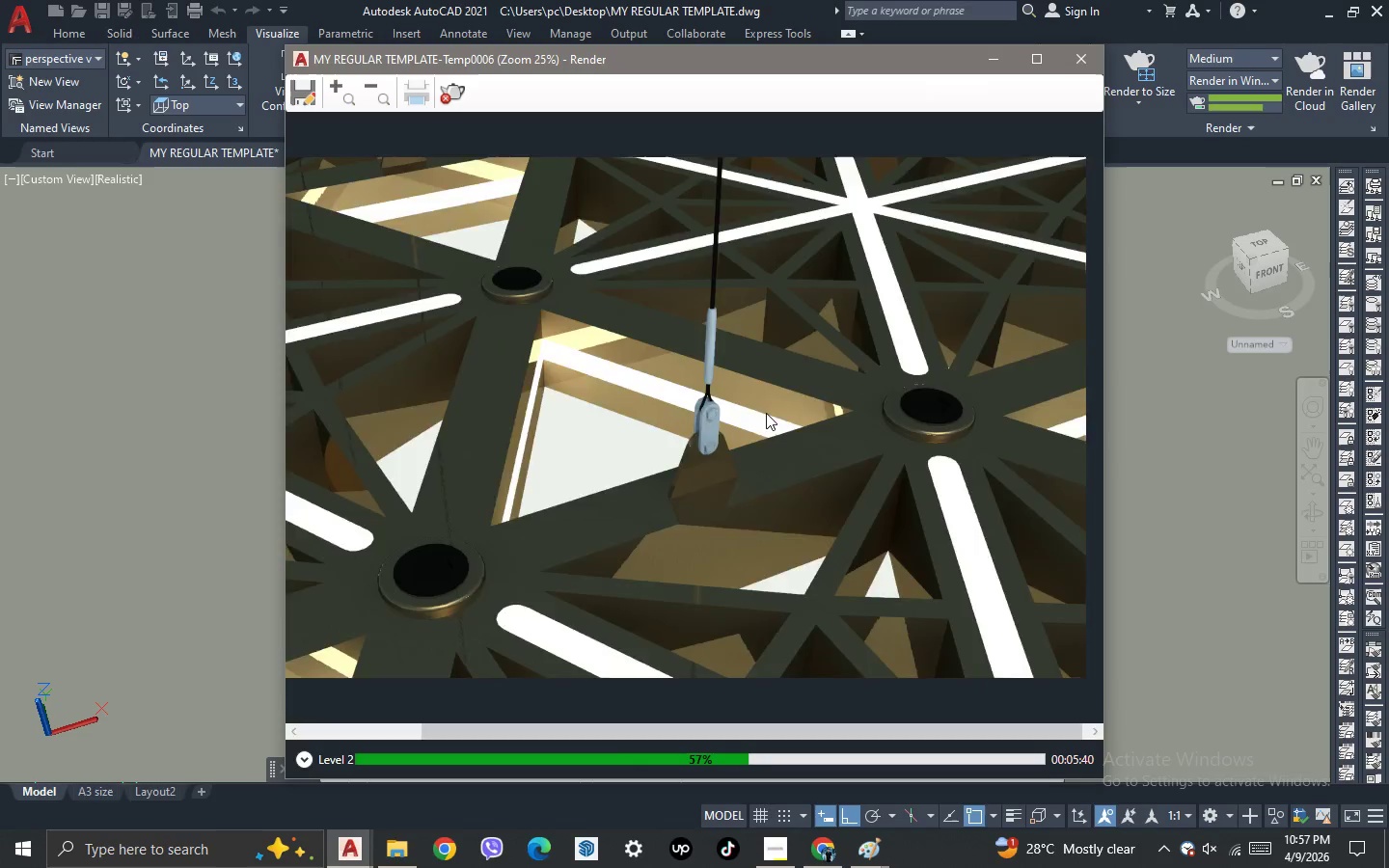 
scroll: coordinate [766, 413], scroll_direction: down, amount: 1.0
 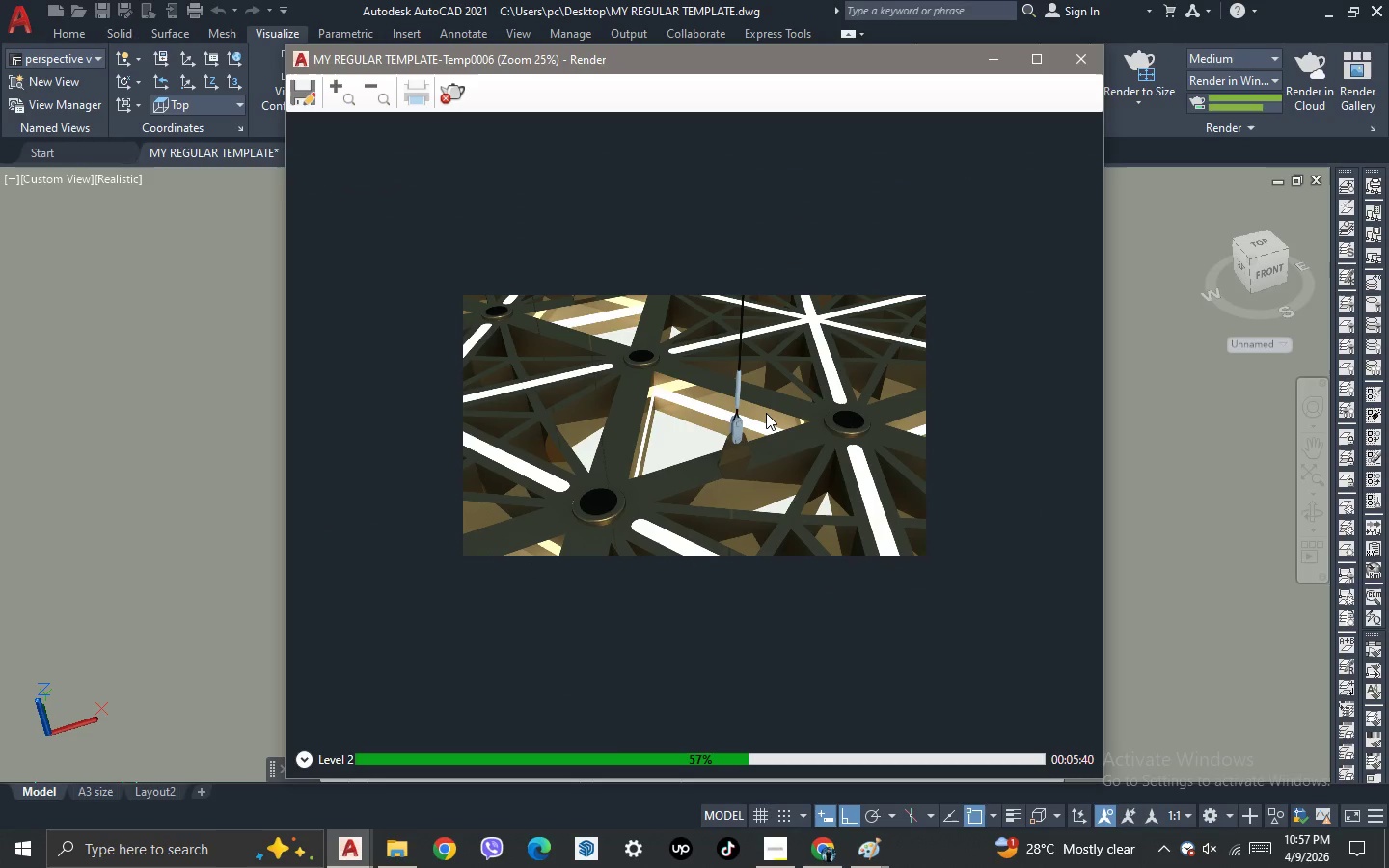 
scroll: coordinate [766, 413], scroll_direction: up, amount: 1.0
 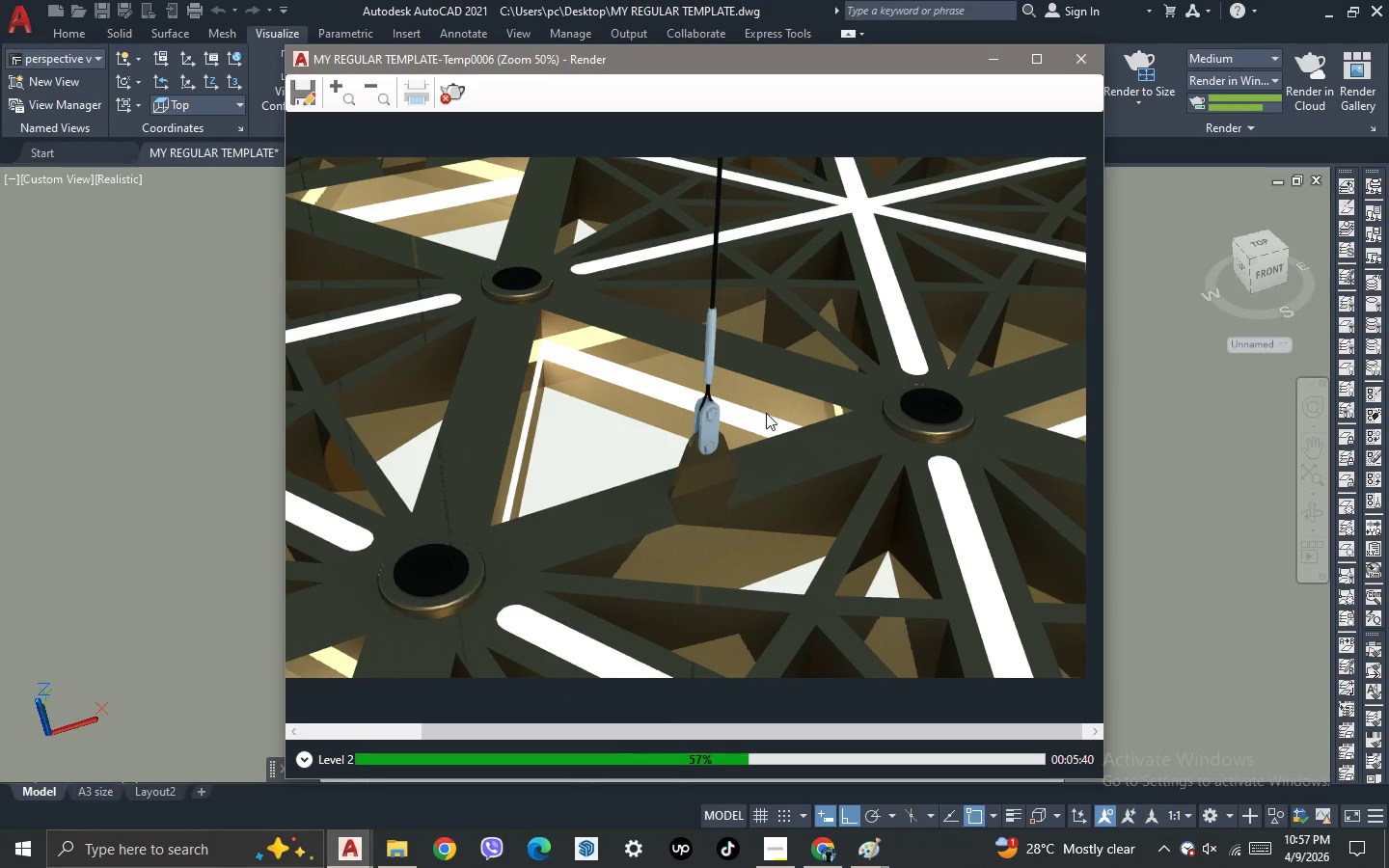 
scroll: coordinate [766, 413], scroll_direction: down, amount: 1.0
 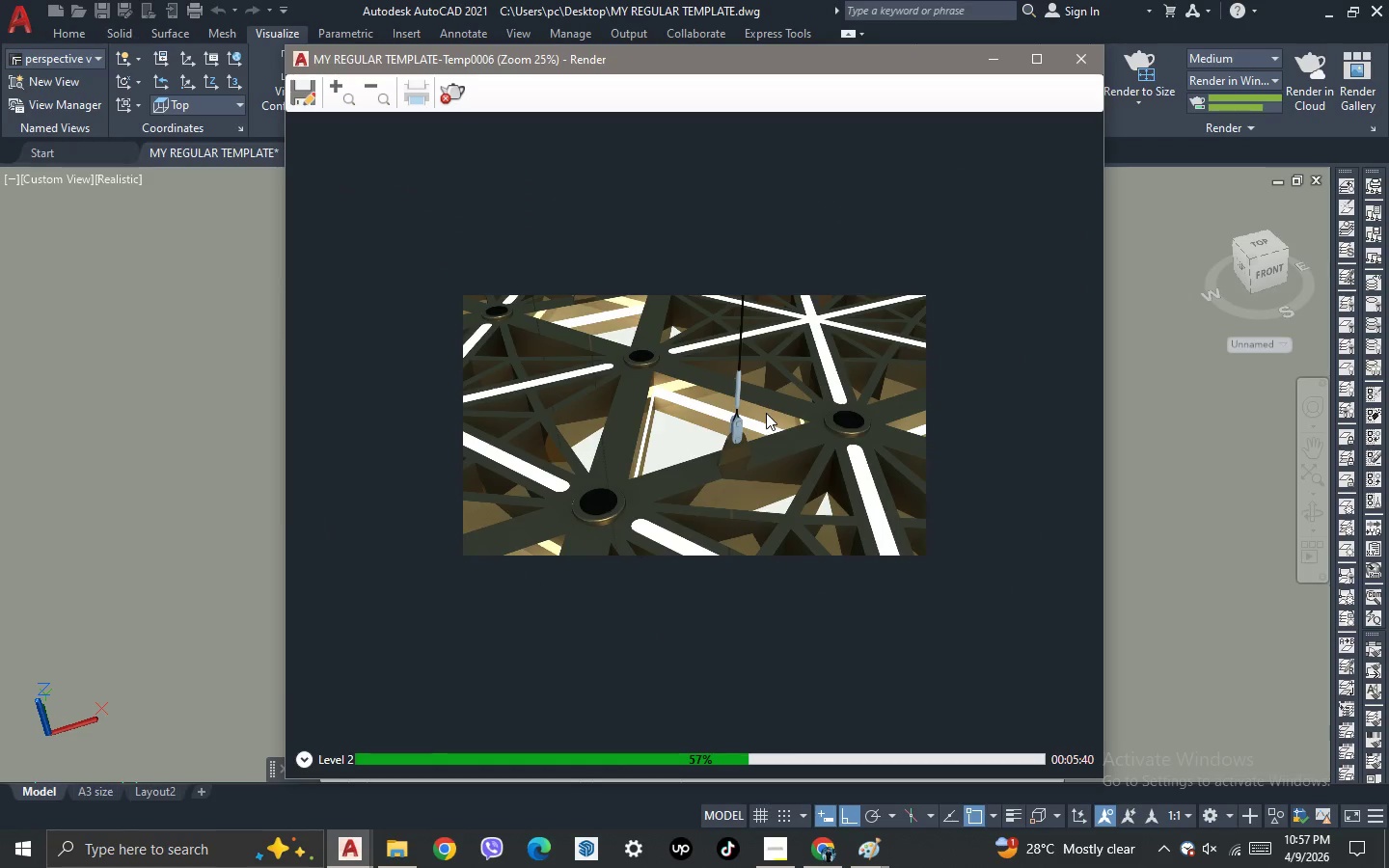 
scroll: coordinate [766, 413], scroll_direction: up, amount: 1.0
 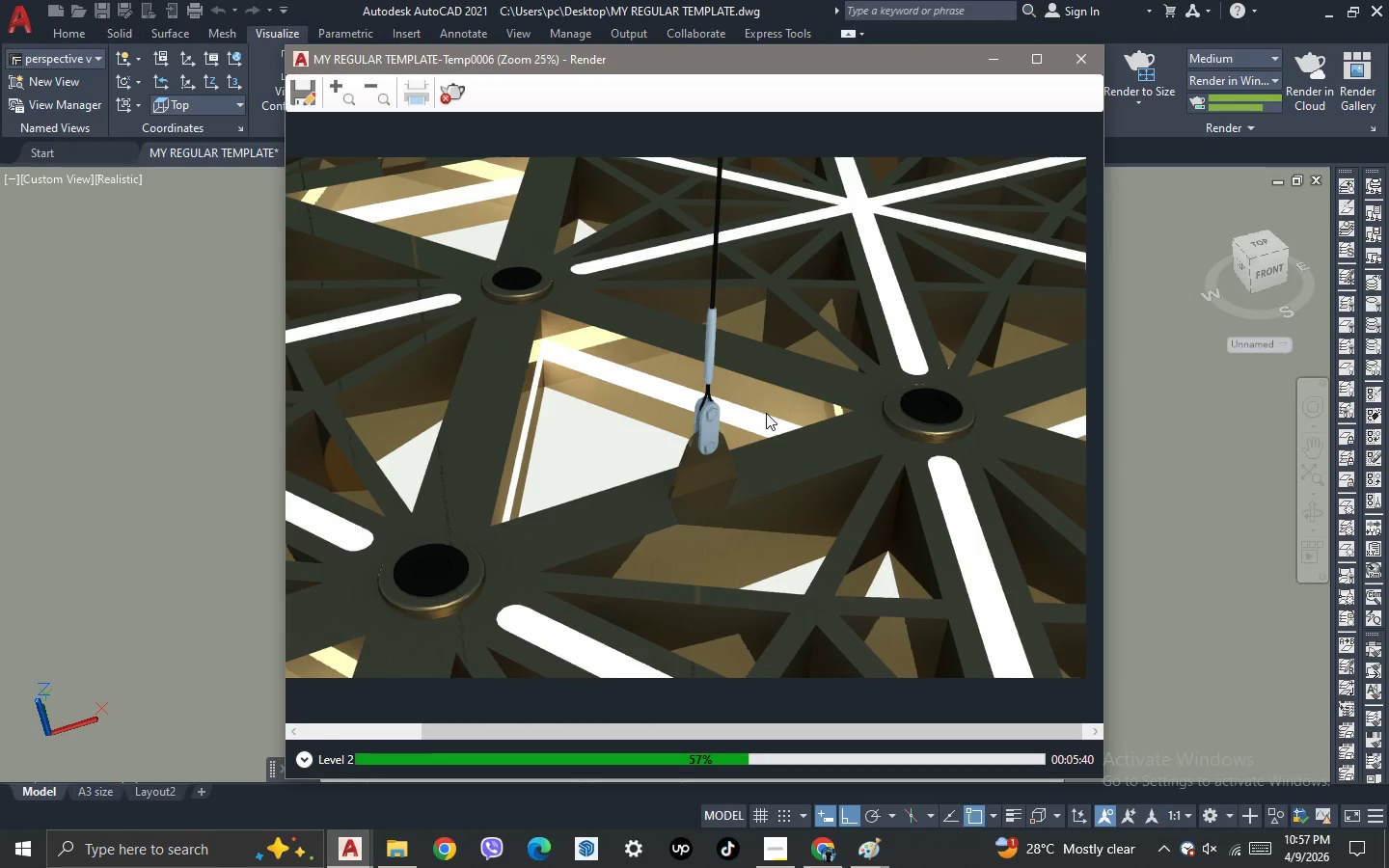 
scroll: coordinate [766, 413], scroll_direction: down, amount: 1.0
 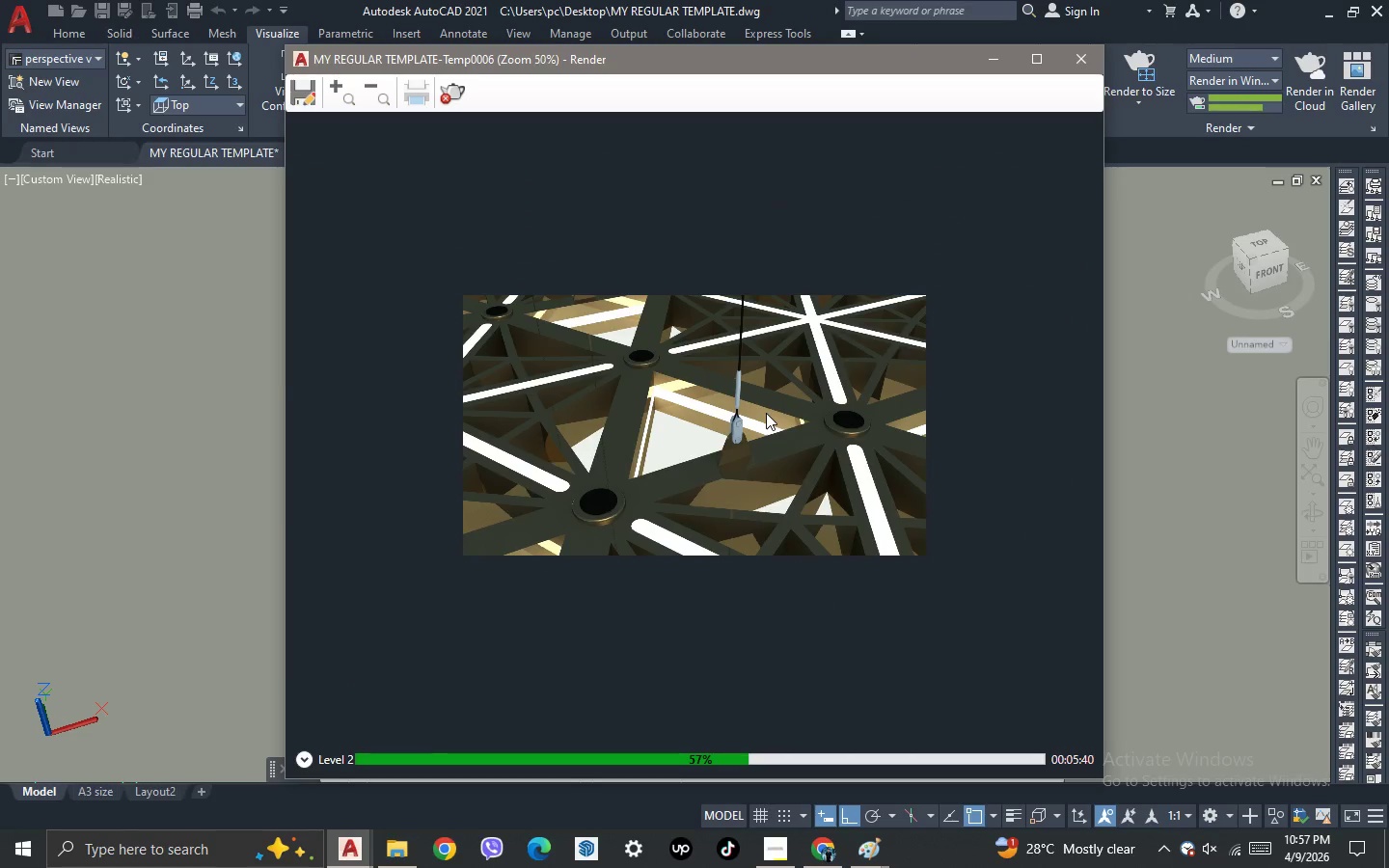 
scroll: coordinate [766, 413], scroll_direction: up, amount: 1.0
 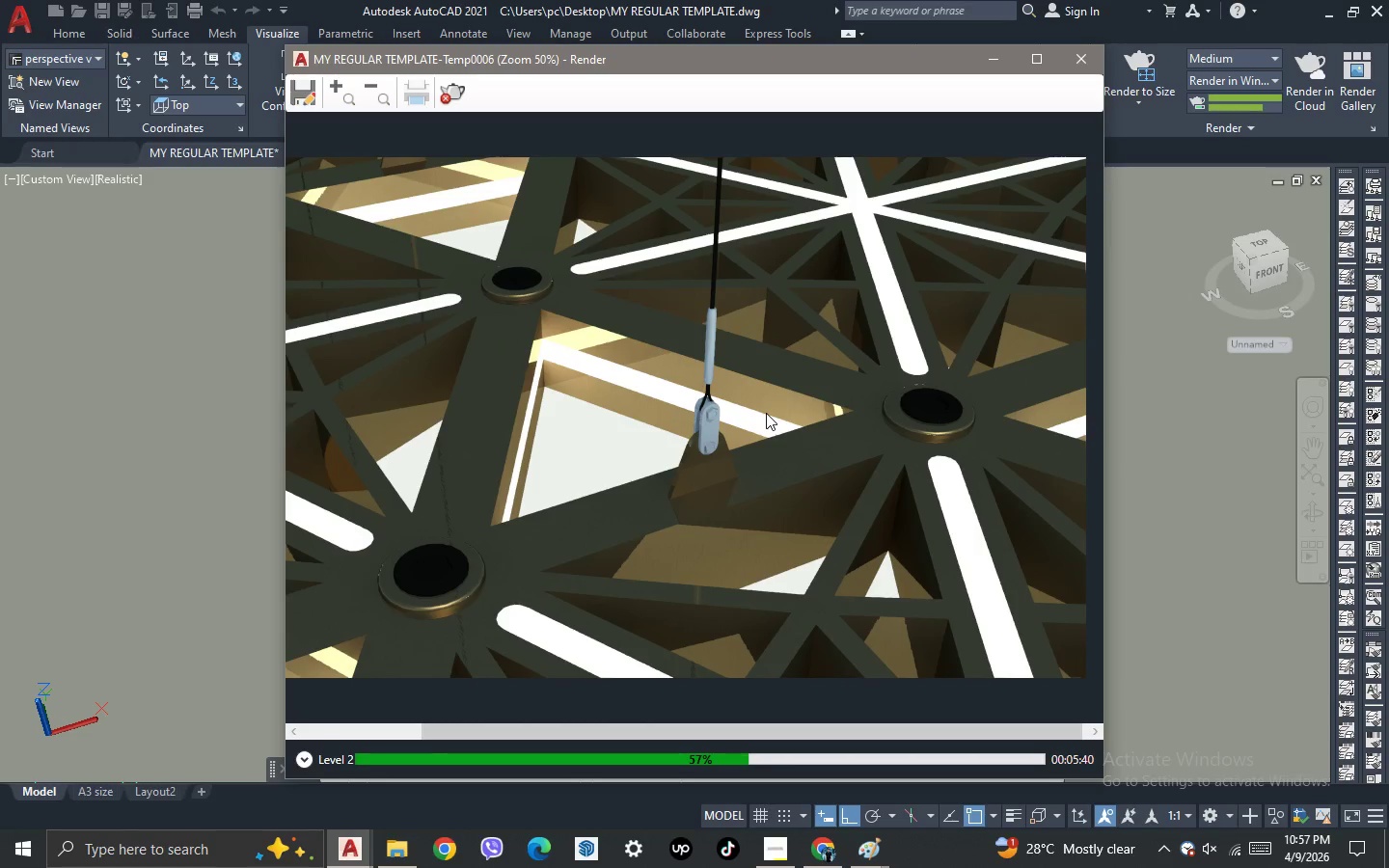 
scroll: coordinate [766, 413], scroll_direction: down, amount: 2.0
 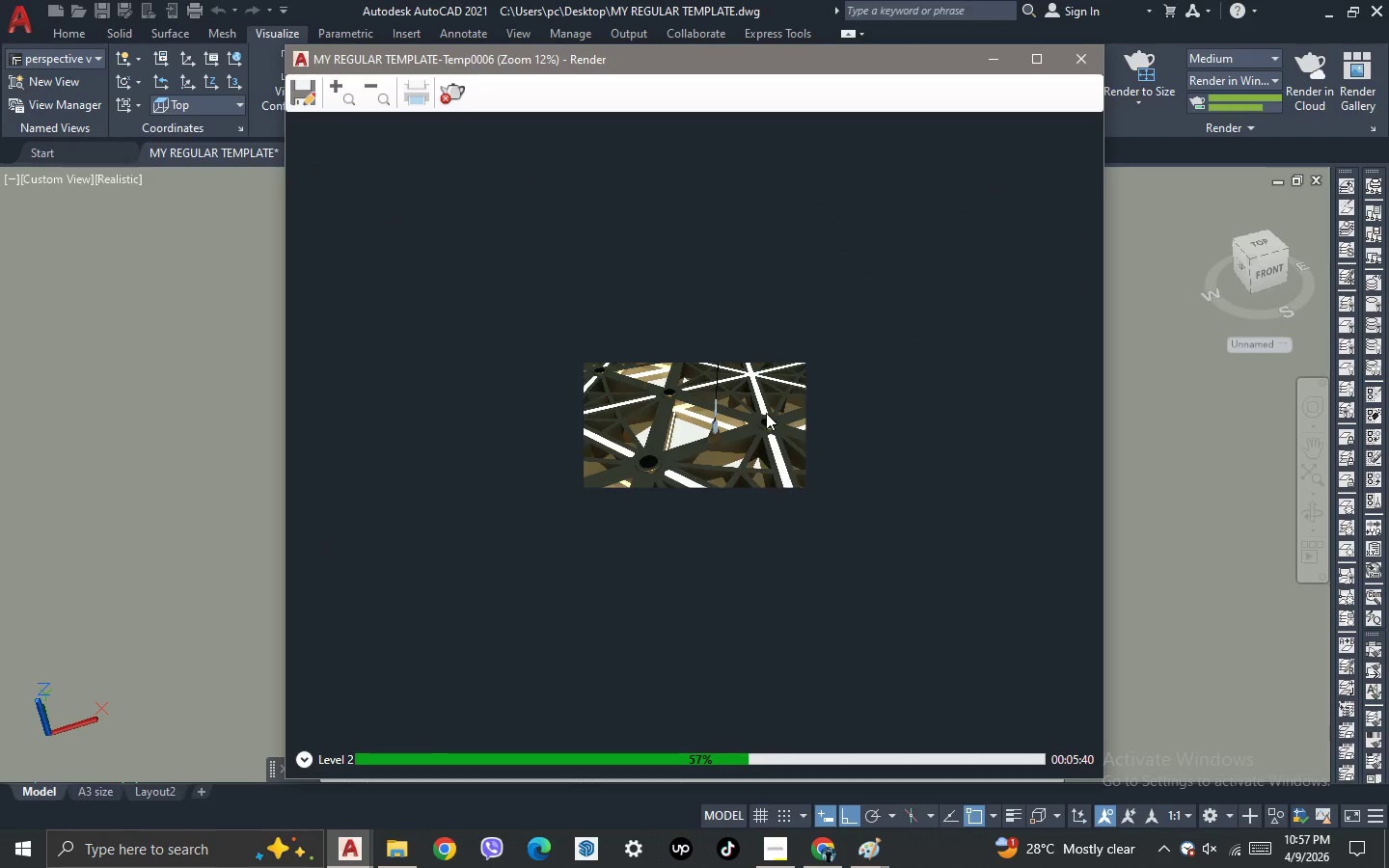 
scroll: coordinate [767, 375], scroll_direction: up, amount: 3.0
 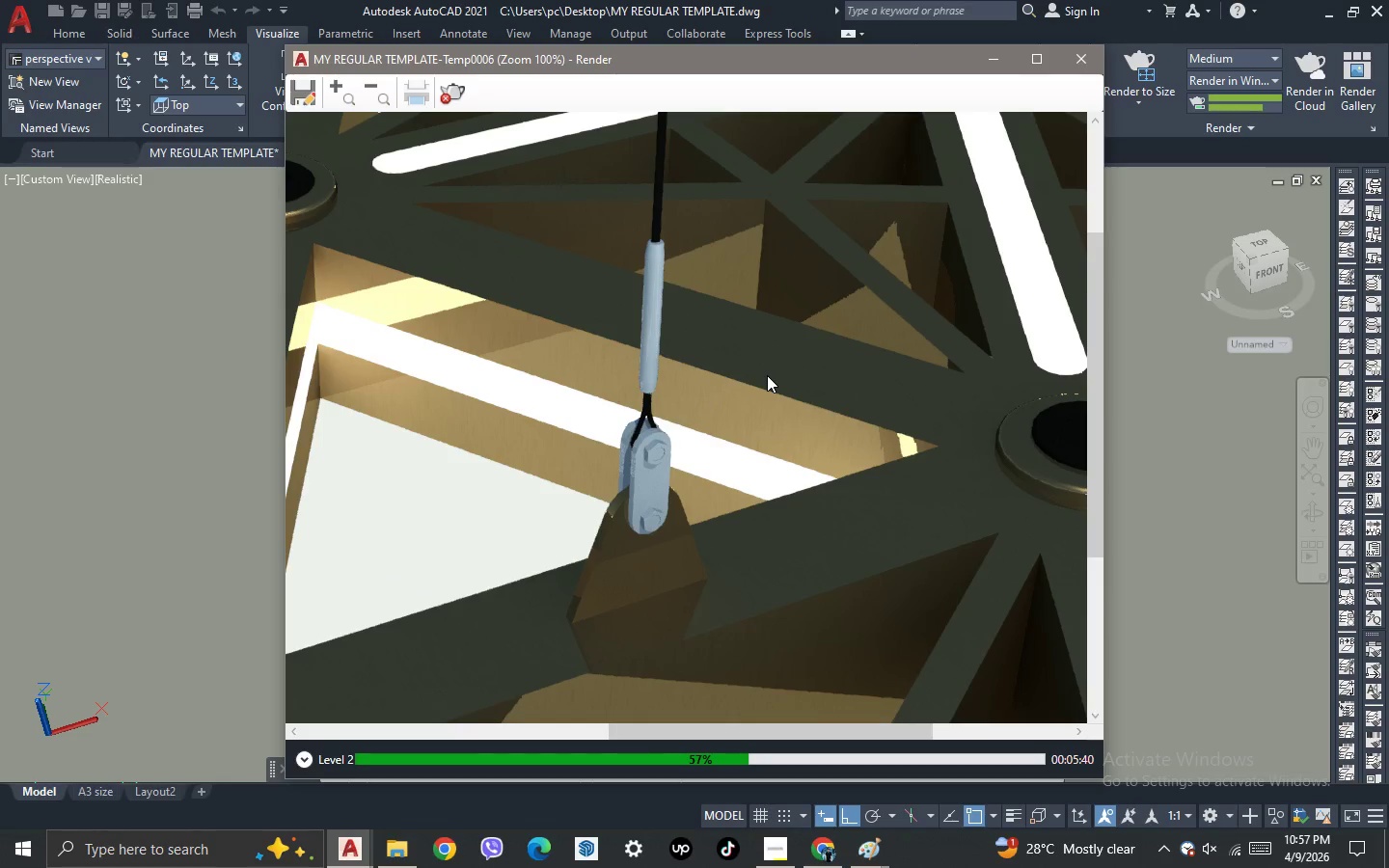 
scroll: coordinate [767, 375], scroll_direction: down, amount: 1.0
 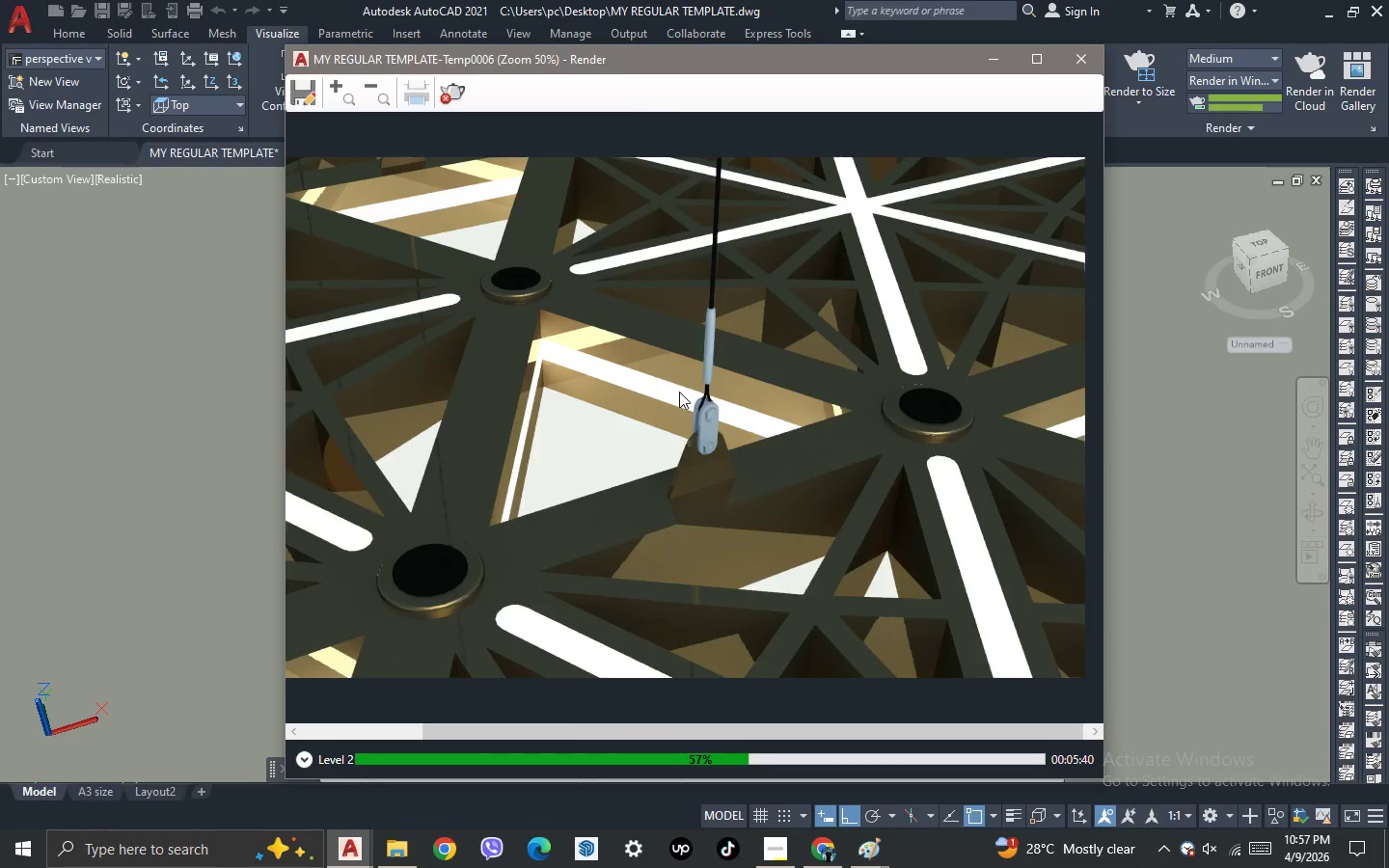 
scroll: coordinate [679, 392], scroll_direction: up, amount: 2.0
 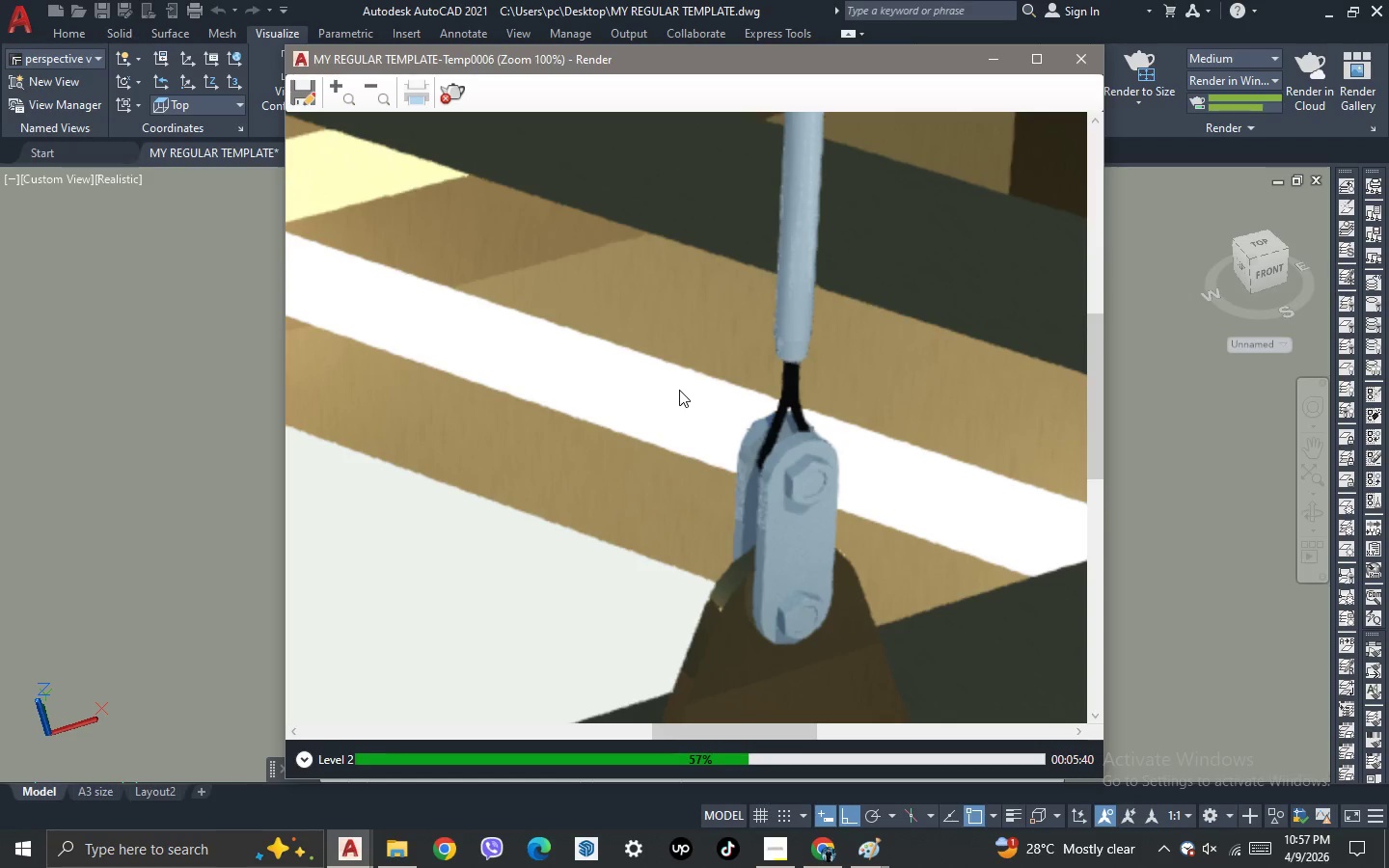 
scroll: coordinate [679, 387], scroll_direction: down, amount: 3.0
 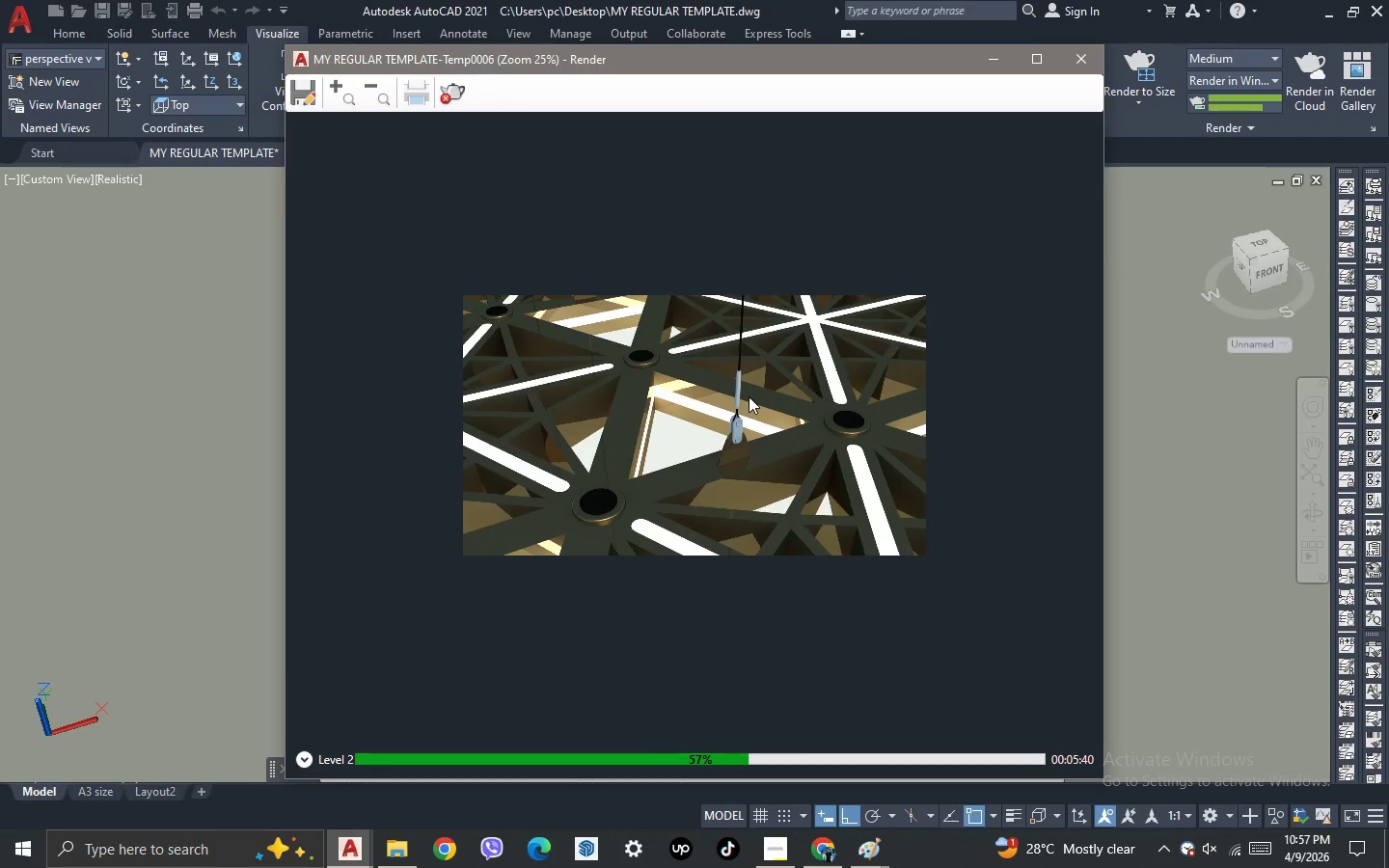 
scroll: coordinate [749, 396], scroll_direction: up, amount: 1.0
 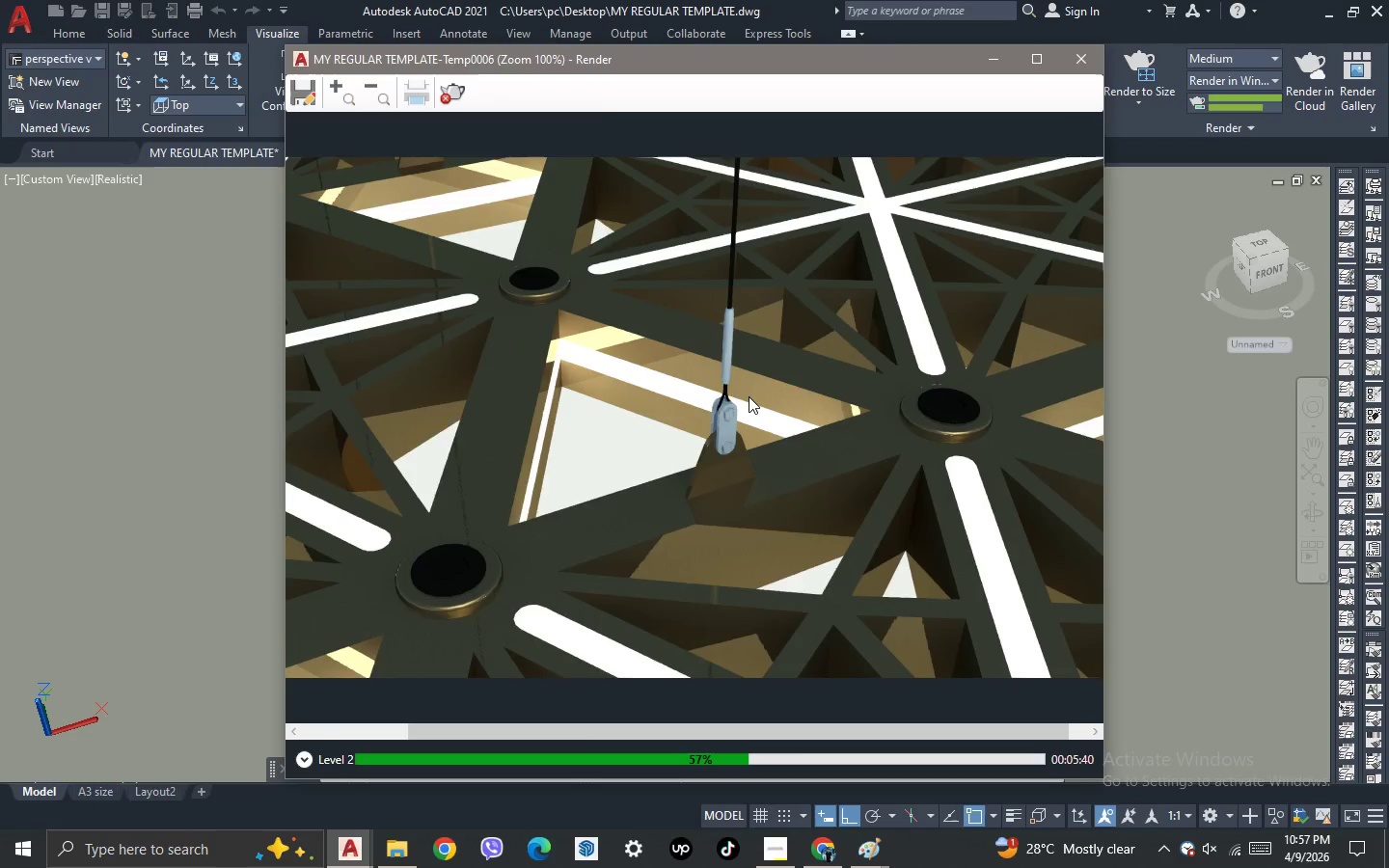 
scroll: coordinate [749, 396], scroll_direction: none, amount: 0.0
 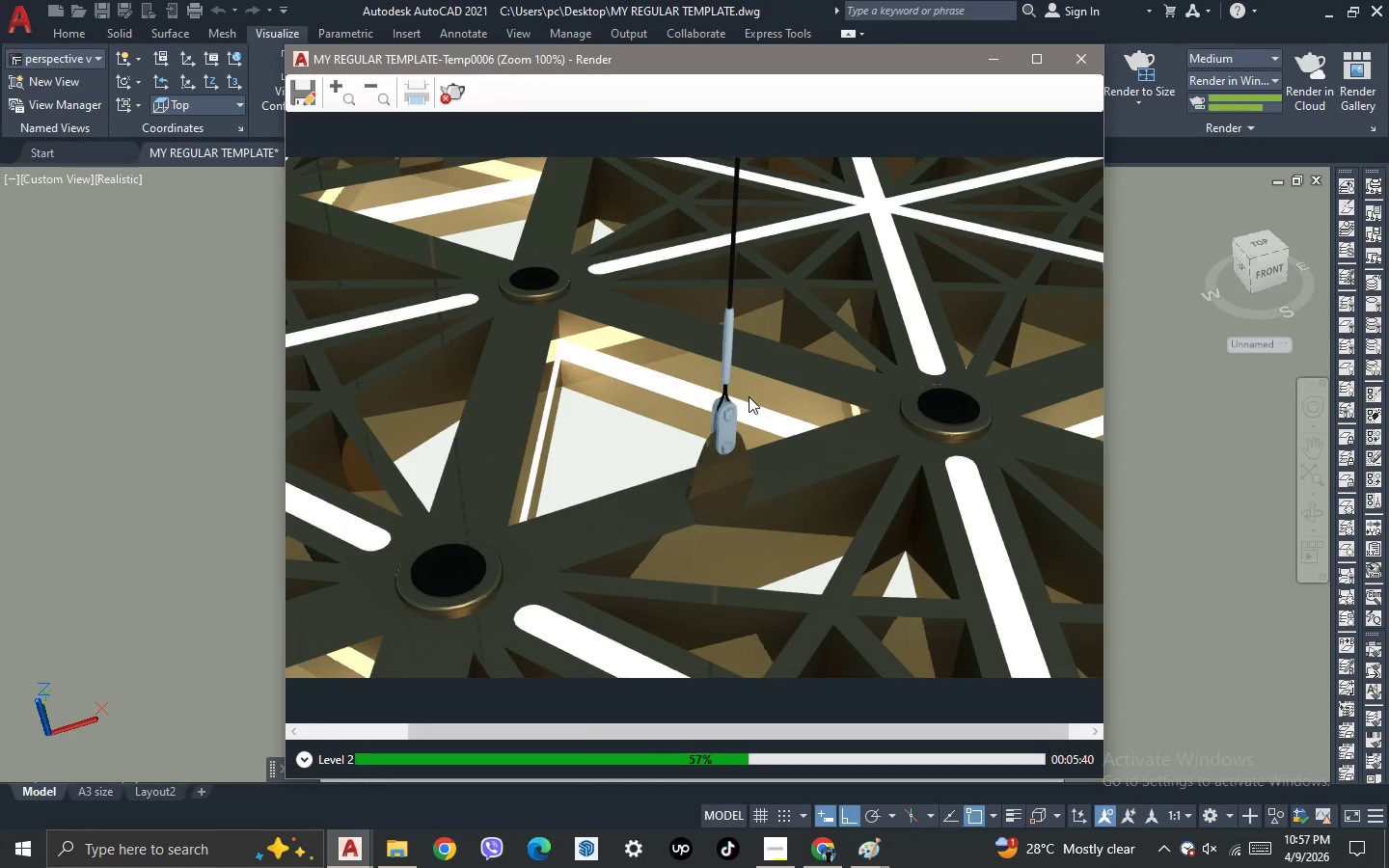 
scroll: coordinate [749, 396], scroll_direction: up, amount: 1.0
 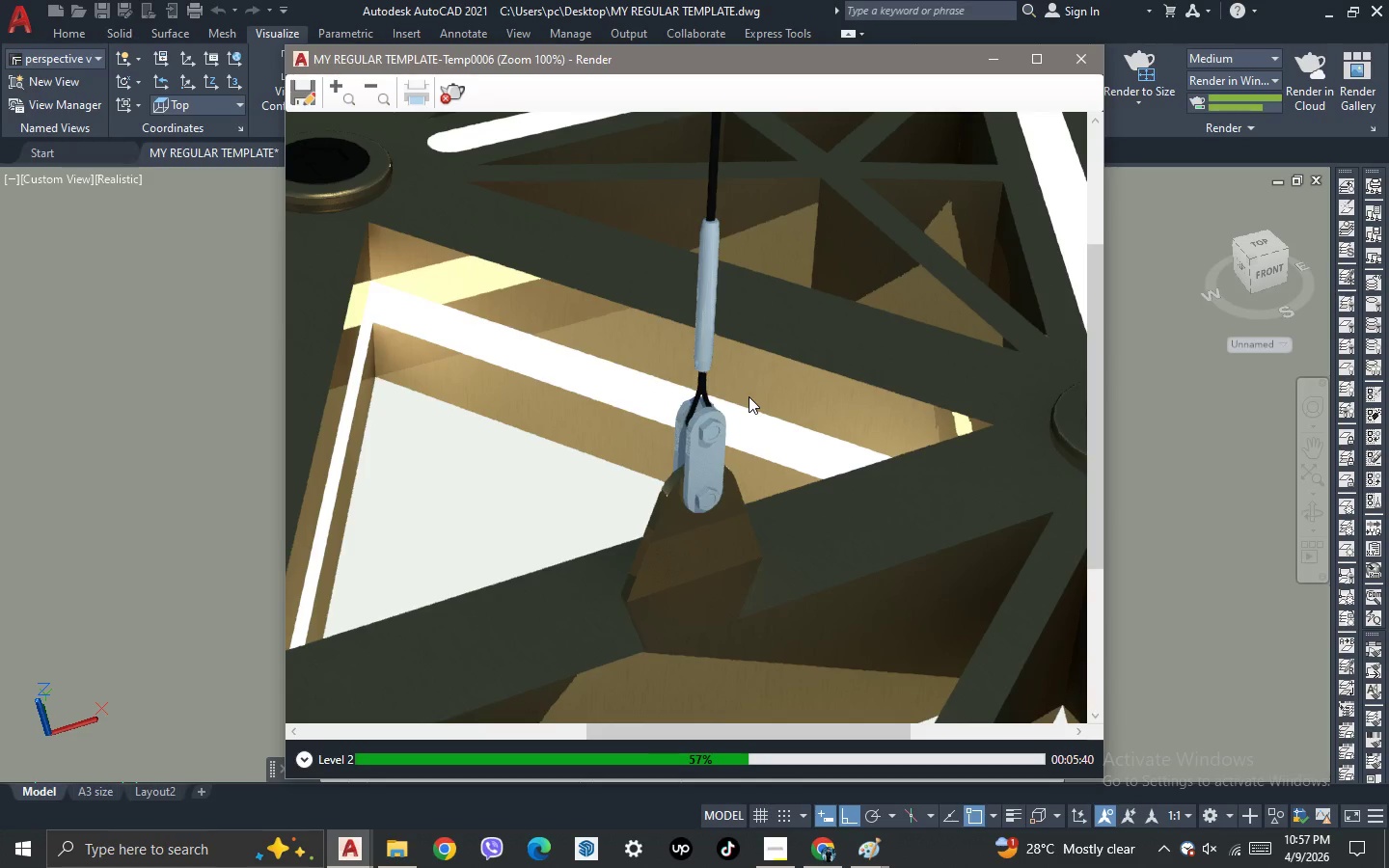 
scroll: coordinate [749, 396], scroll_direction: down, amount: 1.0
 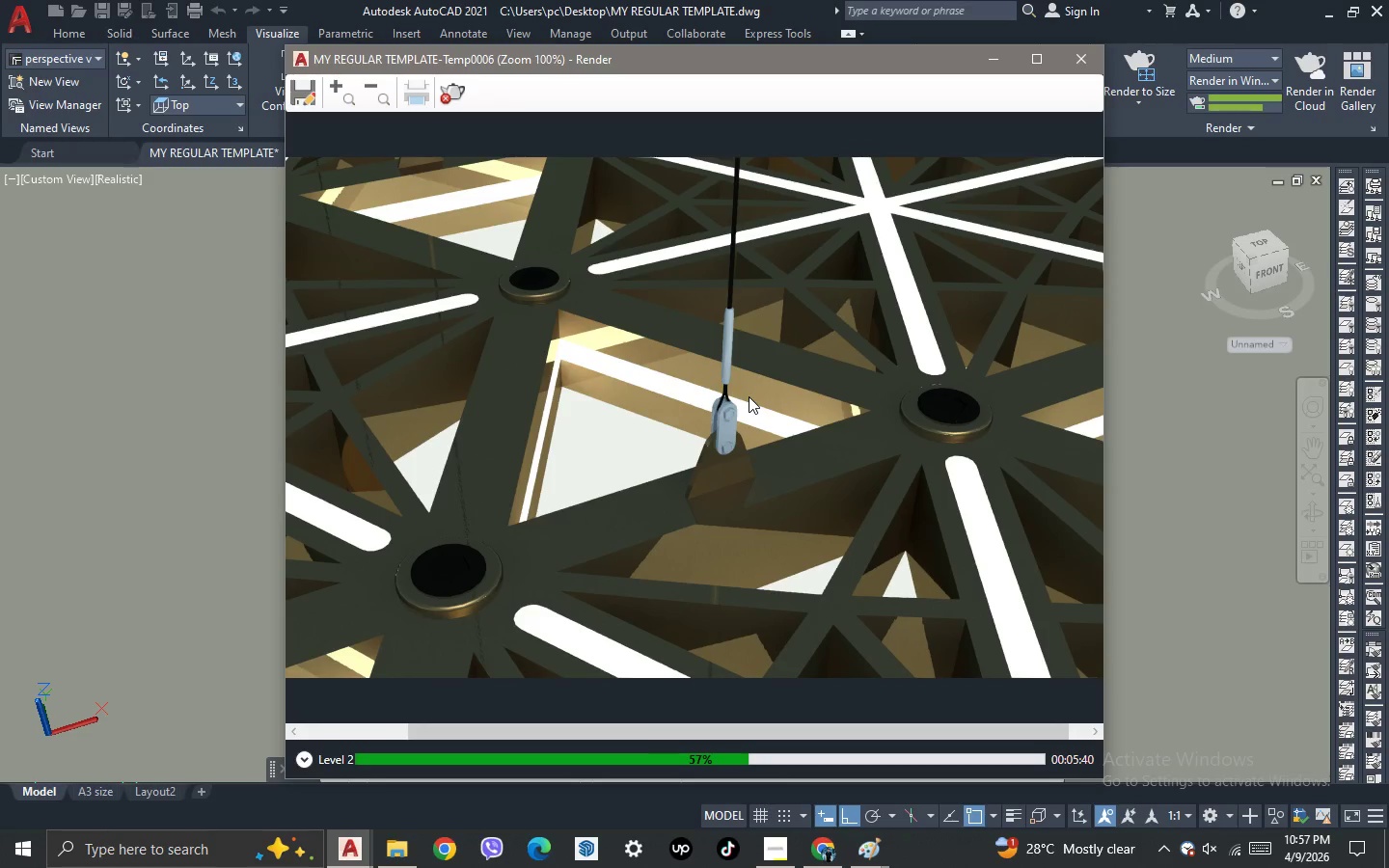 
scroll: coordinate [749, 396], scroll_direction: up, amount: 1.0
 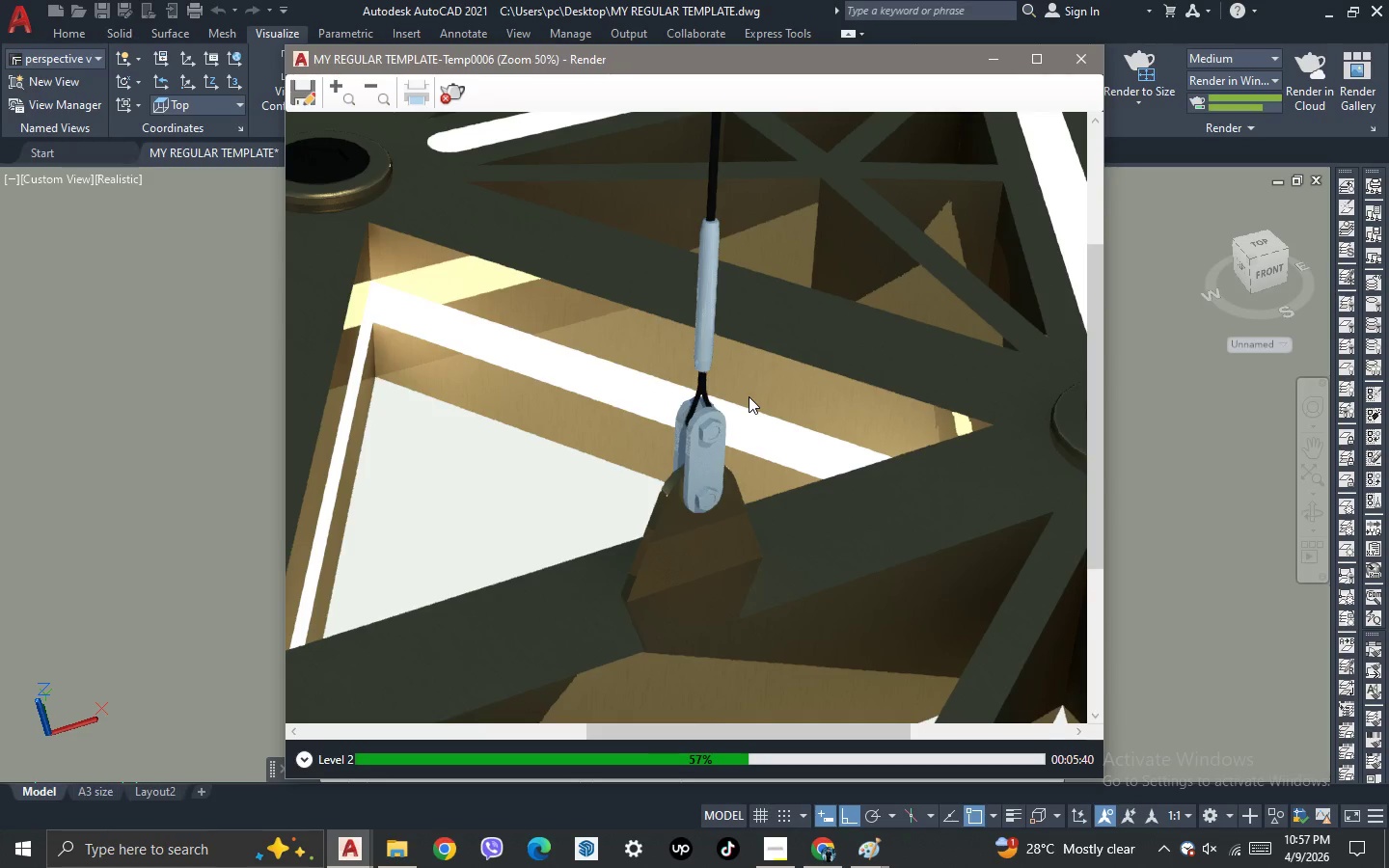 
scroll: coordinate [749, 396], scroll_direction: down, amount: 1.0
 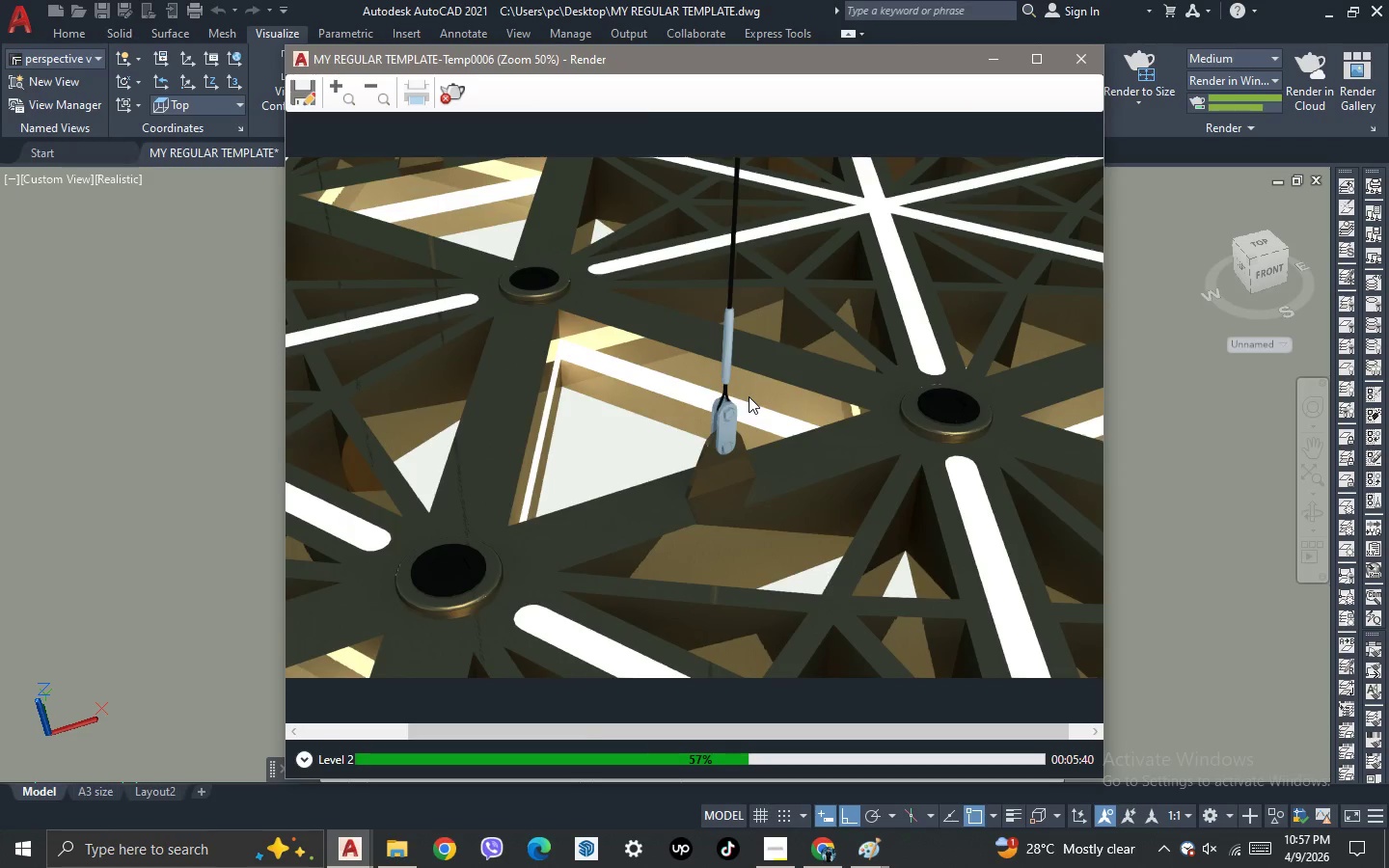 
scroll: coordinate [749, 396], scroll_direction: up, amount: 1.0
 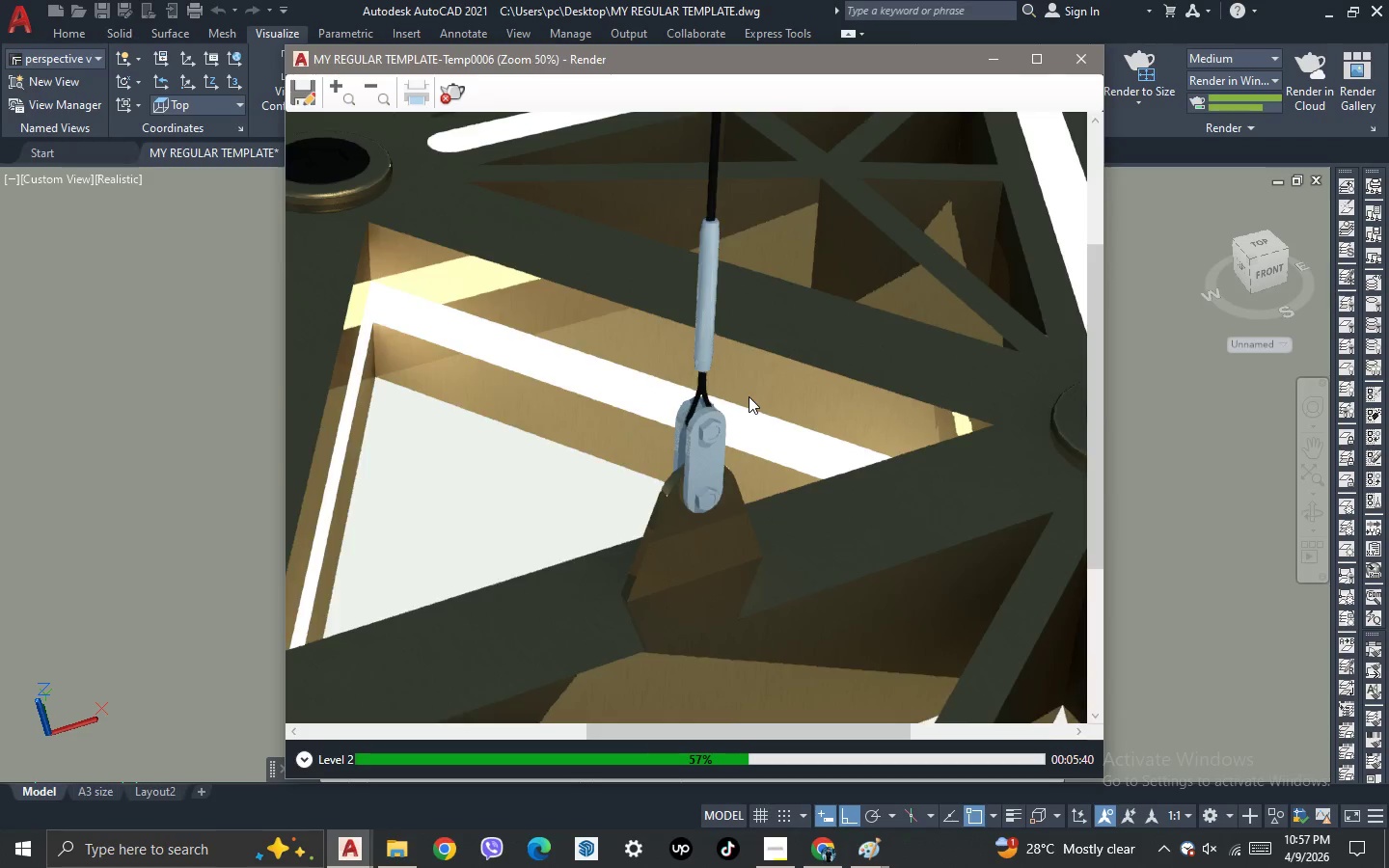 
scroll: coordinate [749, 396], scroll_direction: down, amount: 1.0
 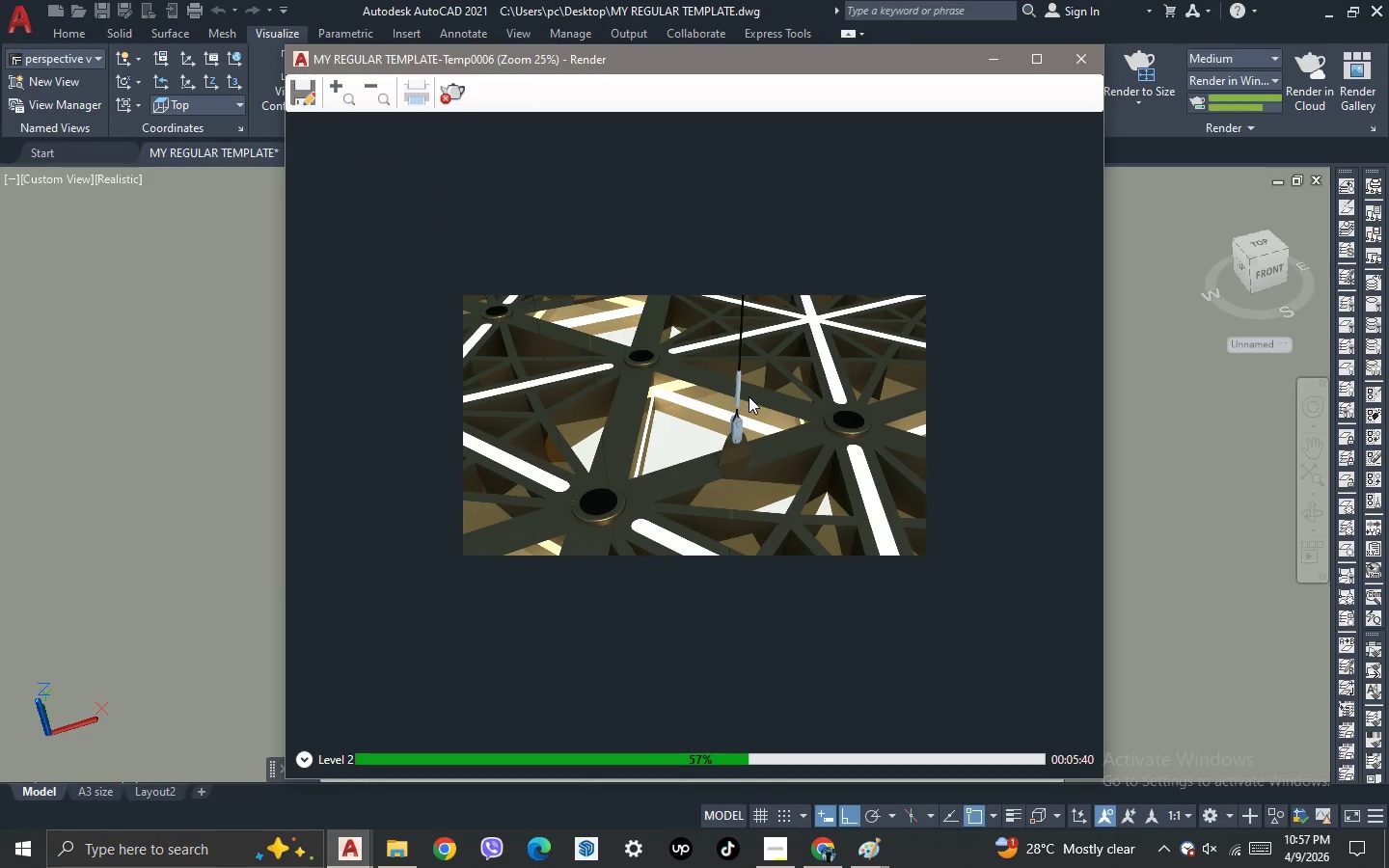 
scroll: coordinate [749, 396], scroll_direction: none, amount: 0.0
 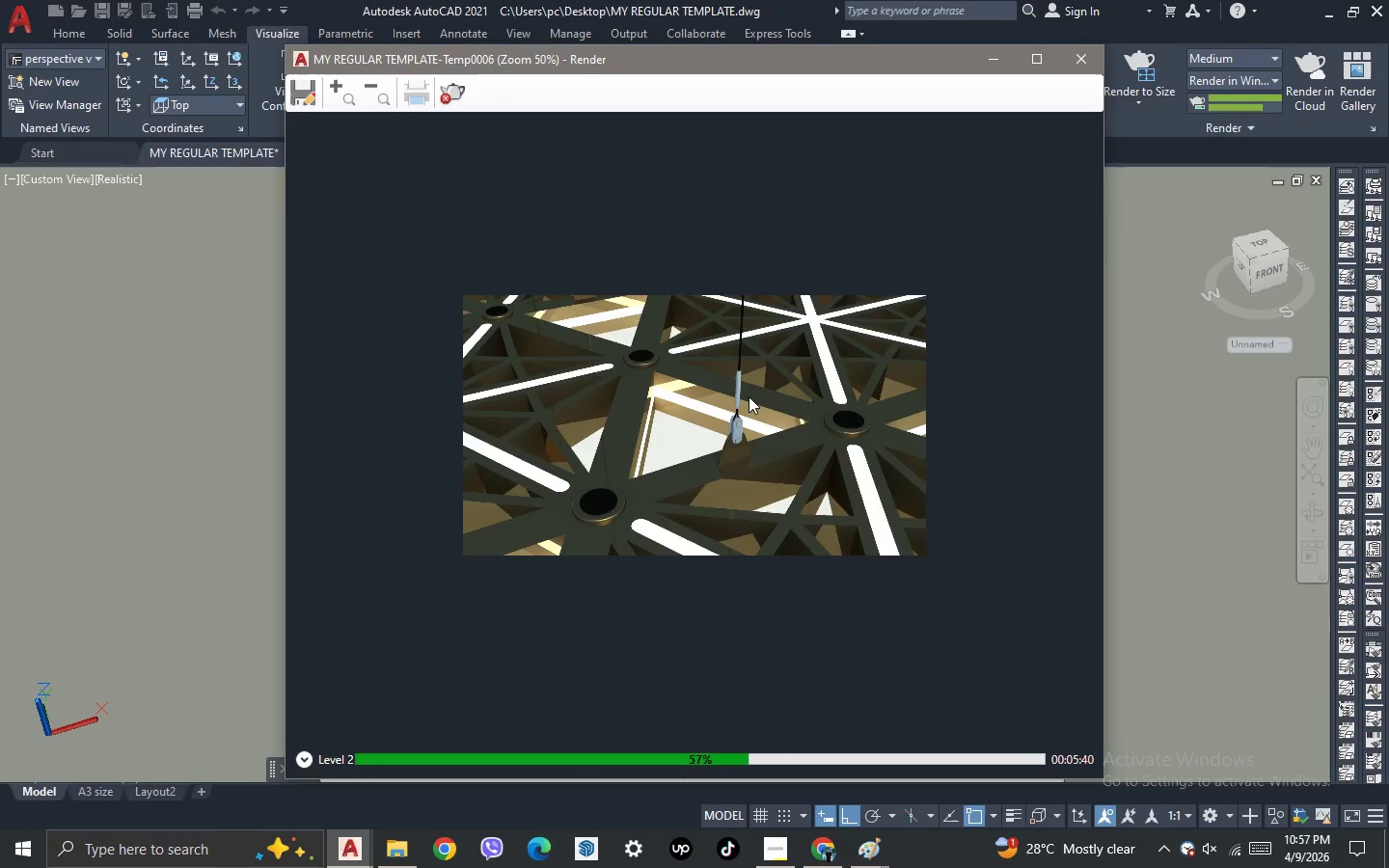 
scroll: coordinate [749, 392], scroll_direction: down, amount: 1.0
 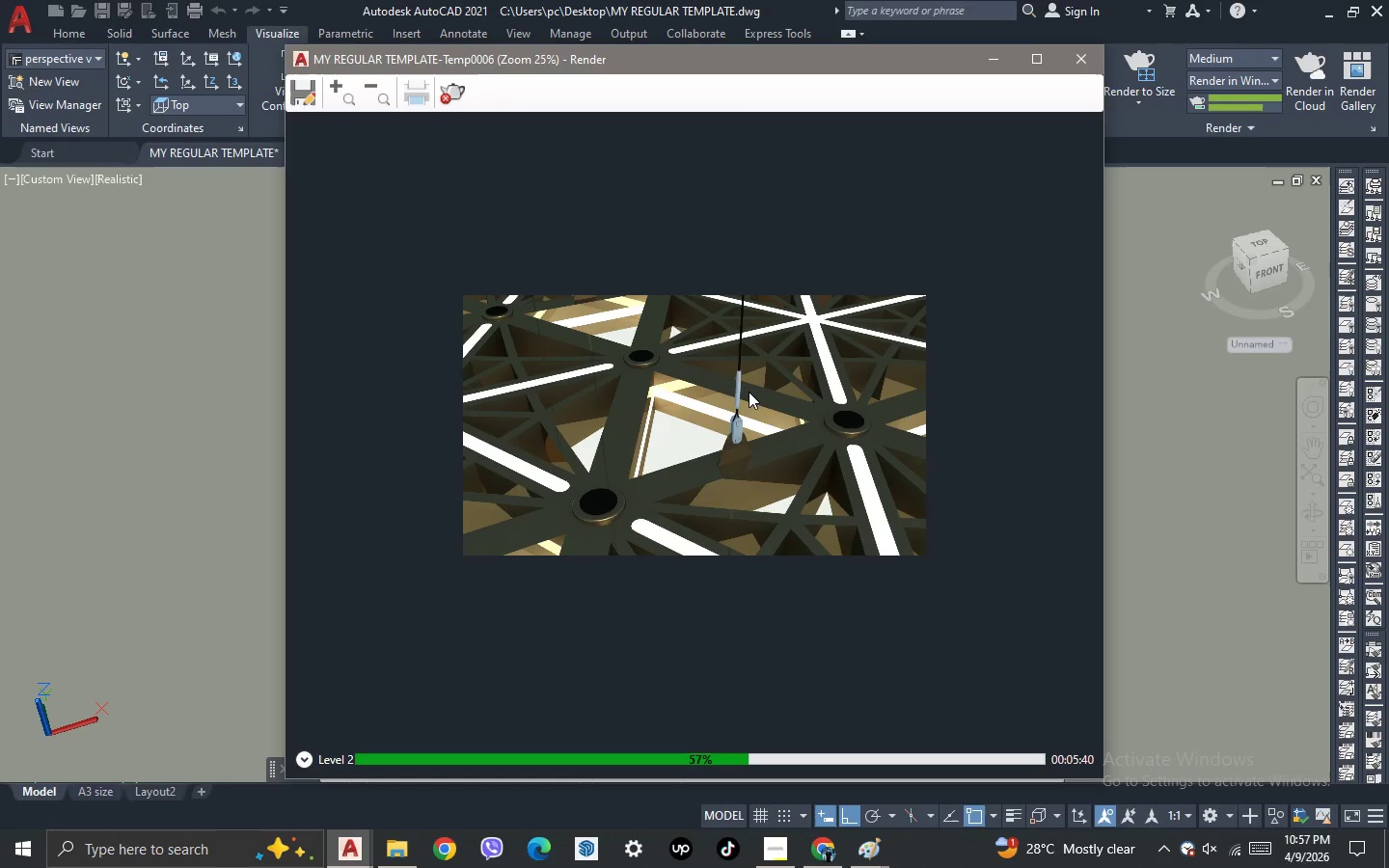 
scroll: coordinate [749, 392], scroll_direction: up, amount: 3.0
 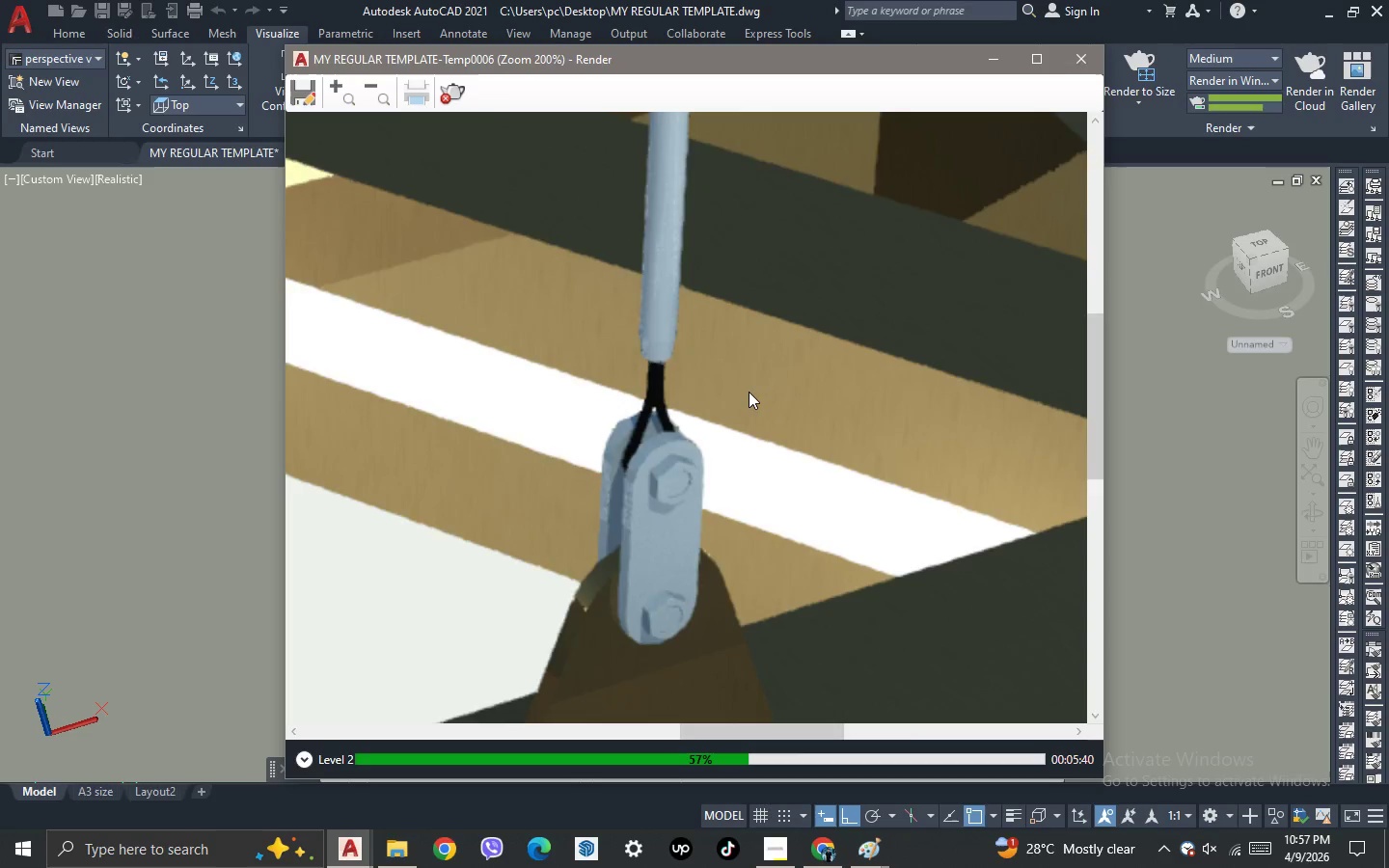 
scroll: coordinate [749, 392], scroll_direction: down, amount: 3.0
 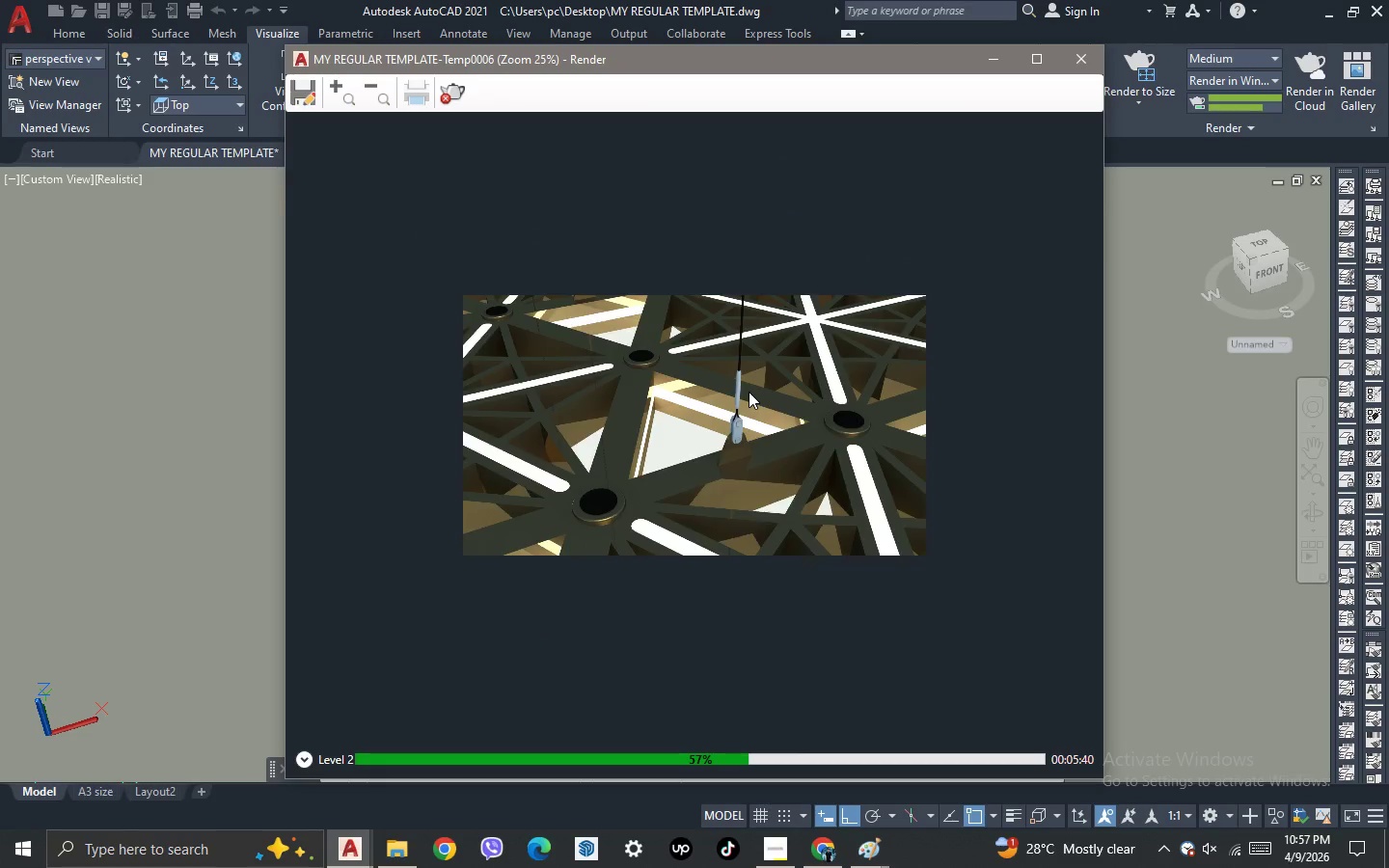 
scroll: coordinate [749, 392], scroll_direction: up, amount: 1.0
 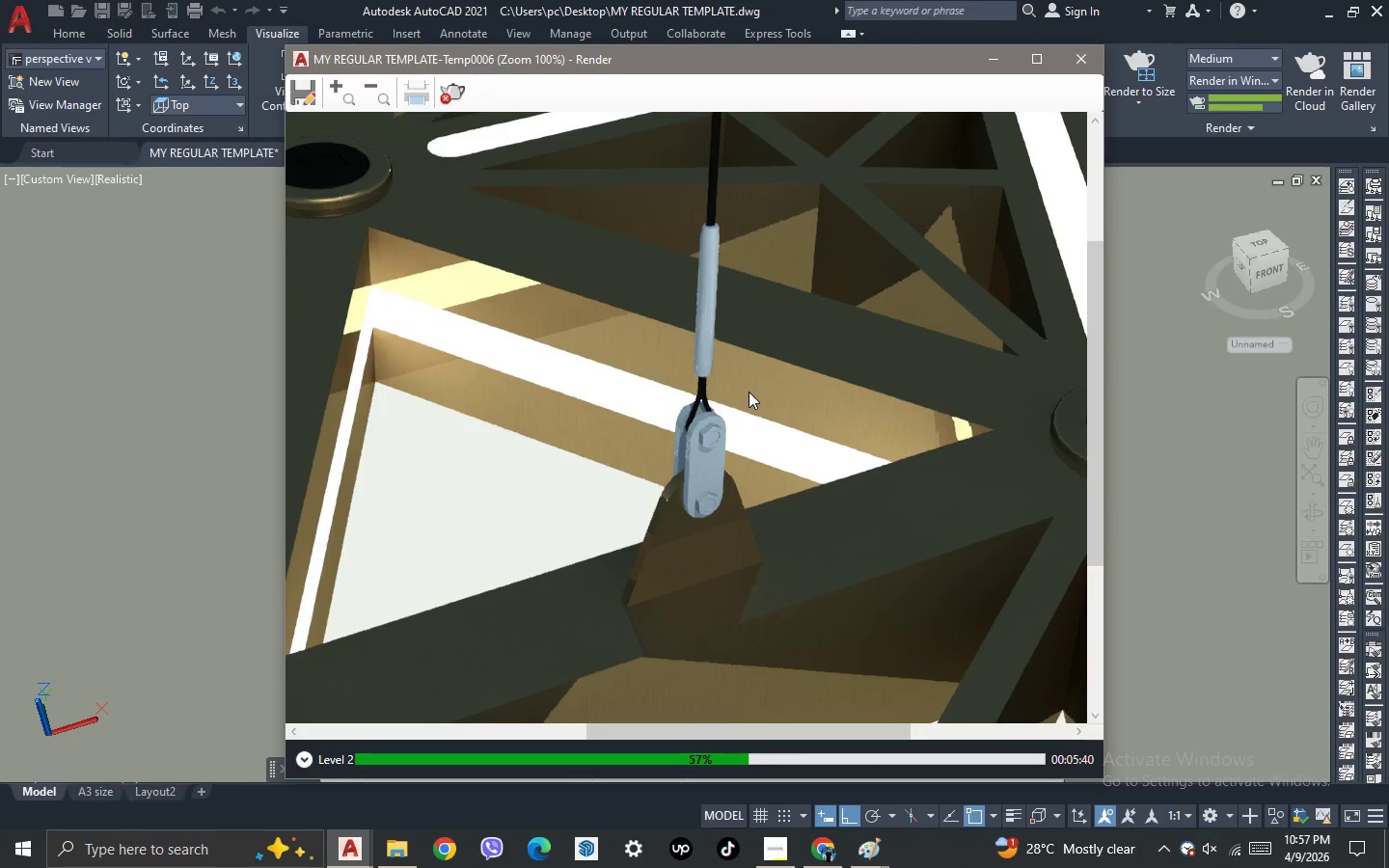 
scroll: coordinate [749, 392], scroll_direction: down, amount: 2.0
 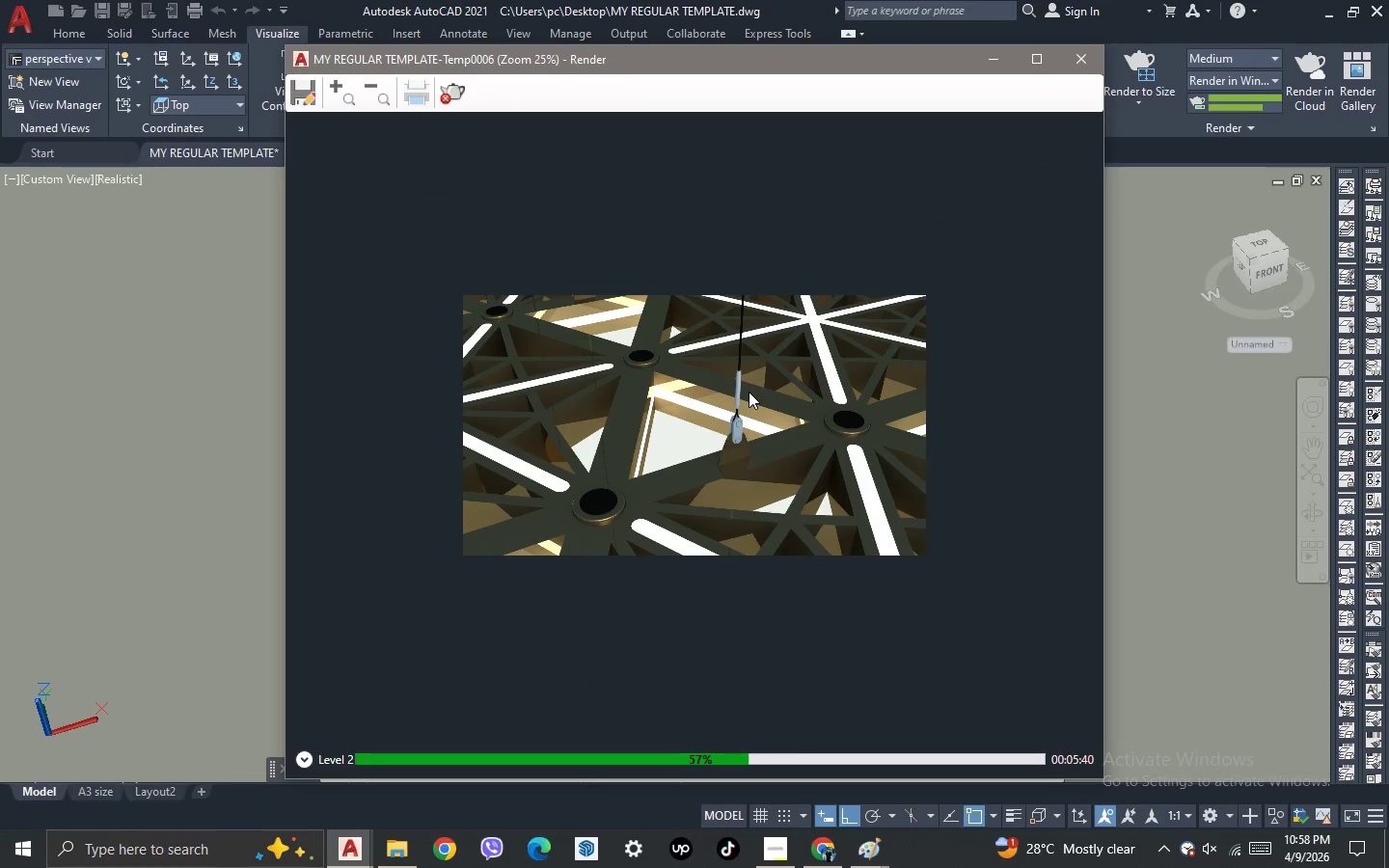 
scroll: coordinate [749, 392], scroll_direction: up, amount: 2.0
 